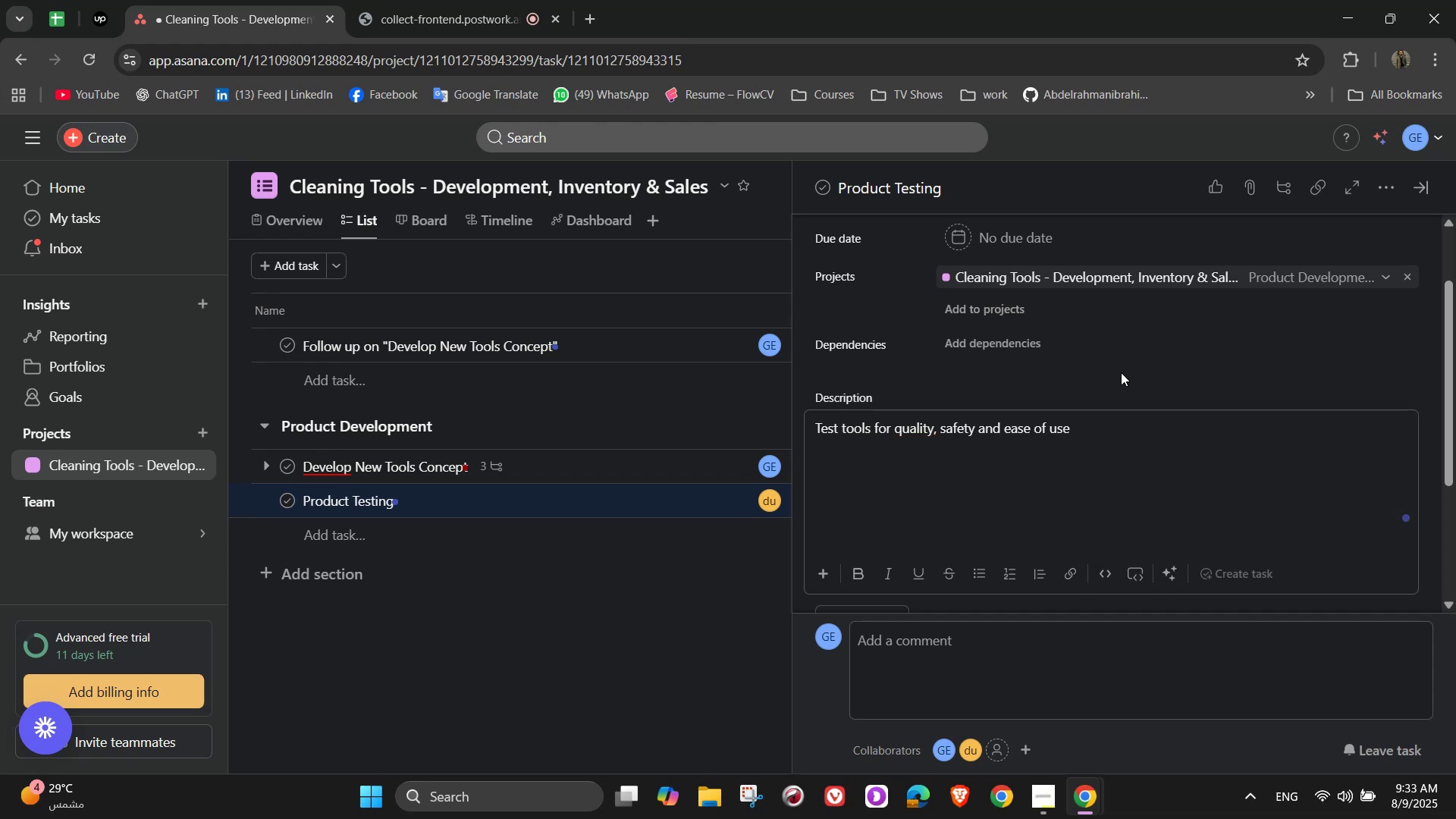 
scroll: coordinate [1121, 372], scroll_direction: down, amount: 1.0
 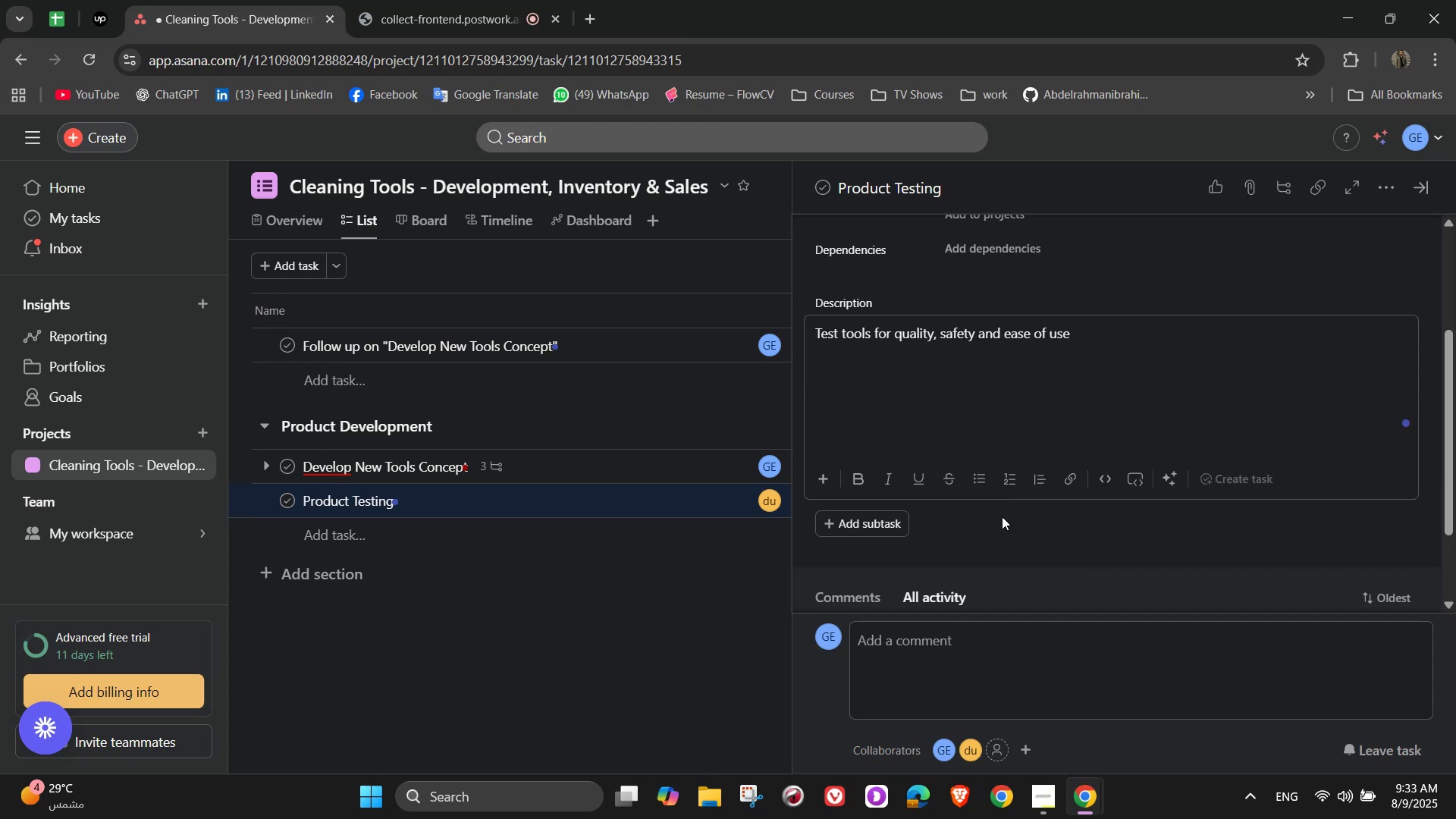 
left_click([999, 522])
 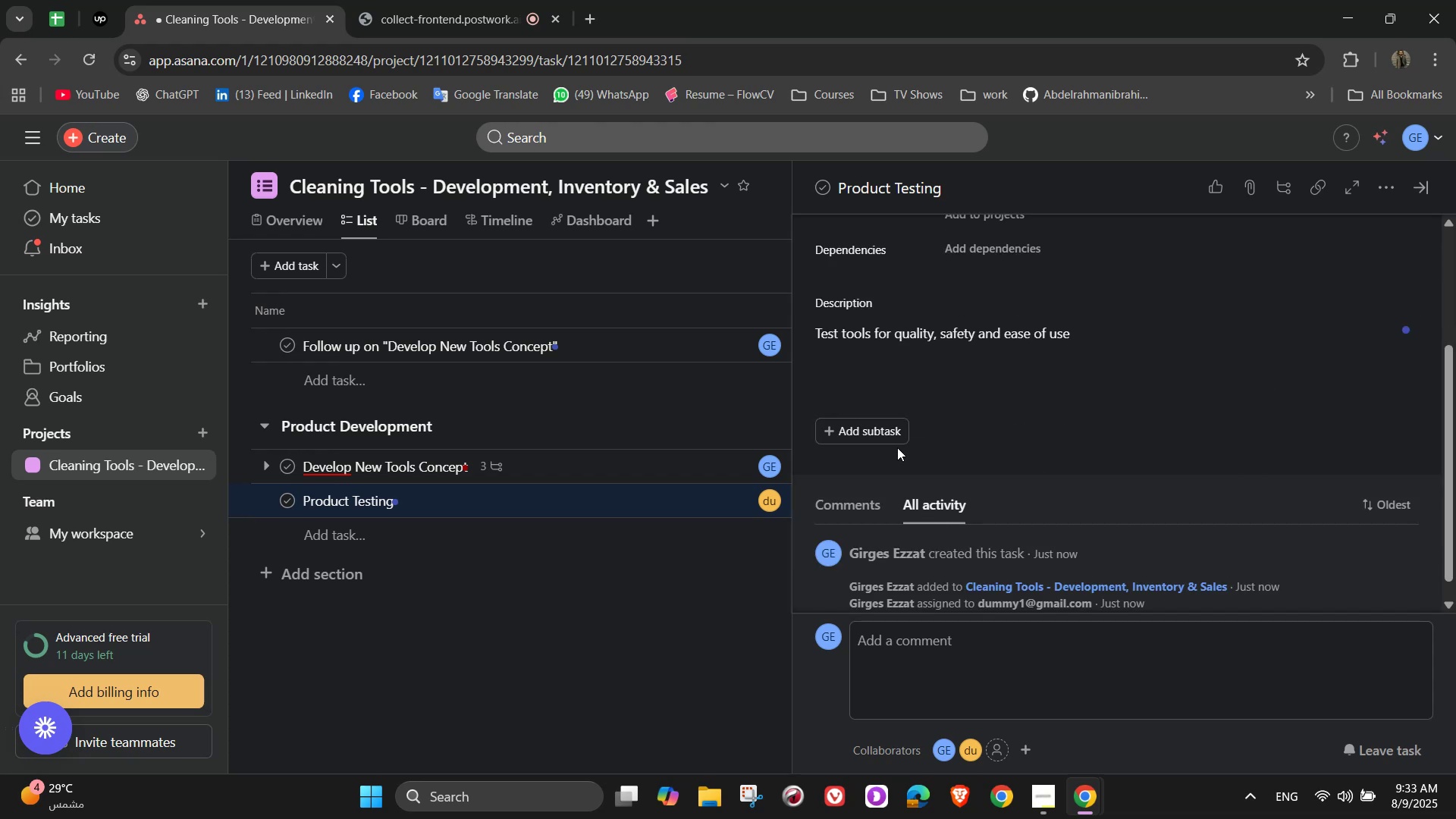 
left_click([893, 438])
 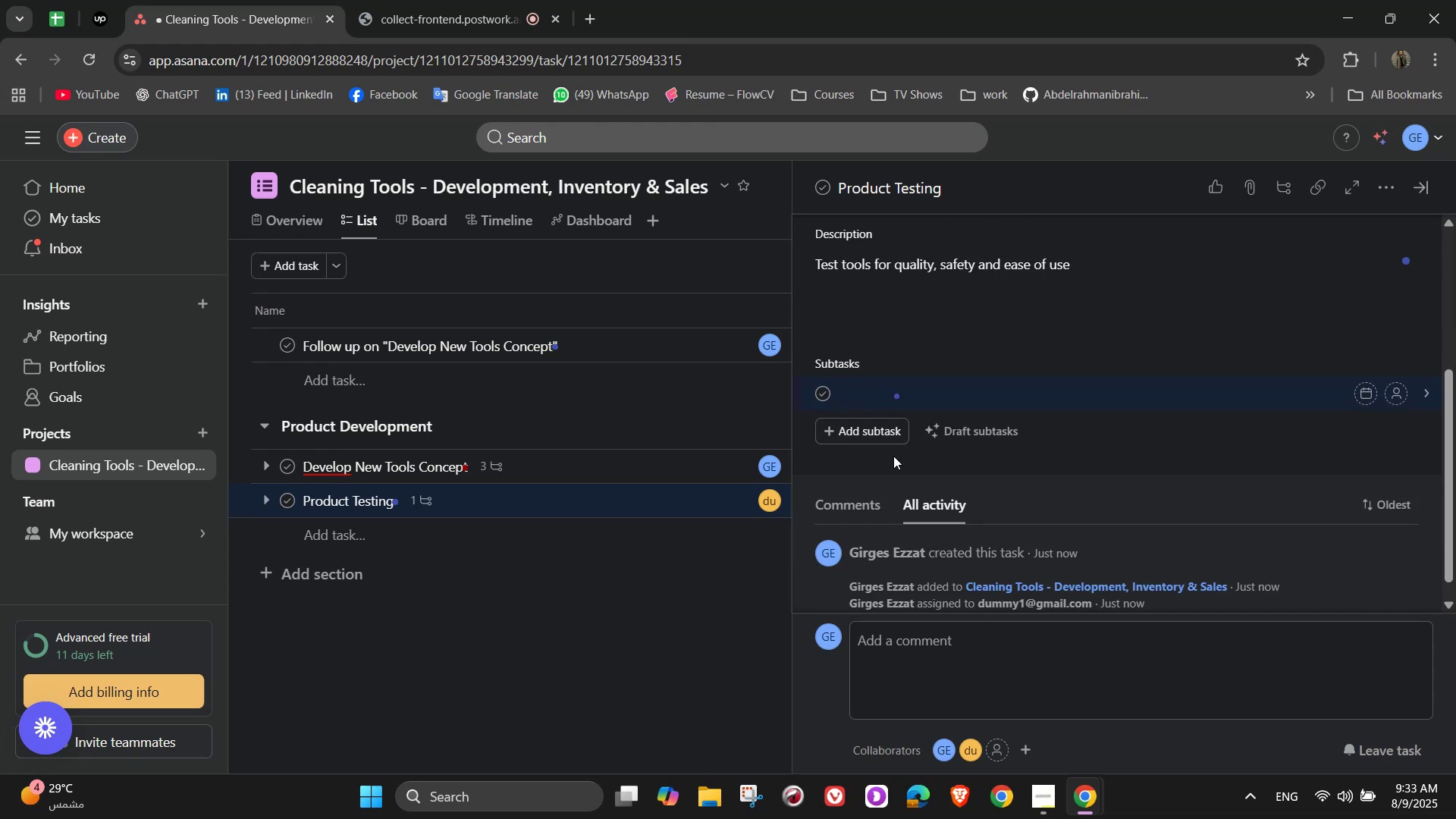 
type(Conduct durability tests)
 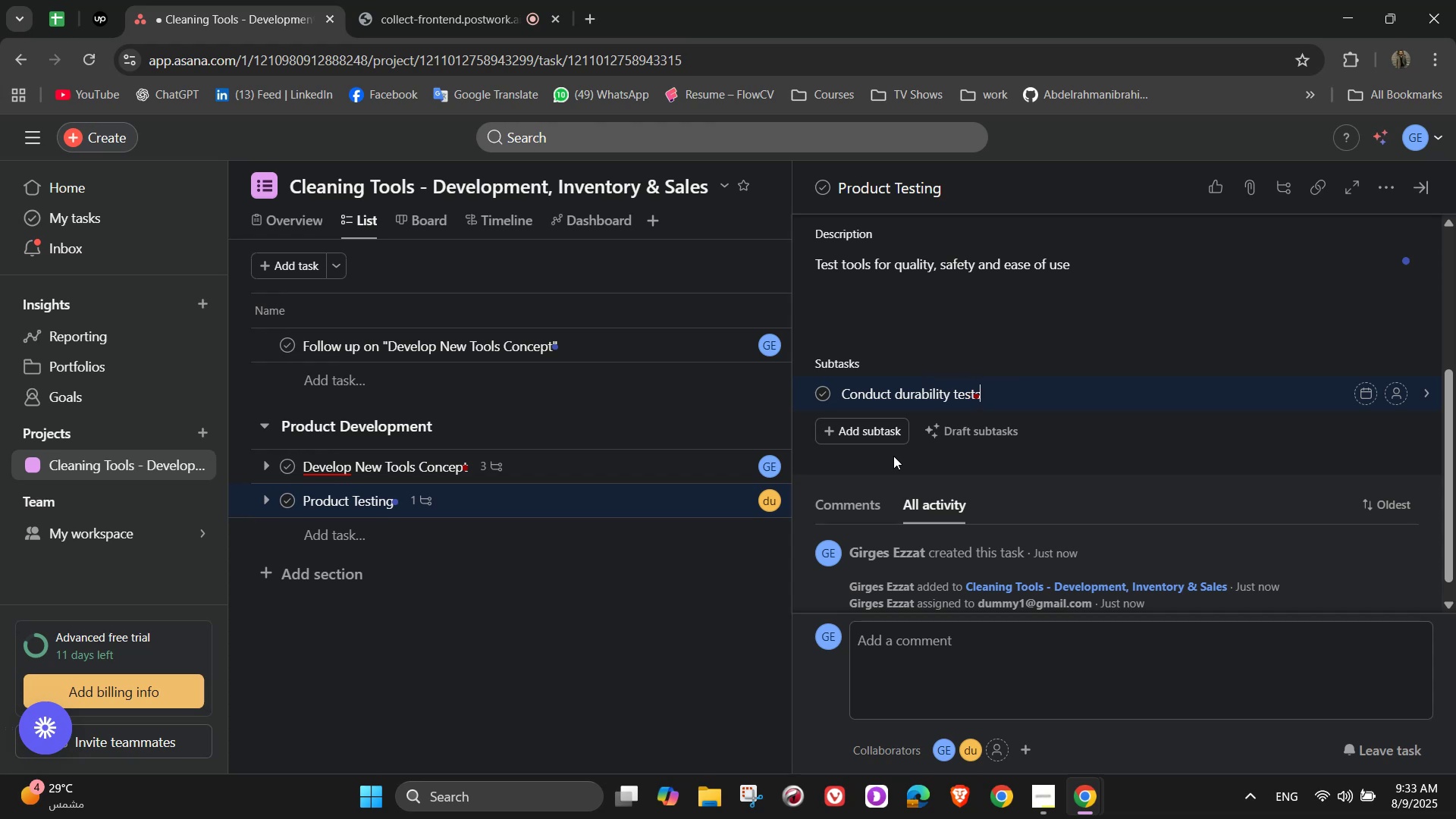 
key(Enter)
 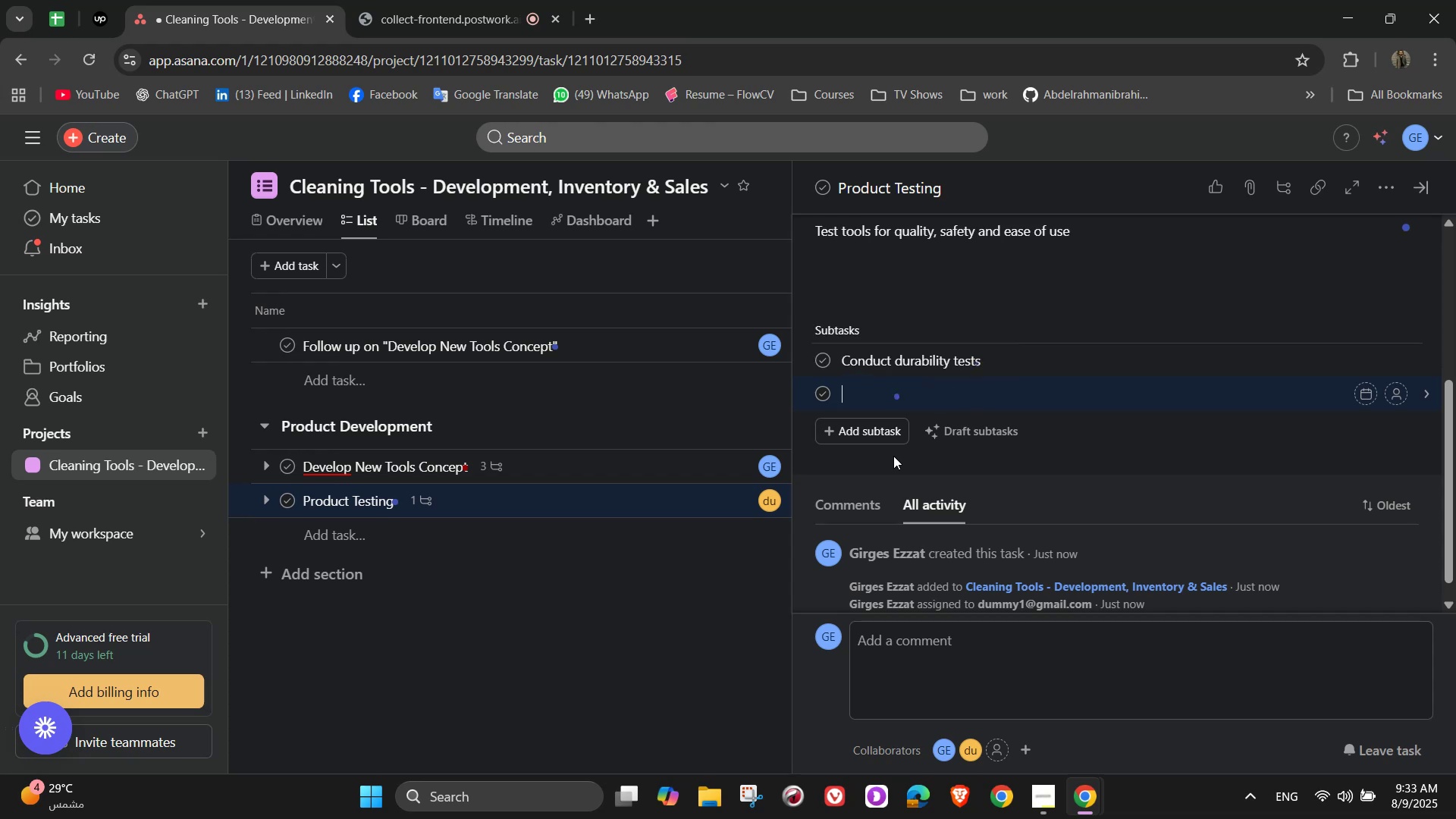 
type(Test ergonomic comfort)
 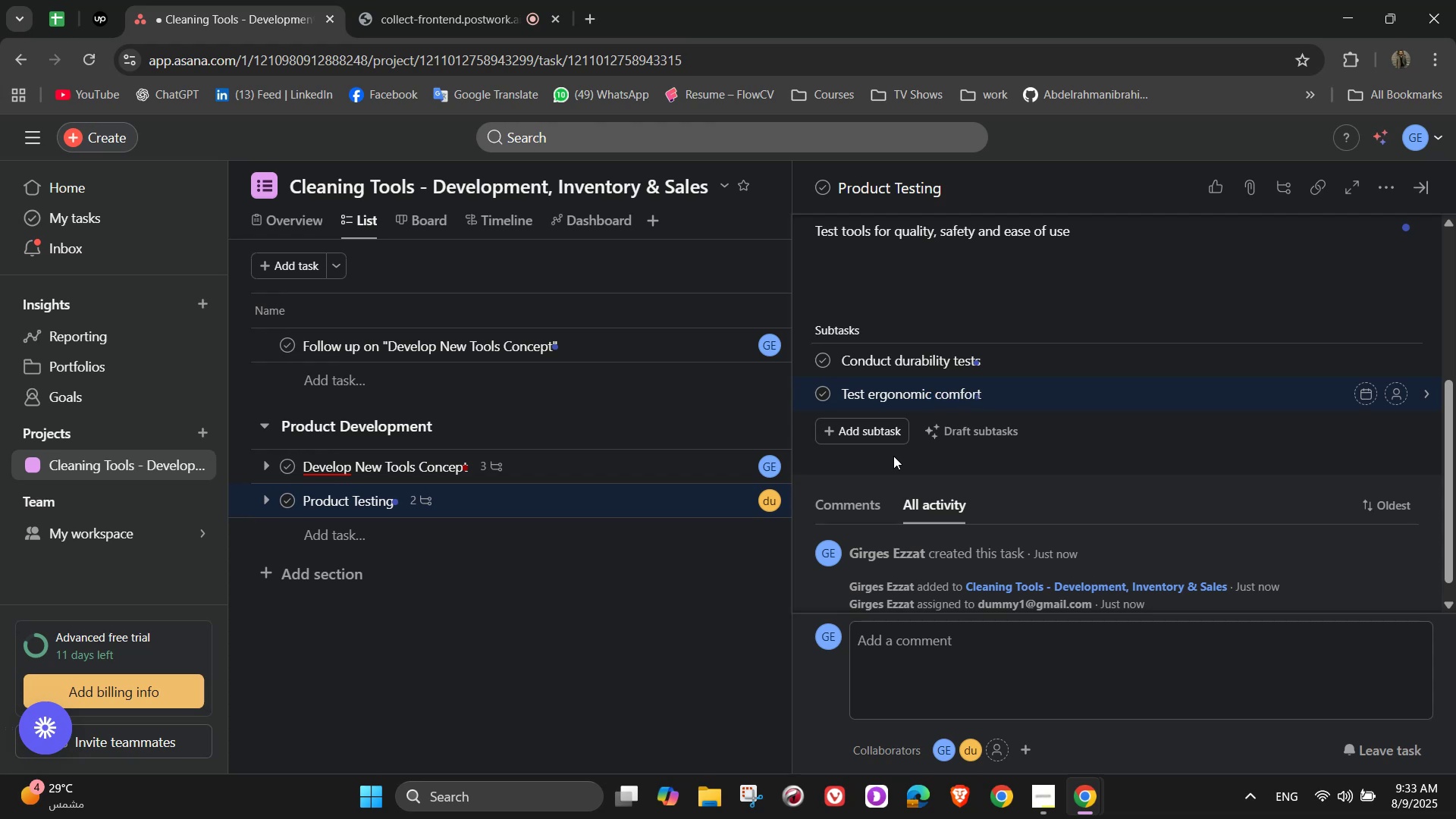 
key(Enter)
 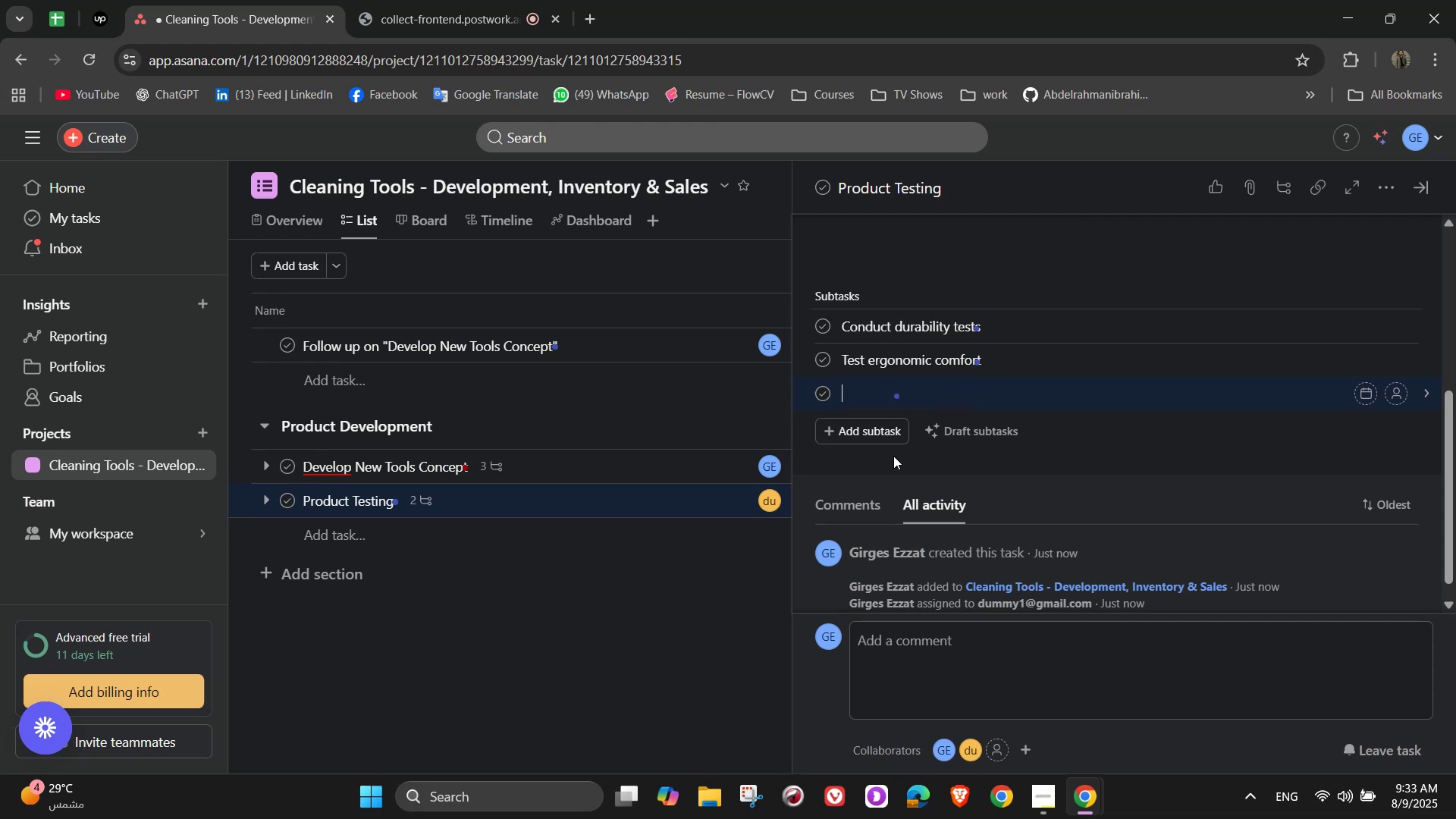 
type( )
key(Backspace)
type(Approve)
 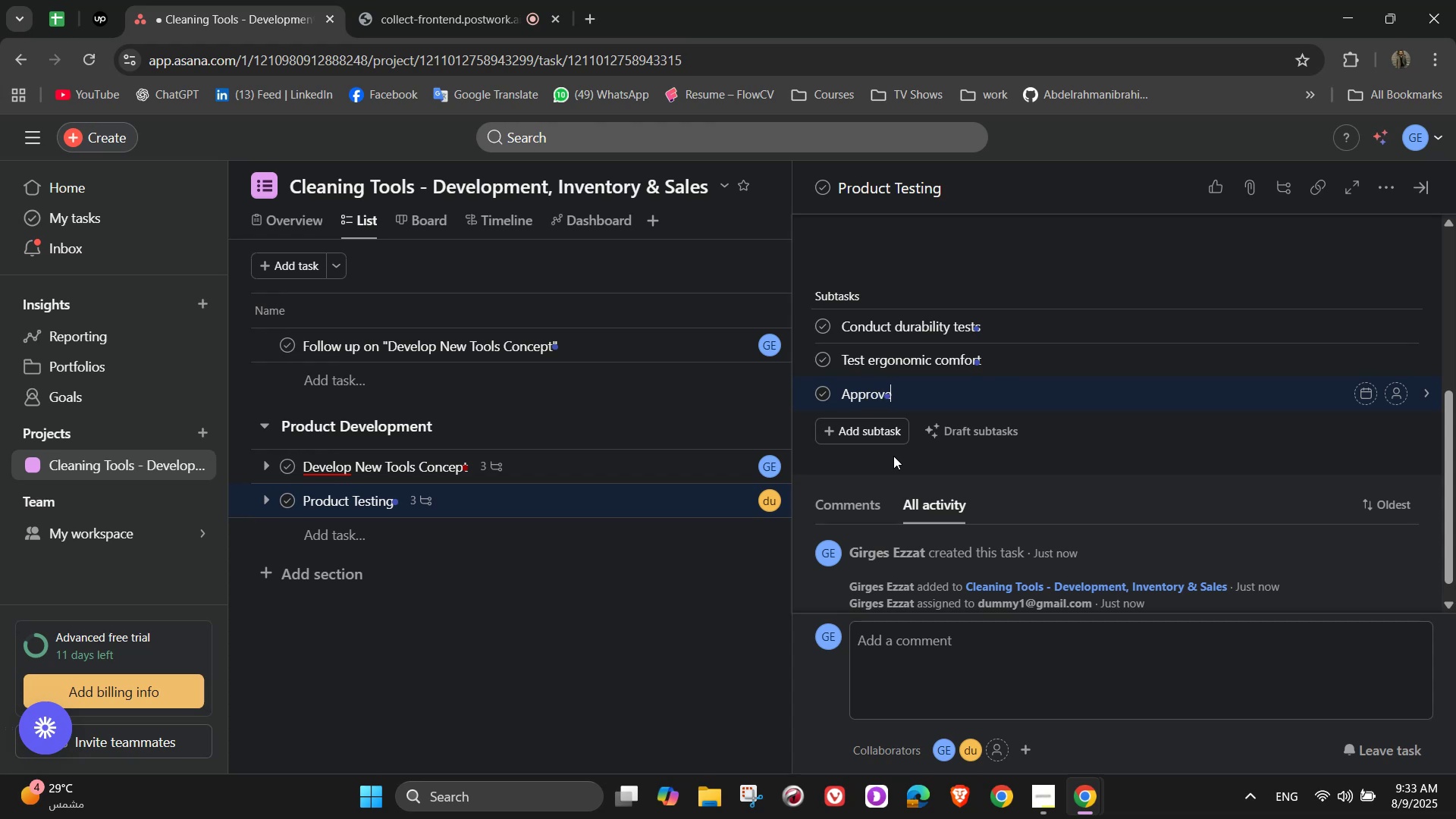 
type( for manufacturing)
 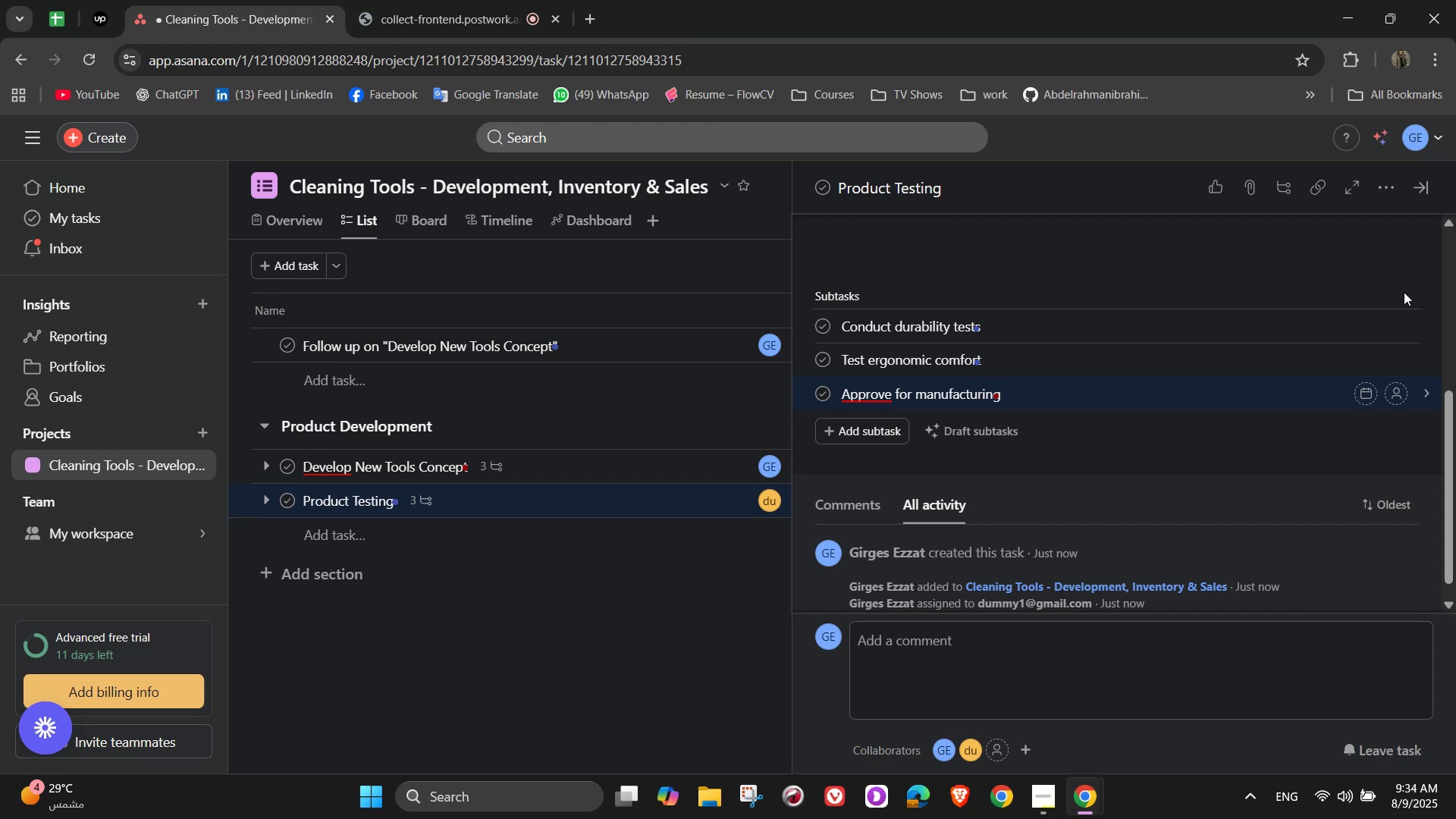 
wait(13.36)
 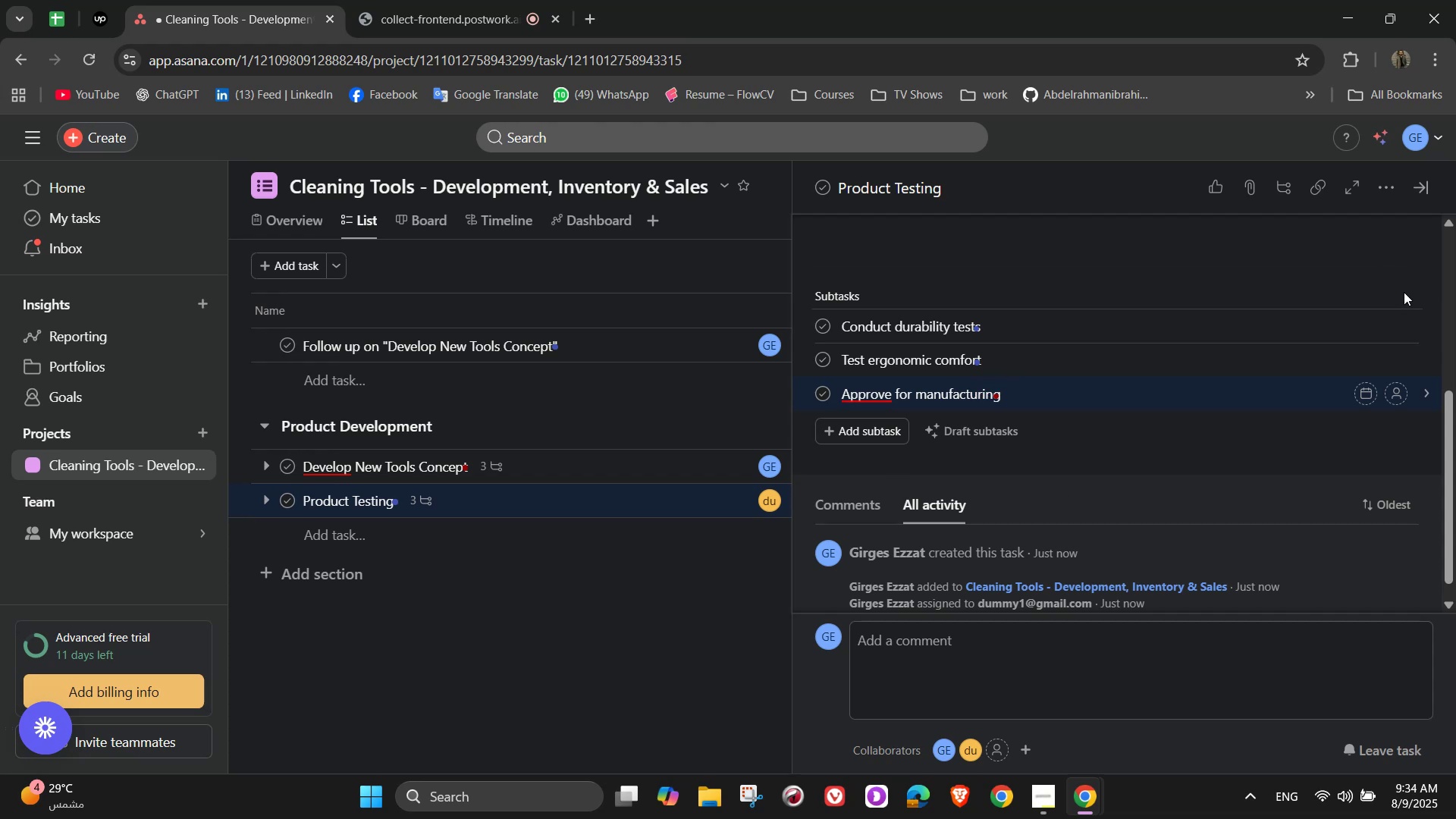 
scroll: coordinate [1439, 260], scroll_direction: down, amount: 1.0
 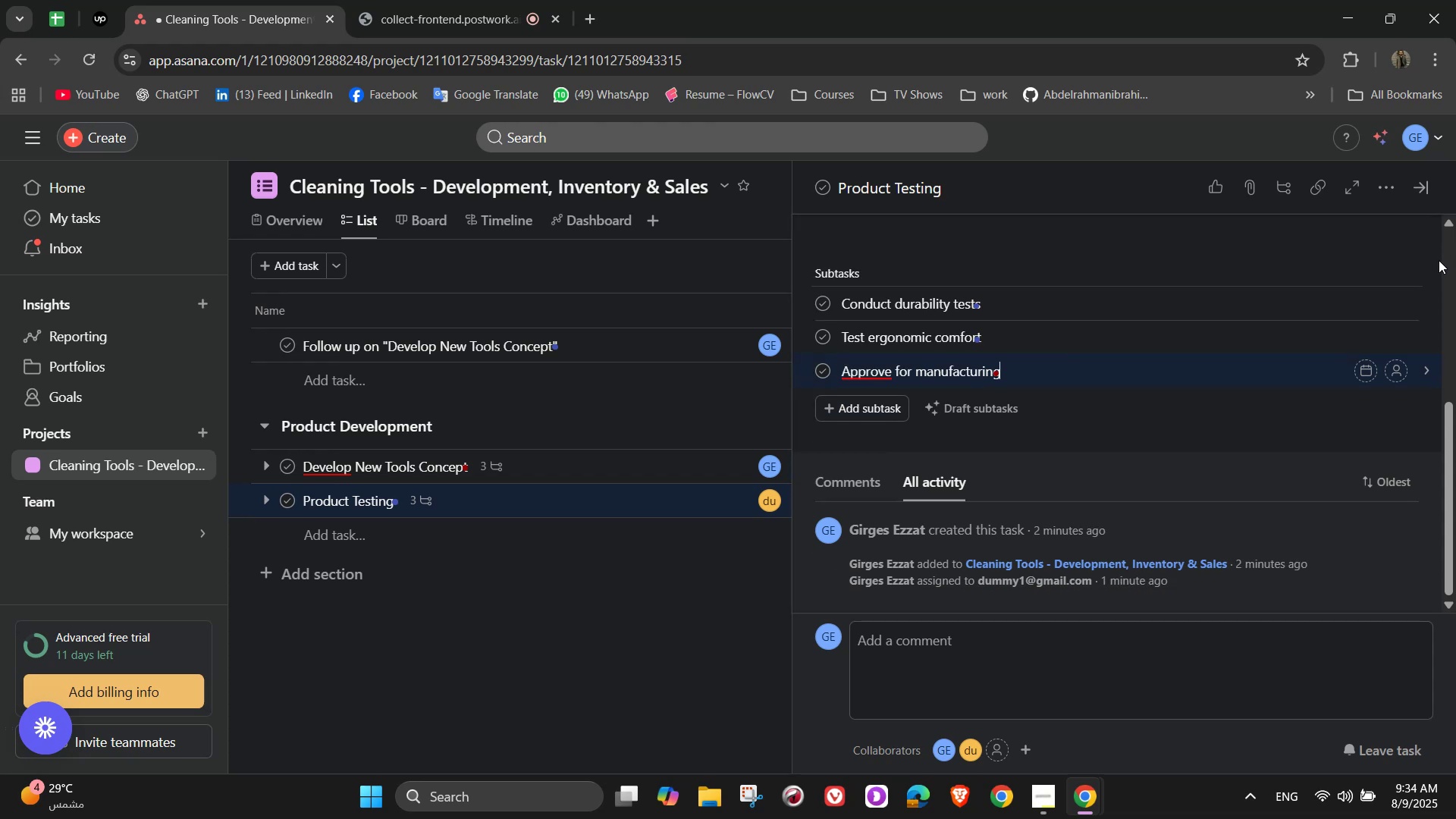 
wait(9.05)
 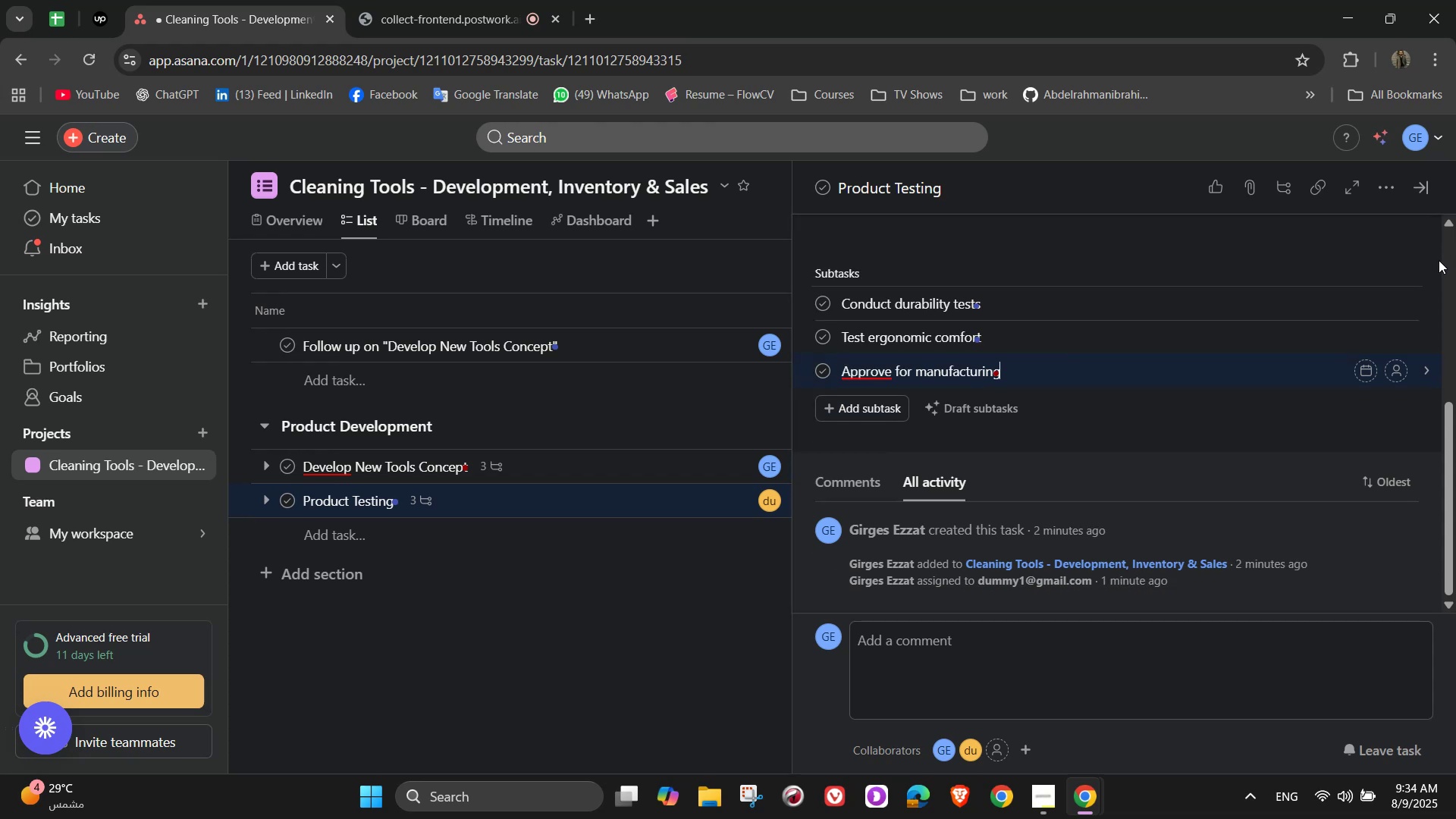 
scroll: coordinate [1439, 260], scroll_direction: up, amount: 1.0
 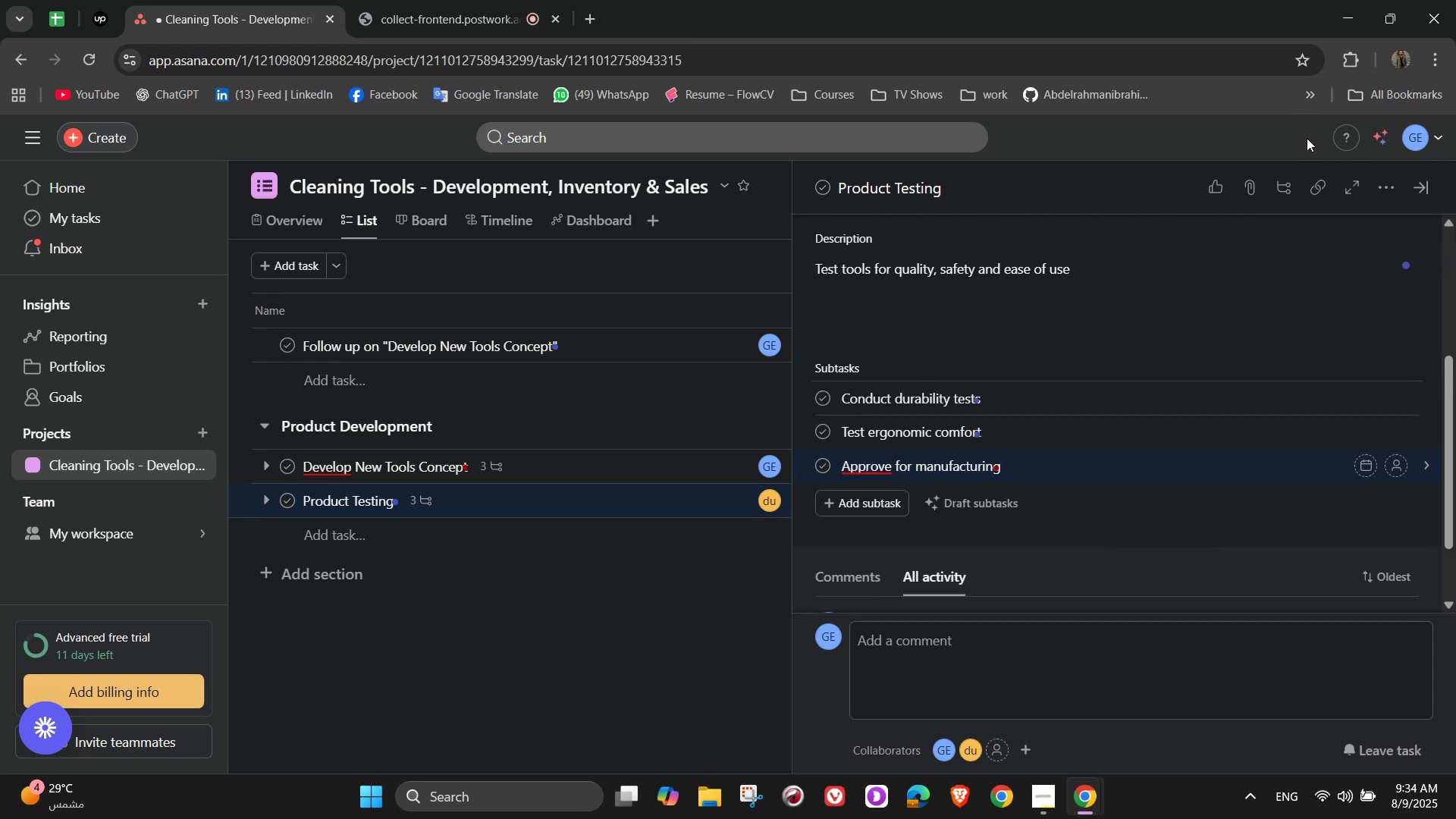 
wait(8.71)
 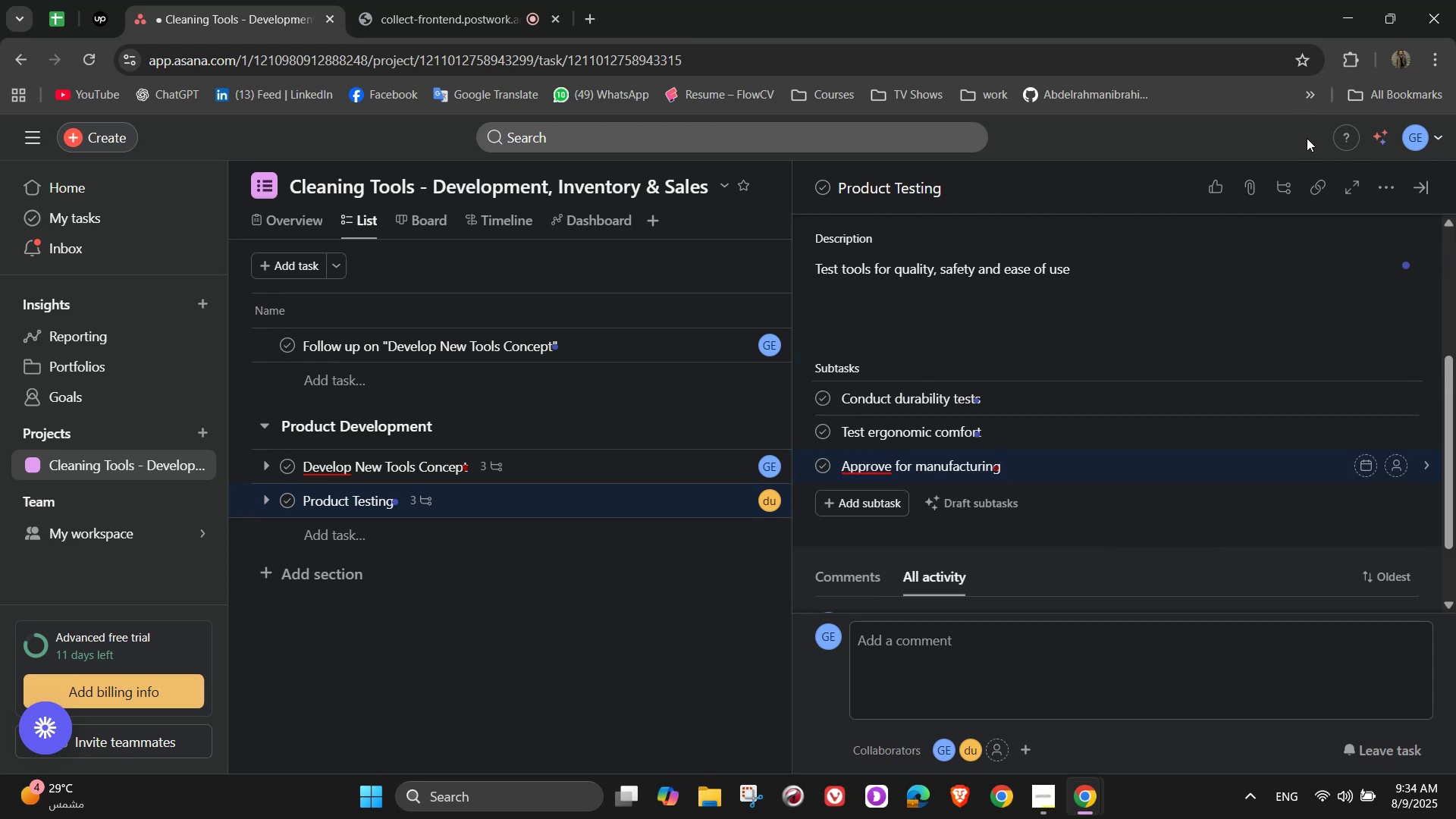 
left_click([1400, 399])
 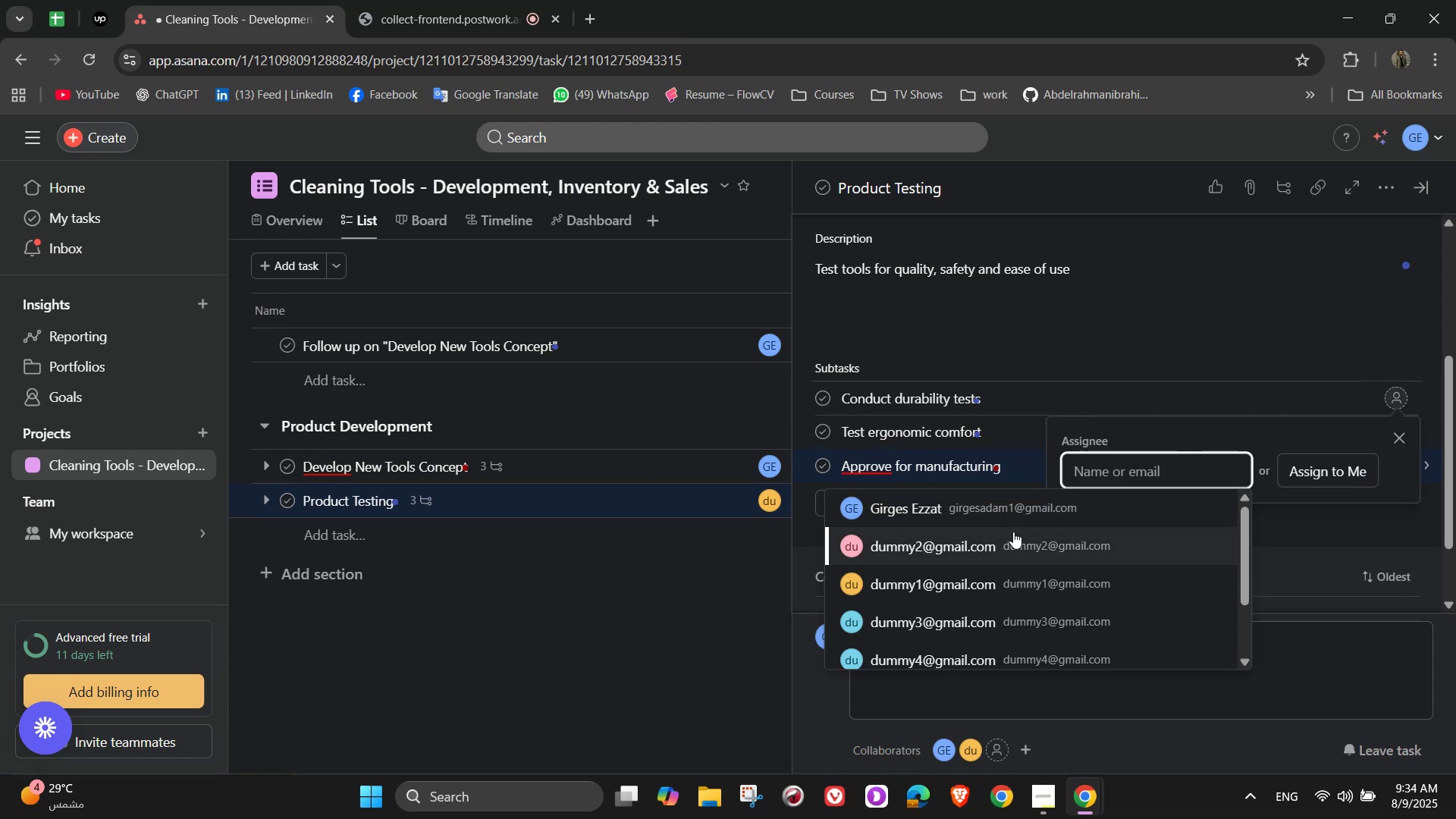 
left_click([1012, 533])
 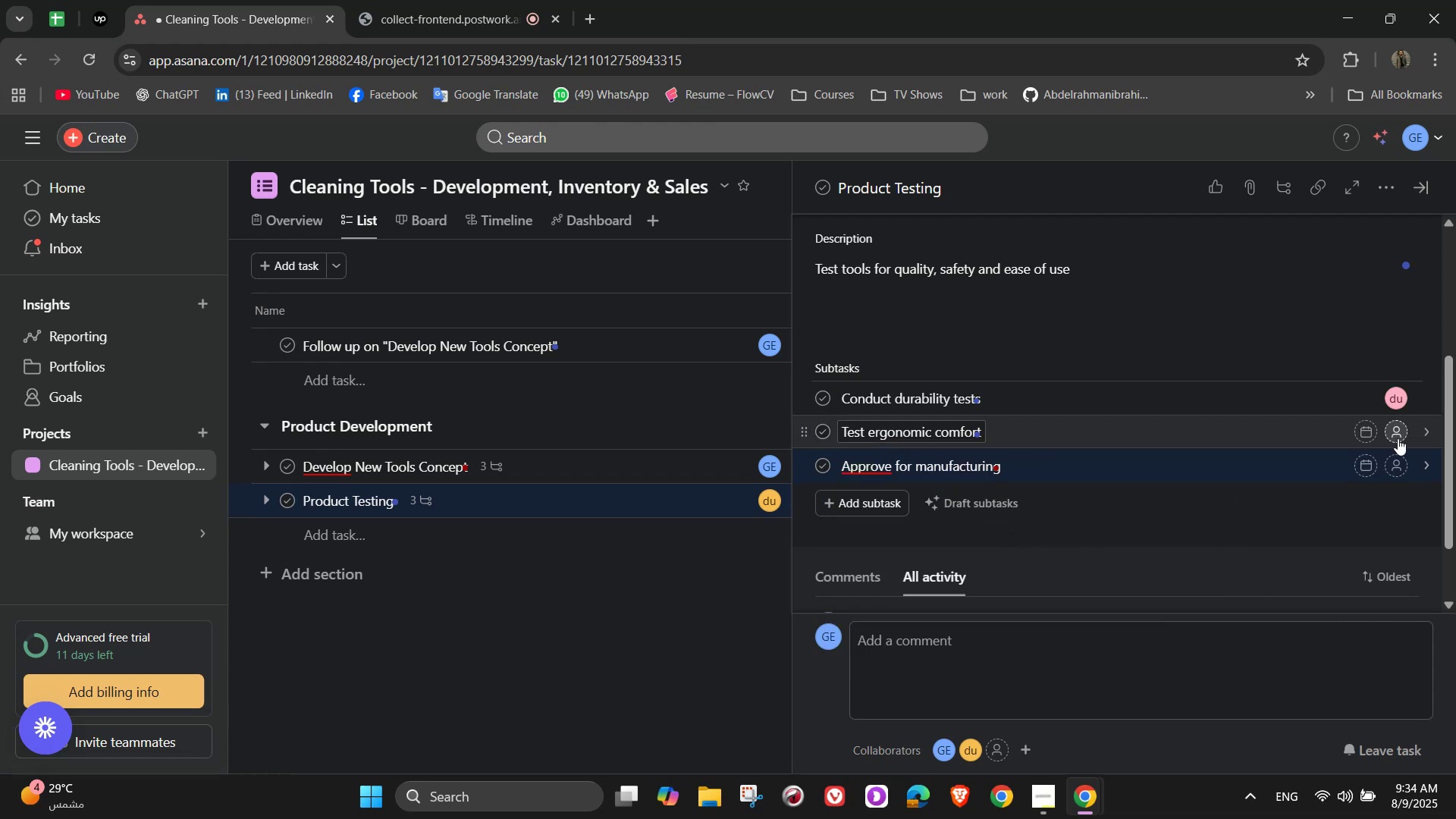 
left_click([1398, 438])
 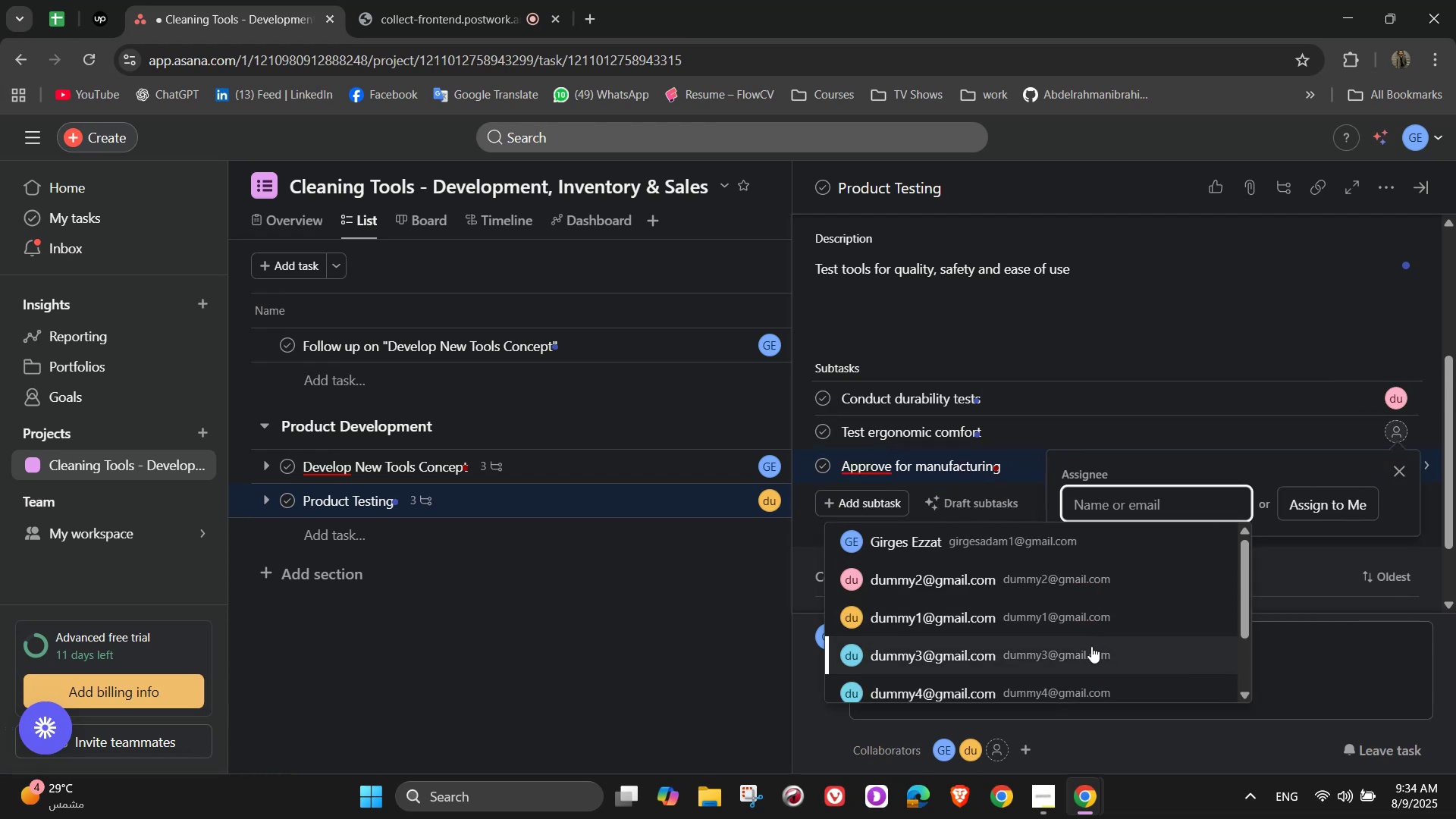 
left_click([1091, 647])
 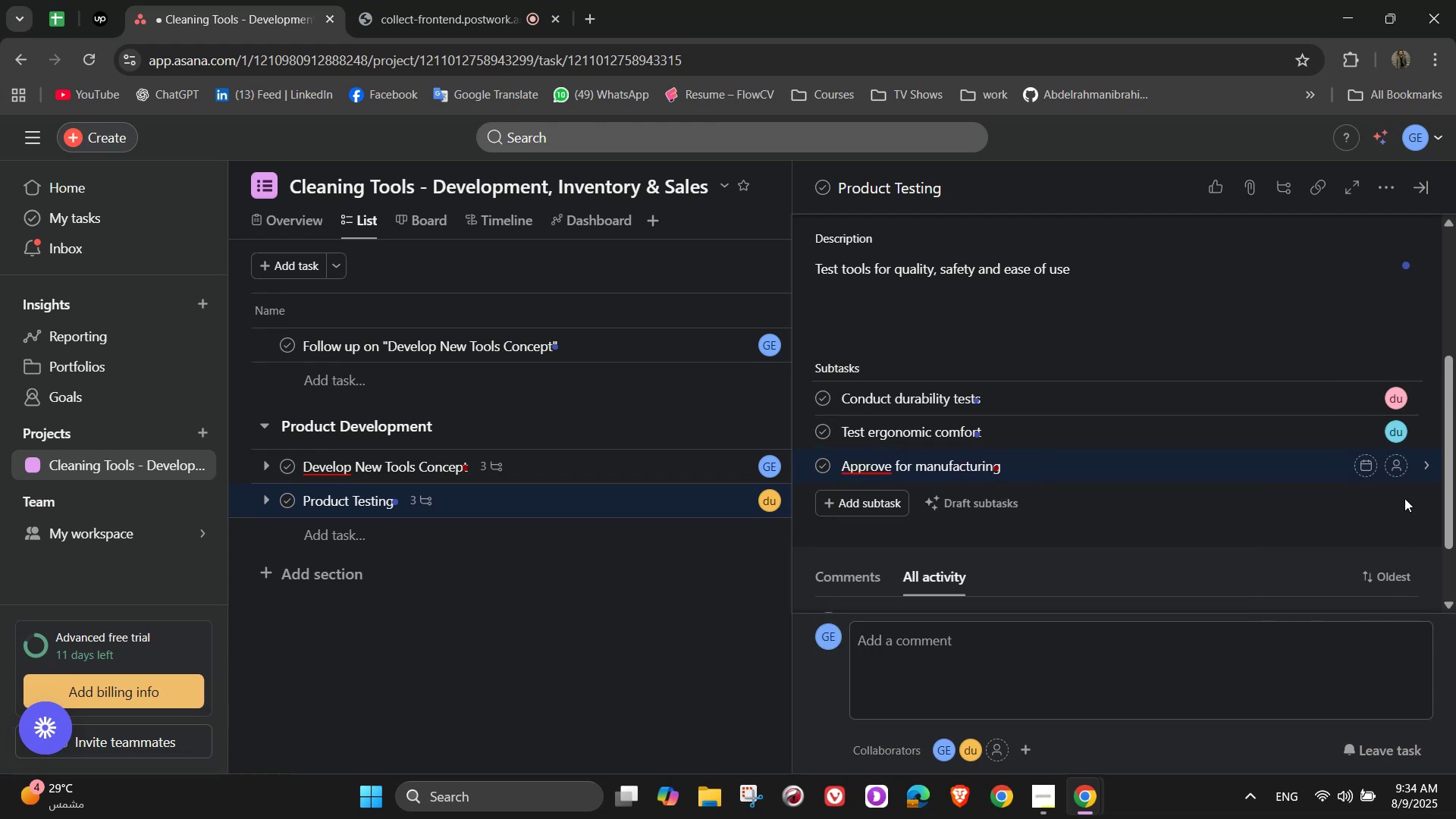 
left_click([1399, 473])
 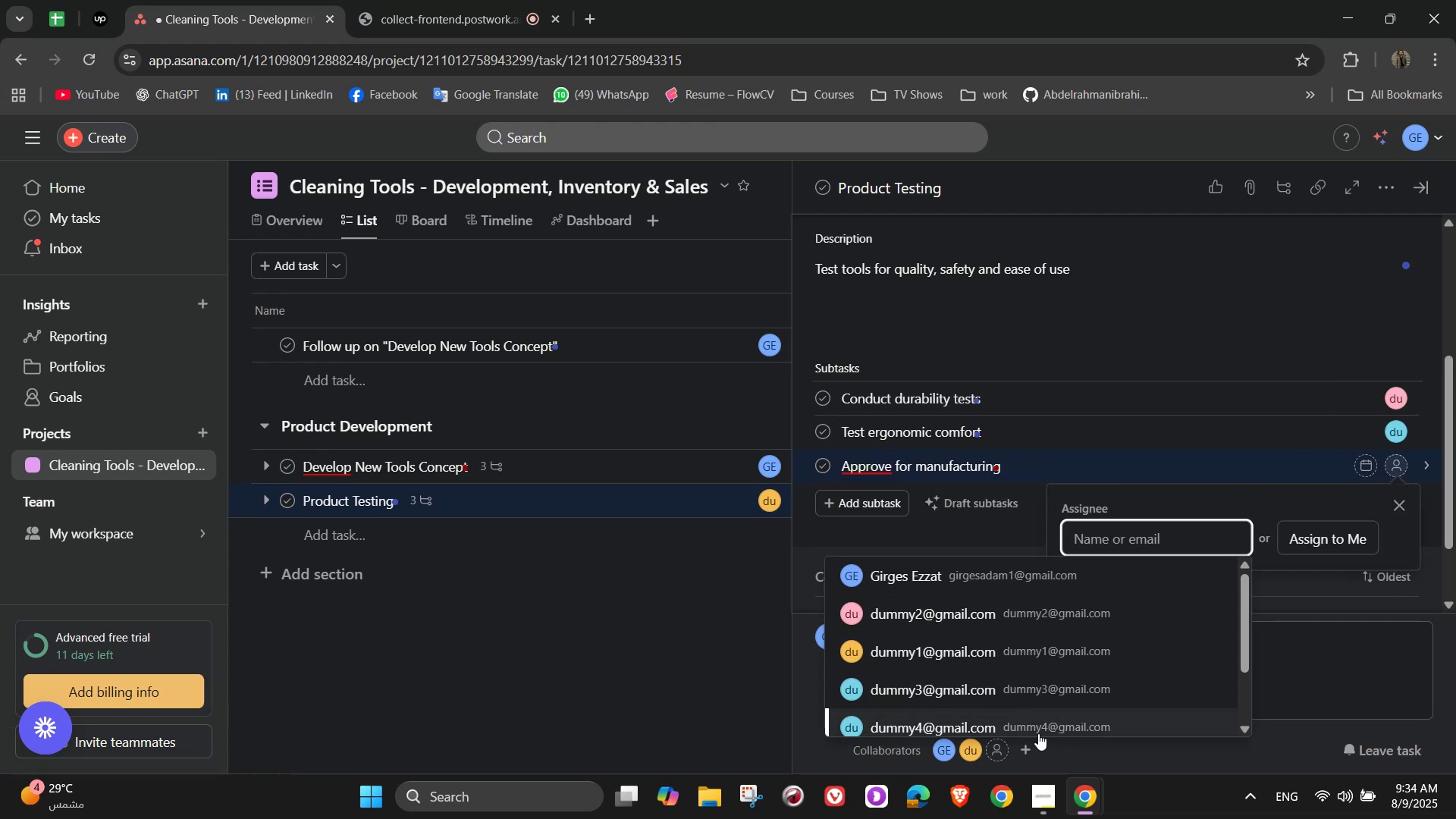 
left_click([1031, 729])
 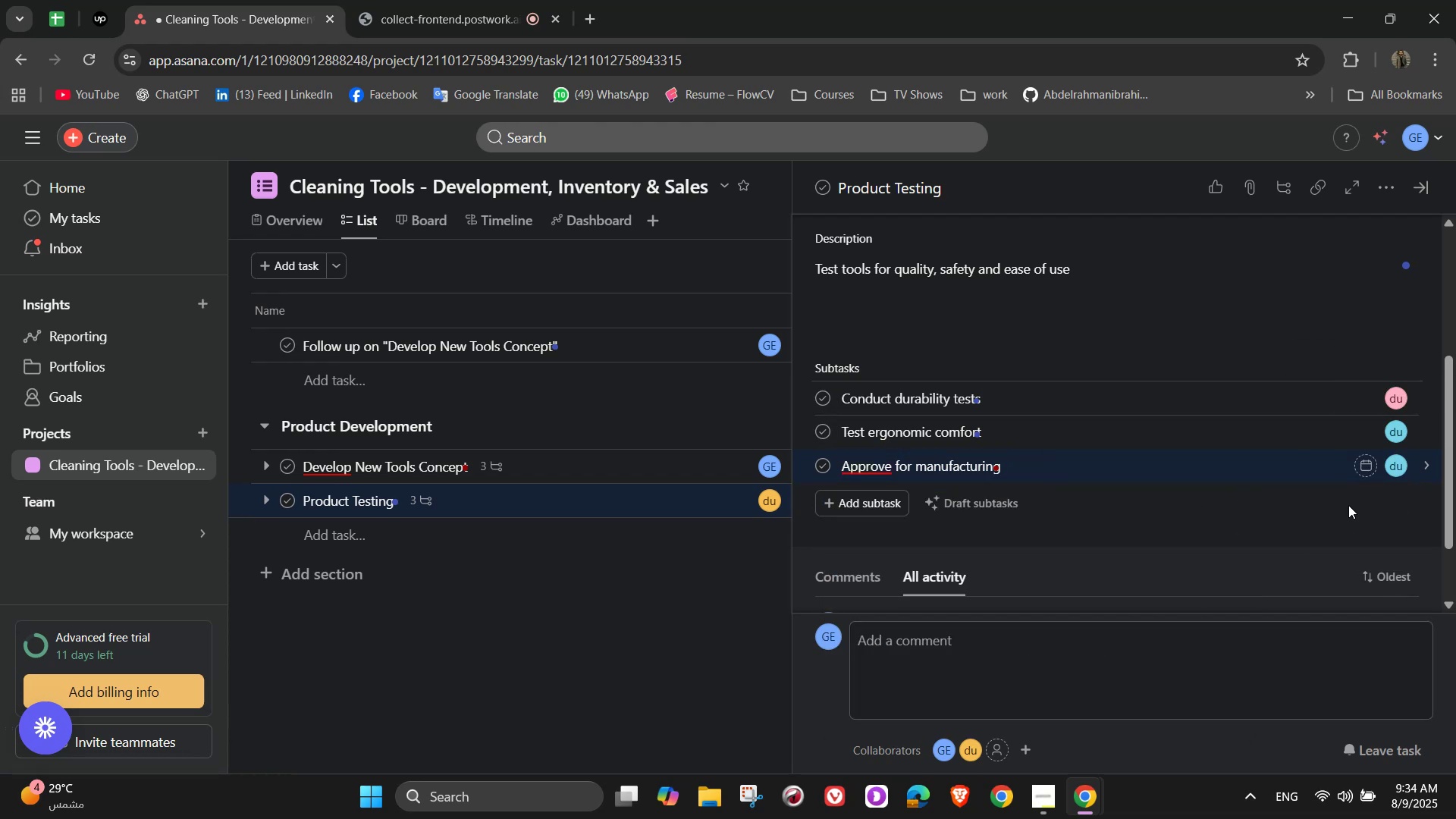 
scroll: coordinate [1330, 501], scroll_direction: down, amount: 3.0
 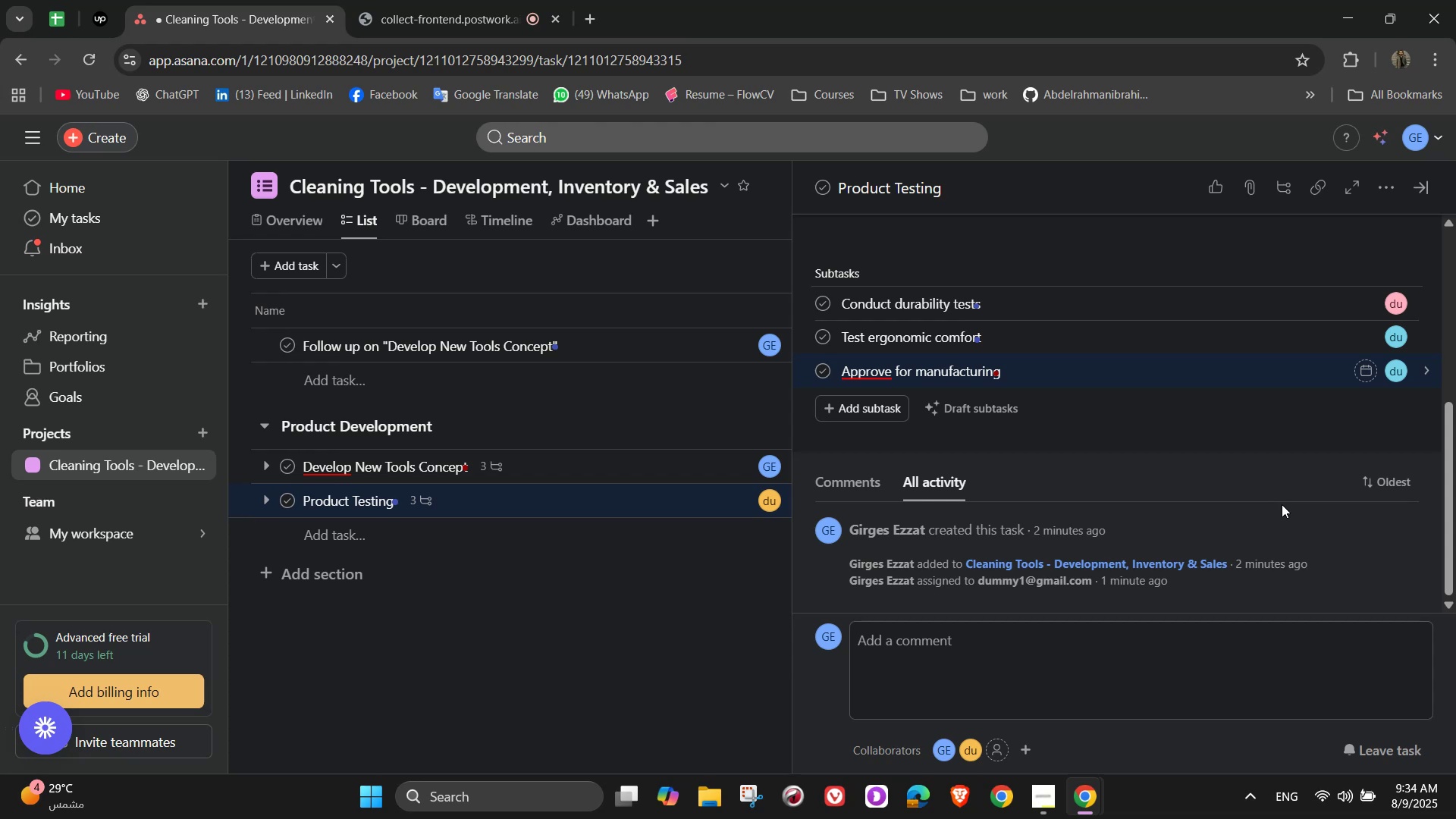 
wait(14.52)
 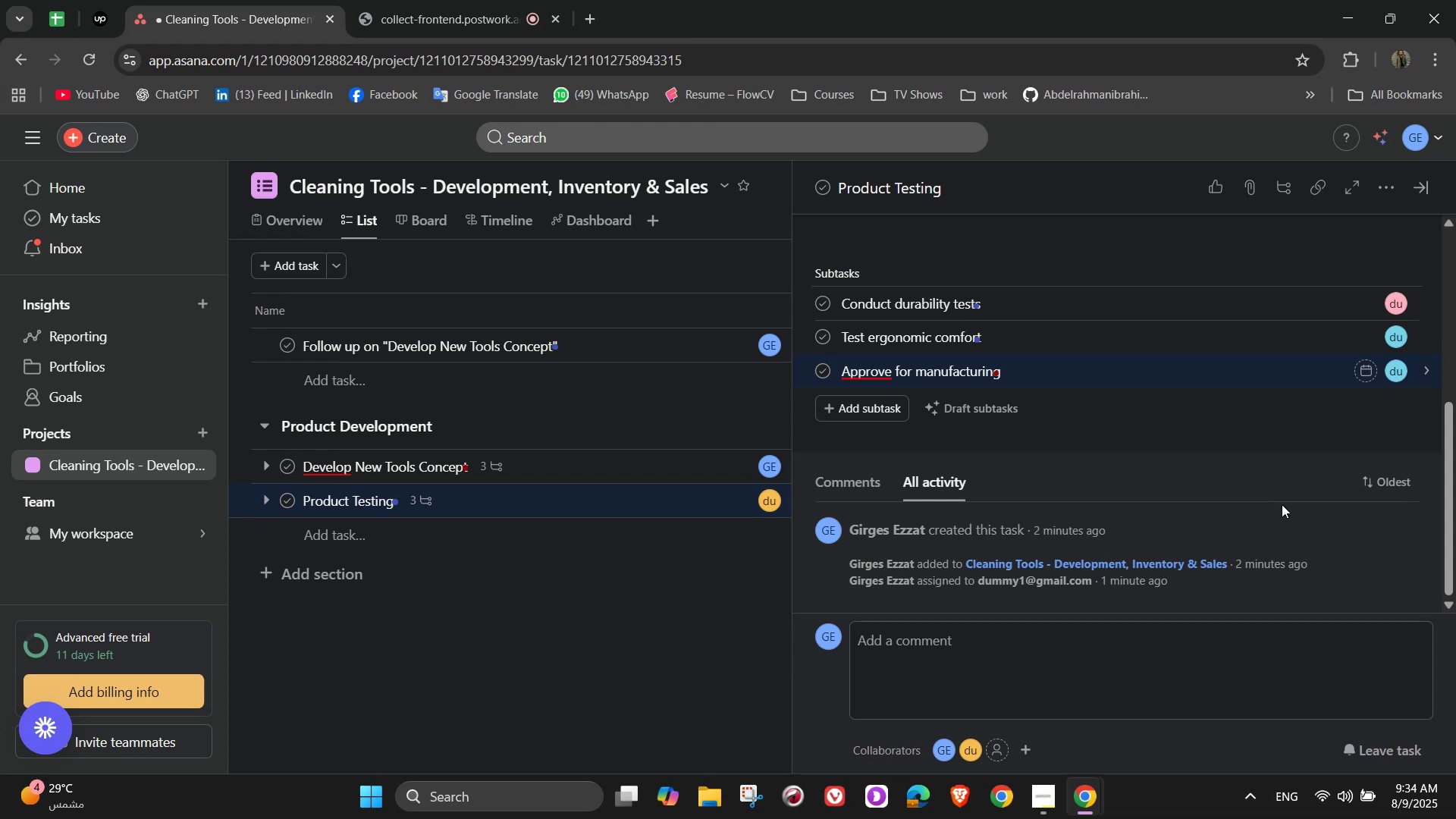 
scroll: coordinate [1242, 541], scroll_direction: up, amount: 6.0
 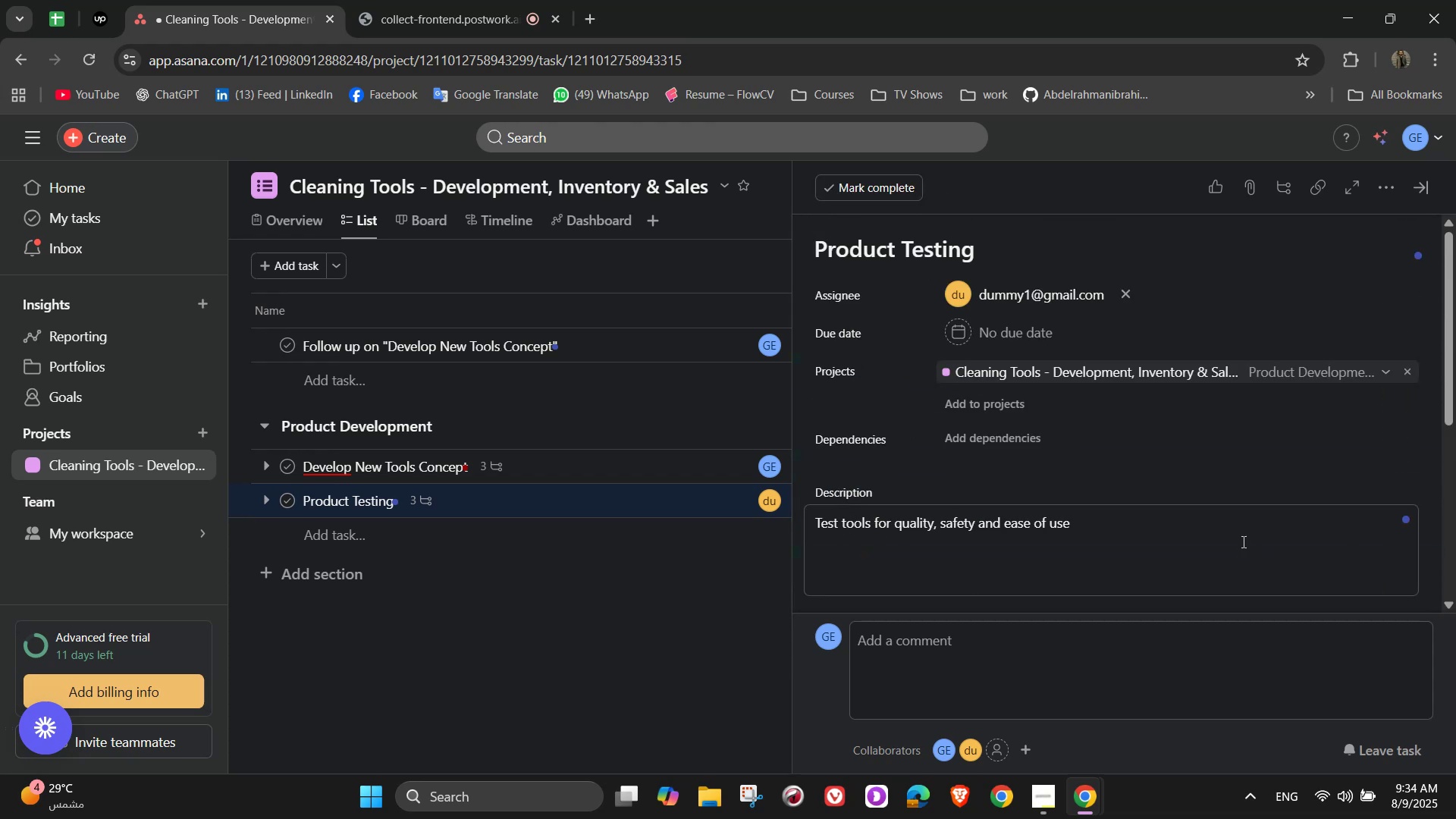 
wait(9.1)
 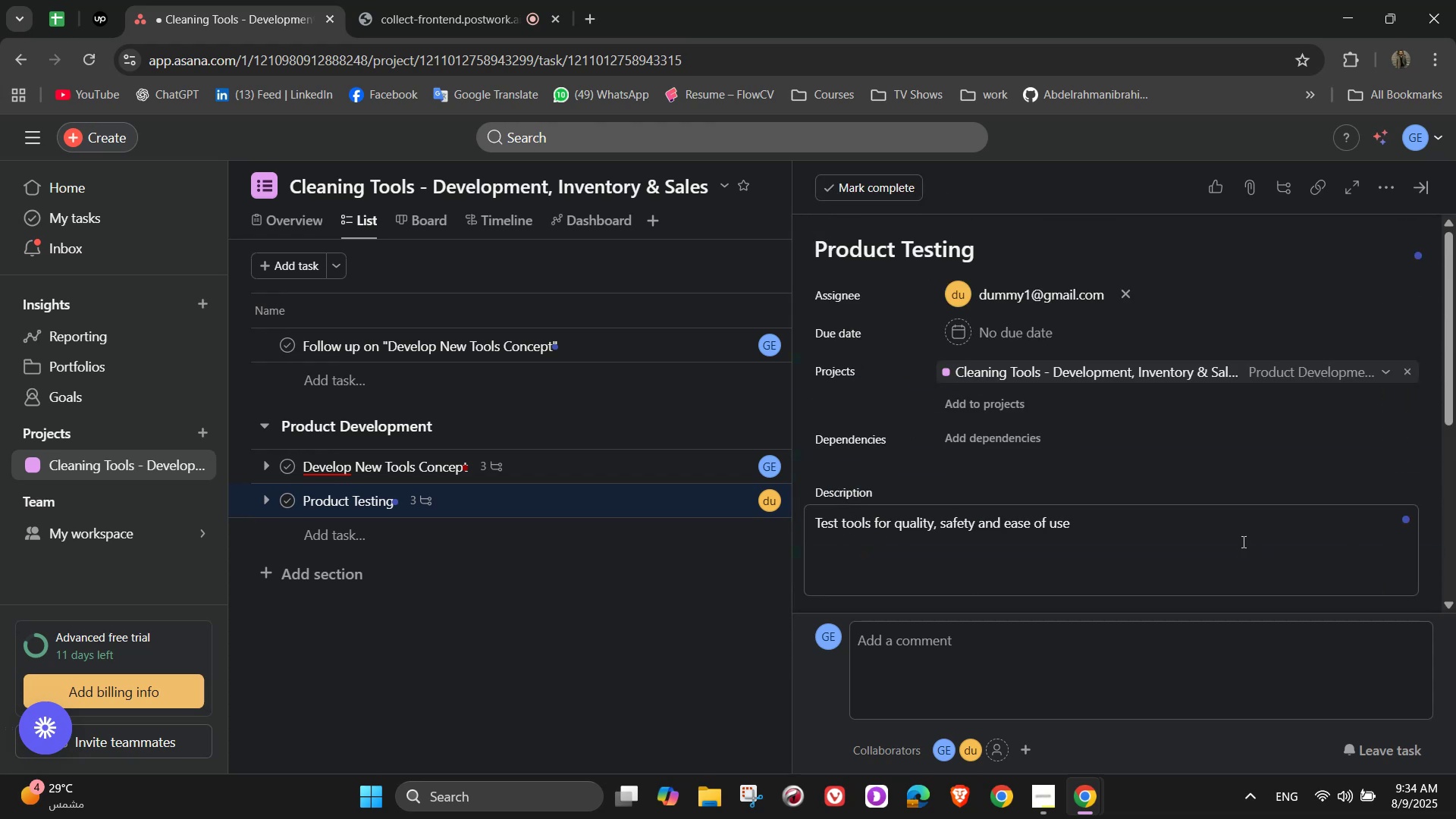 
scroll: coordinate [1242, 541], scroll_direction: down, amount: 2.0
 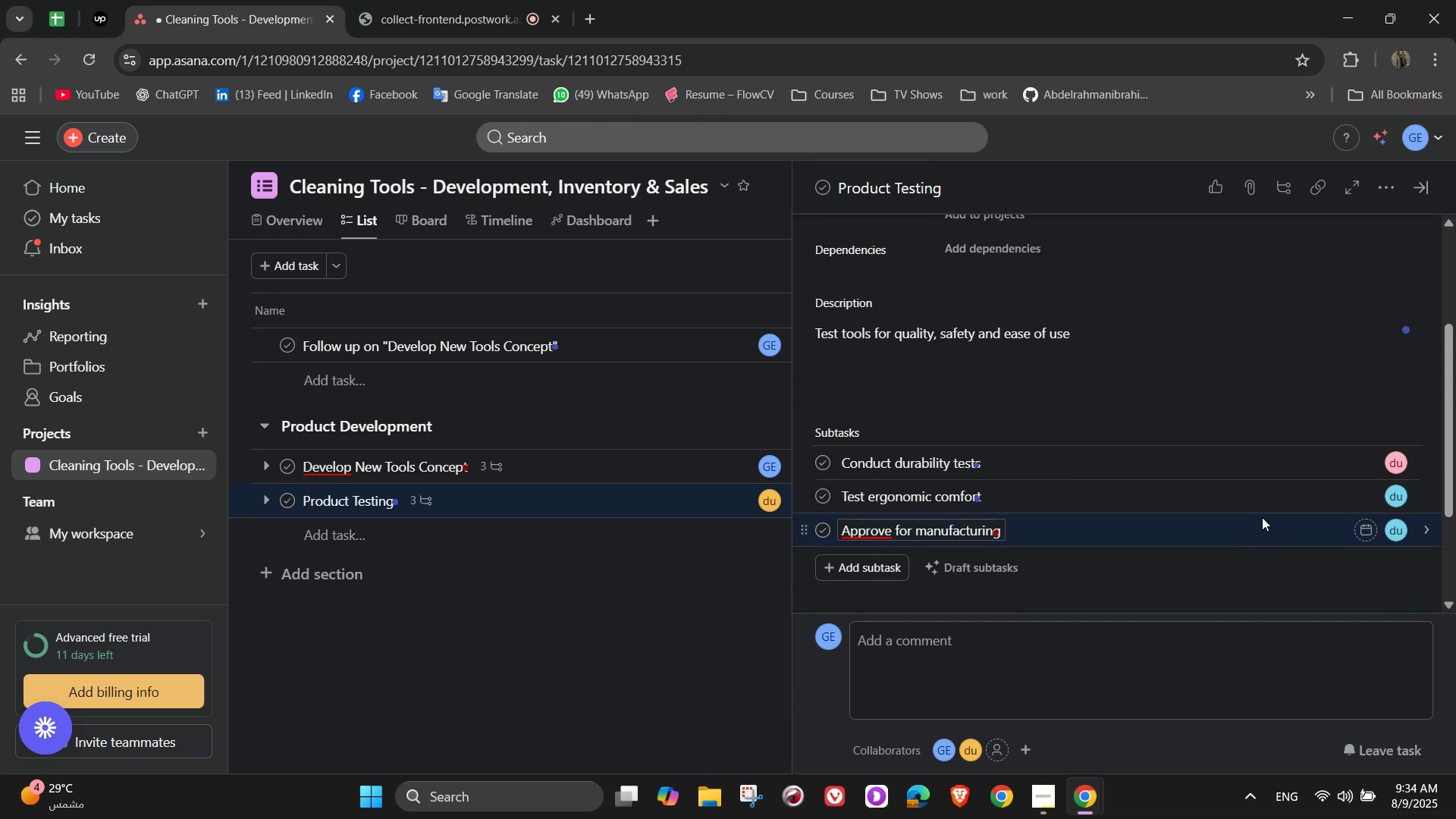 
scroll: coordinate [1291, 511], scroll_direction: up, amount: 7.0
 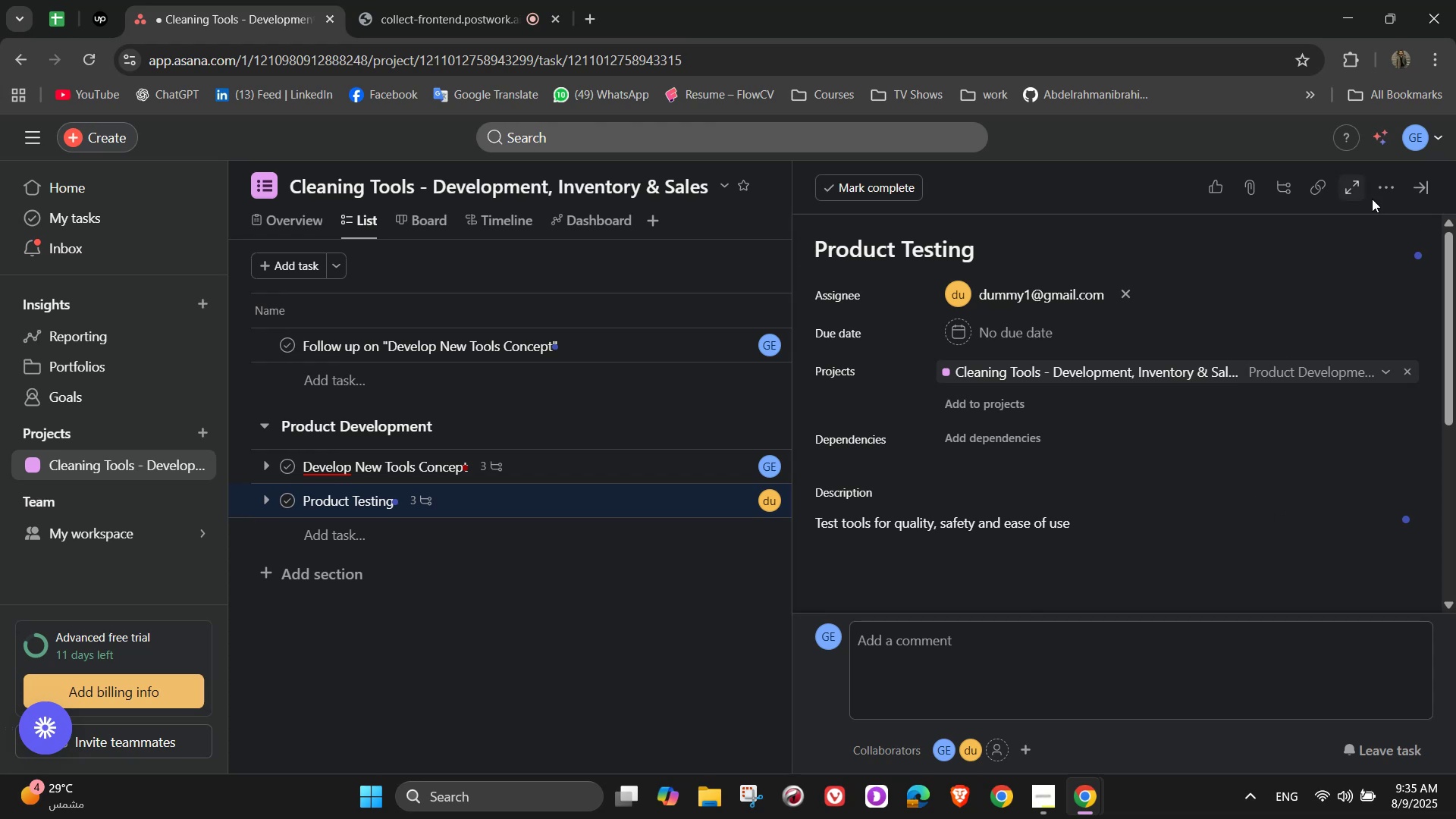 
left_click([1387, 193])
 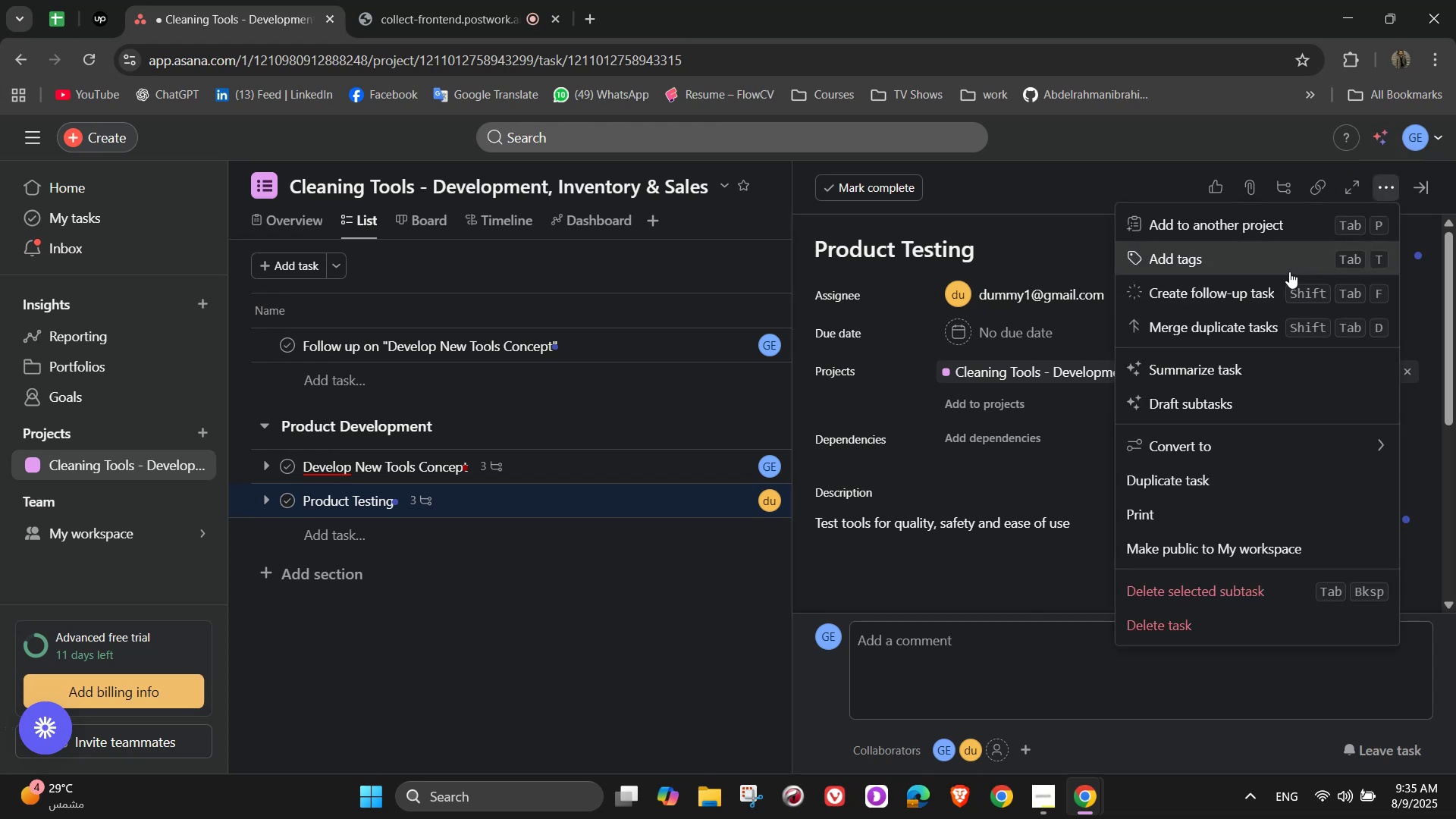 
left_click([1285, 262])
 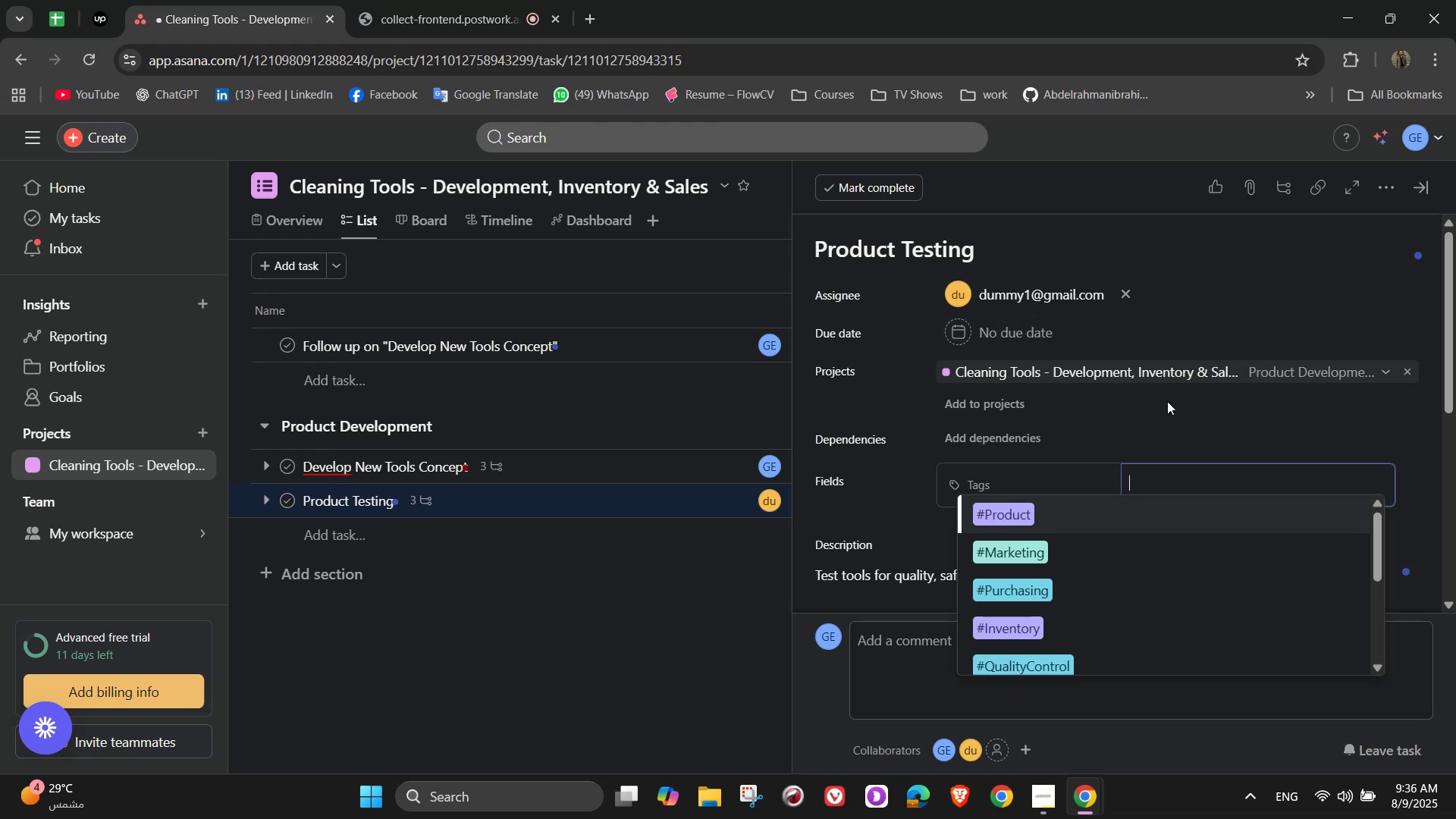 
wait(87.82)
 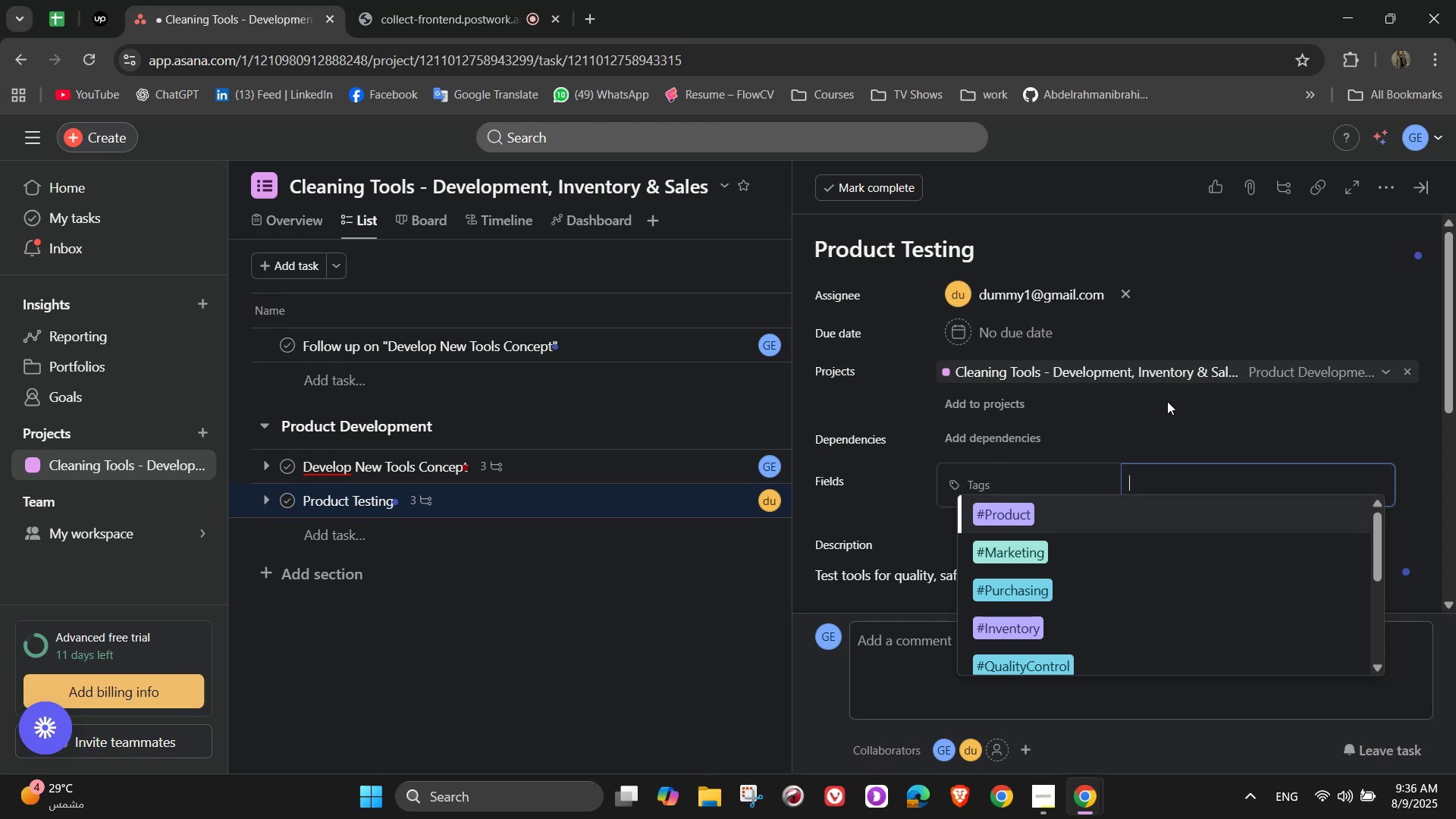 
left_click([1266, 488])
 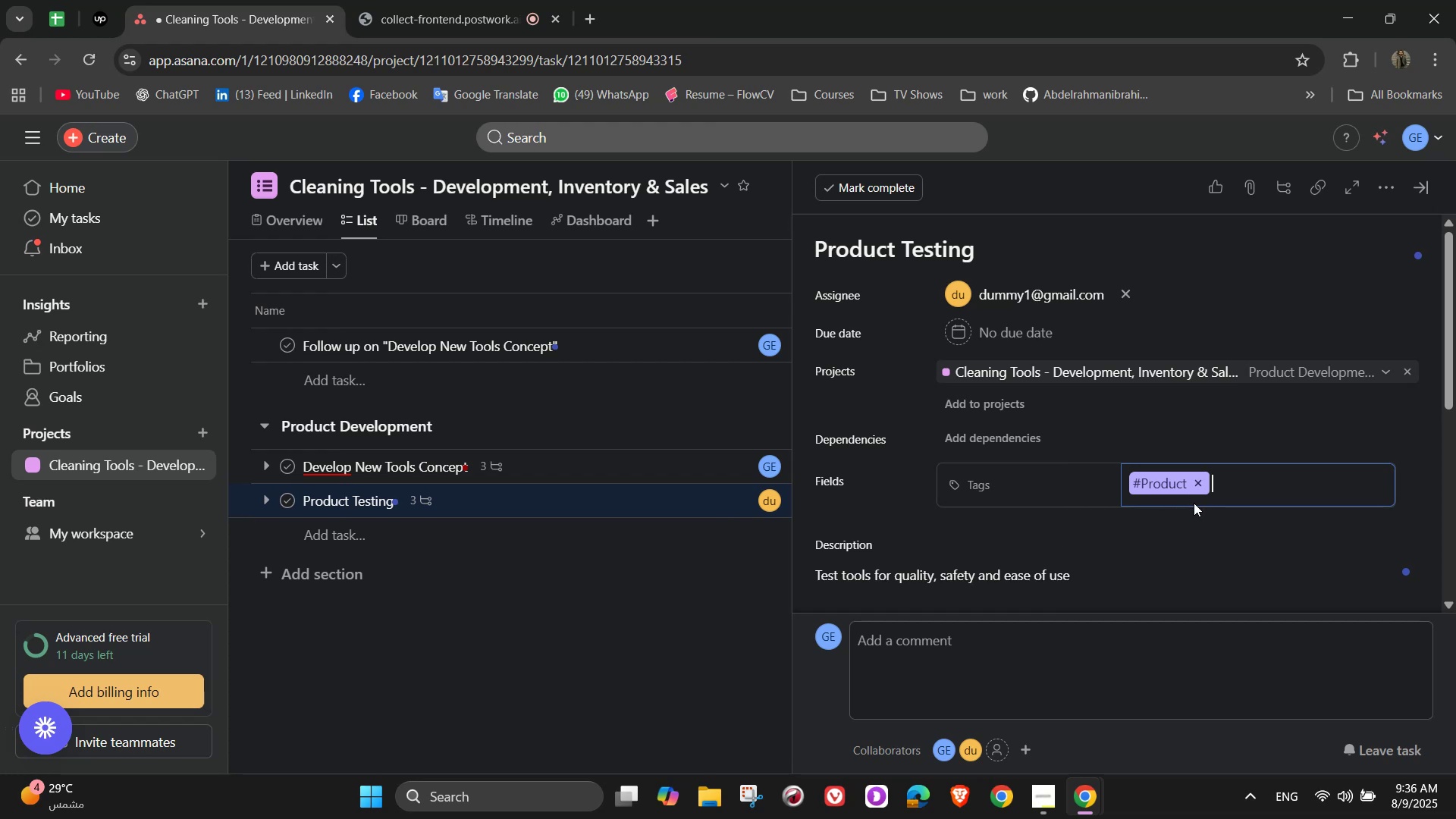 
key(Shift+ShiftLeft)
 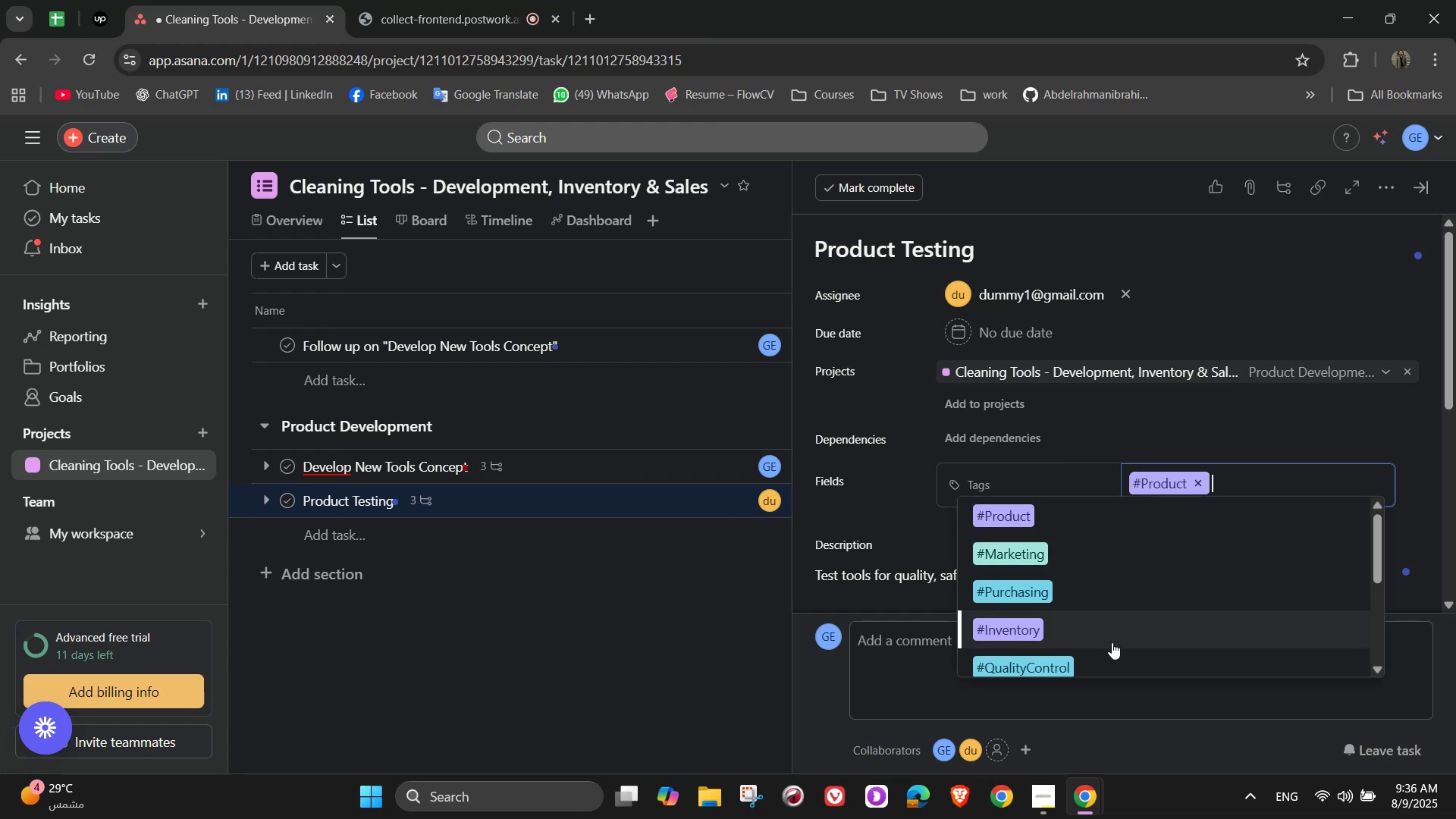 
scroll: coordinate [1101, 621], scroll_direction: down, amount: 6.0
 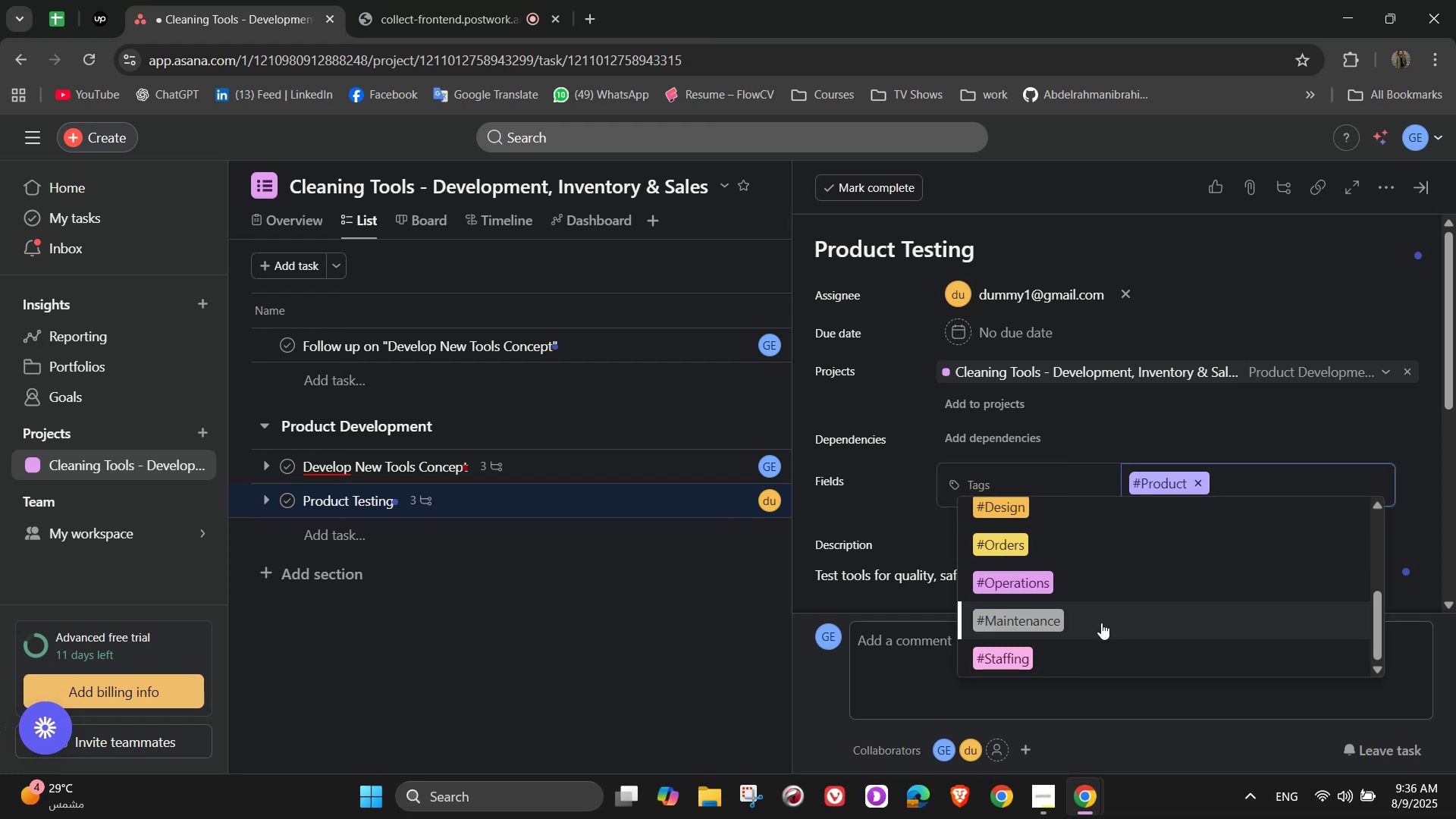 
scroll: coordinate [1101, 623], scroll_direction: up, amount: 2.0
 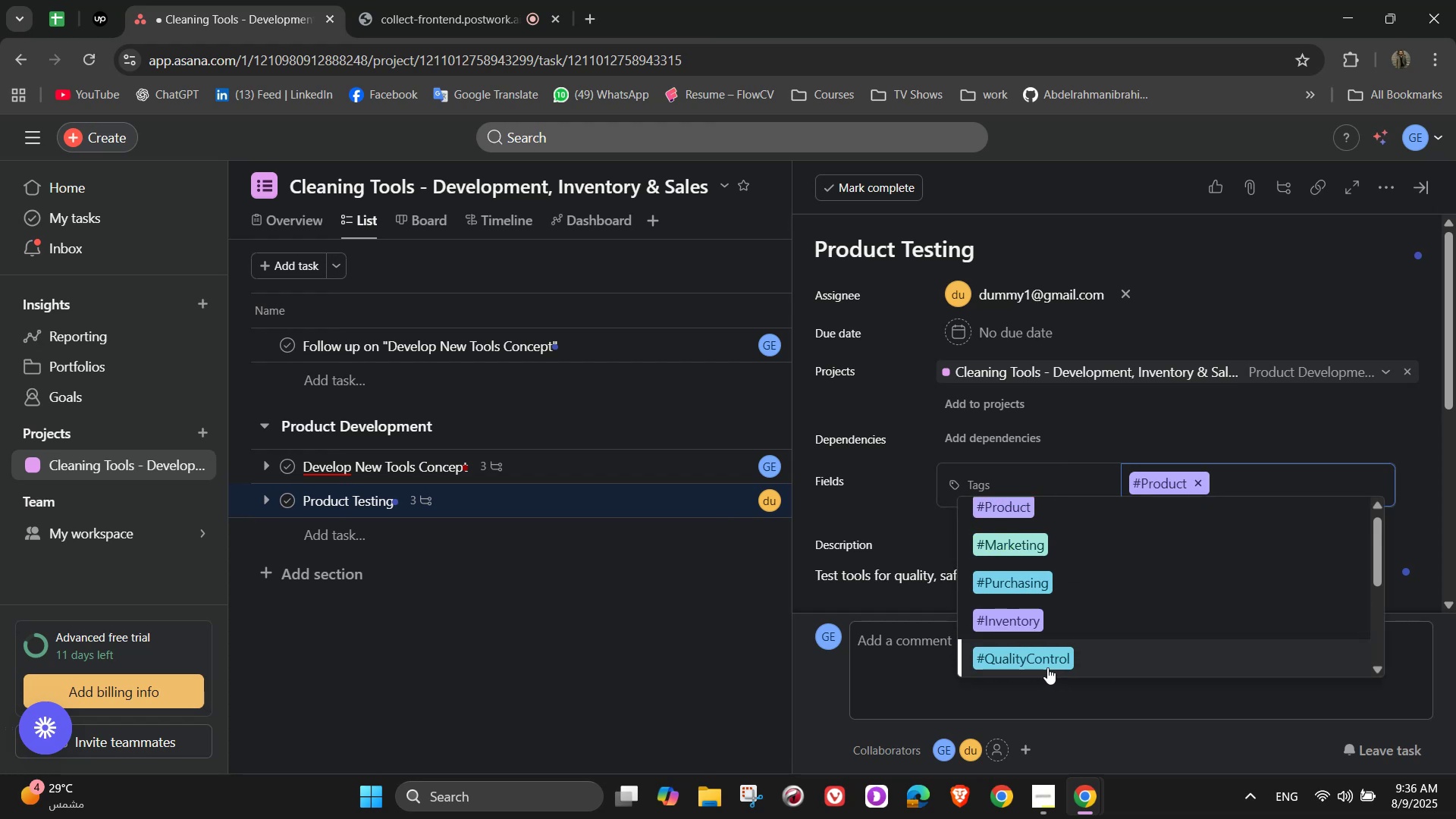 
left_click([1045, 661])
 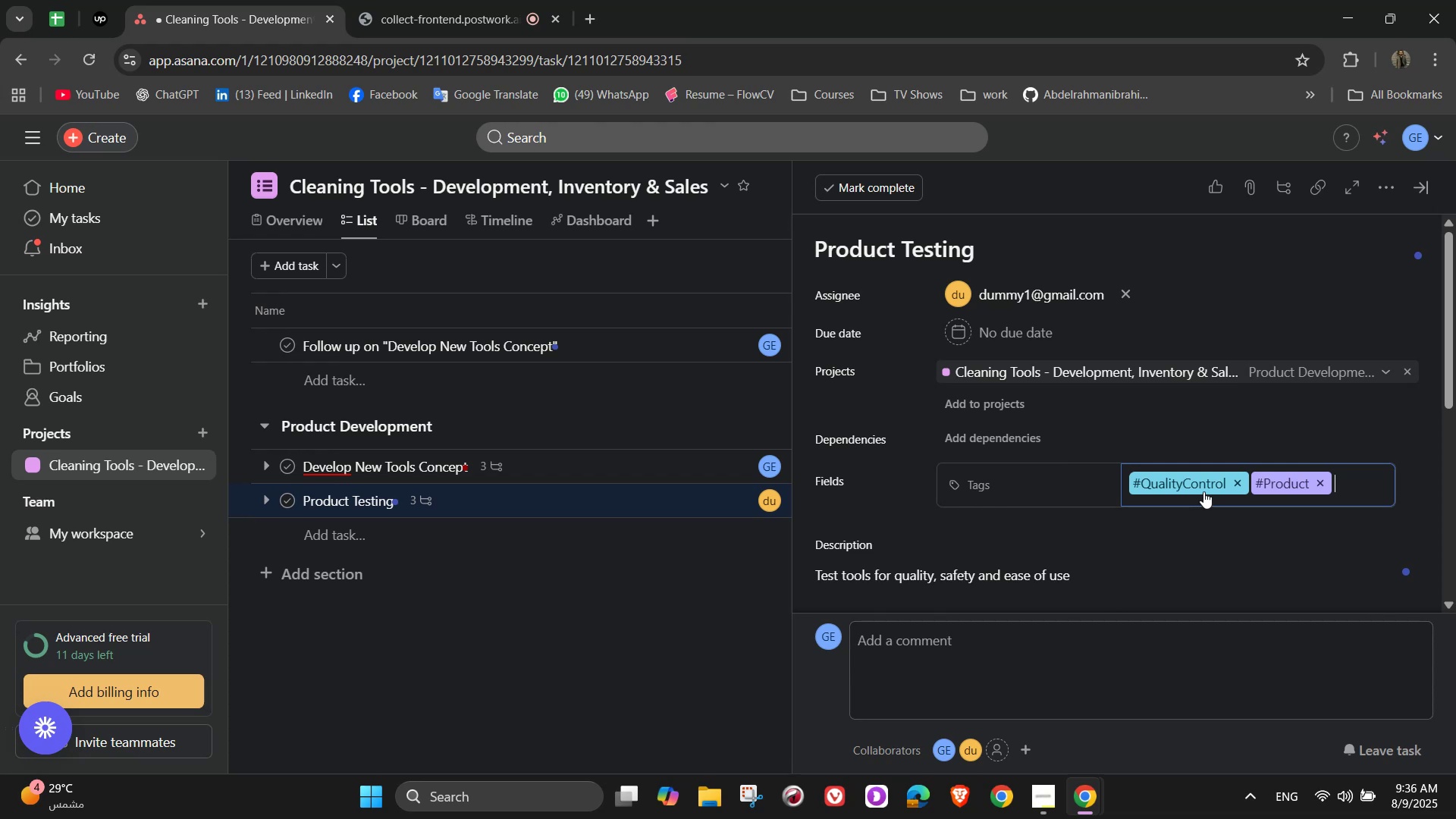 
scroll: coordinate [1203, 496], scroll_direction: up, amount: 3.0
 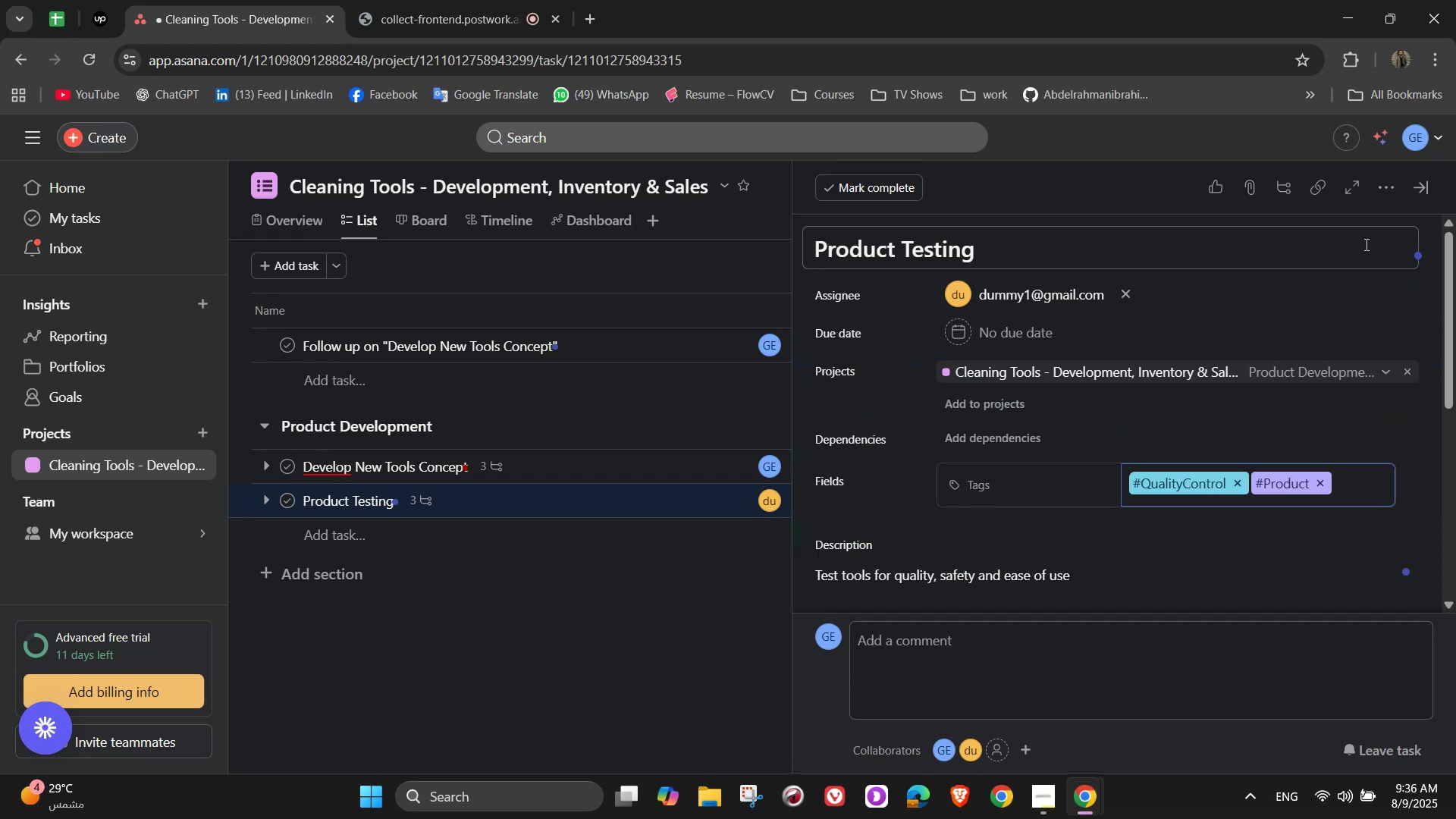 
mouse_move([1394, 188])
 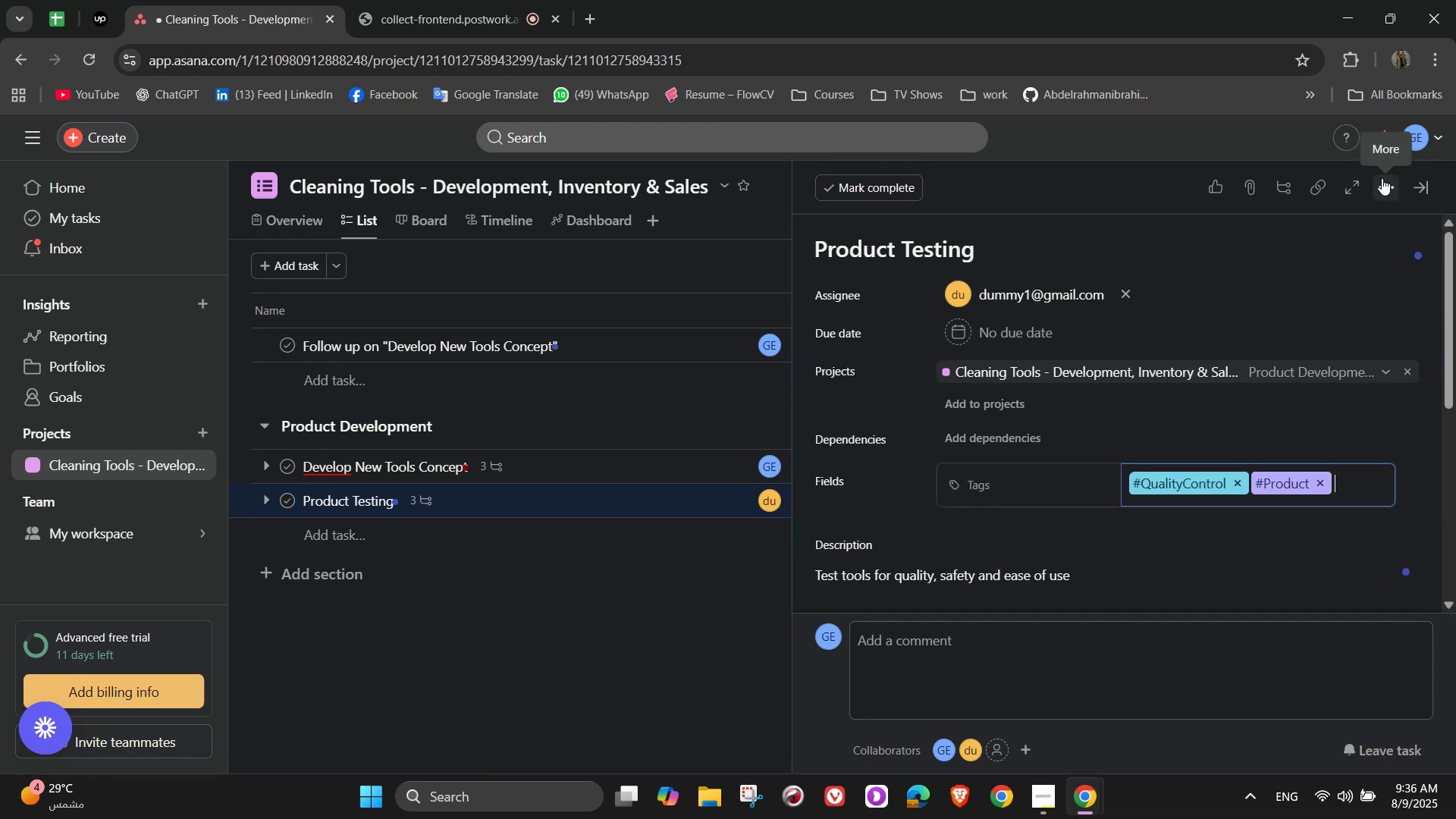 
left_click([1382, 178])
 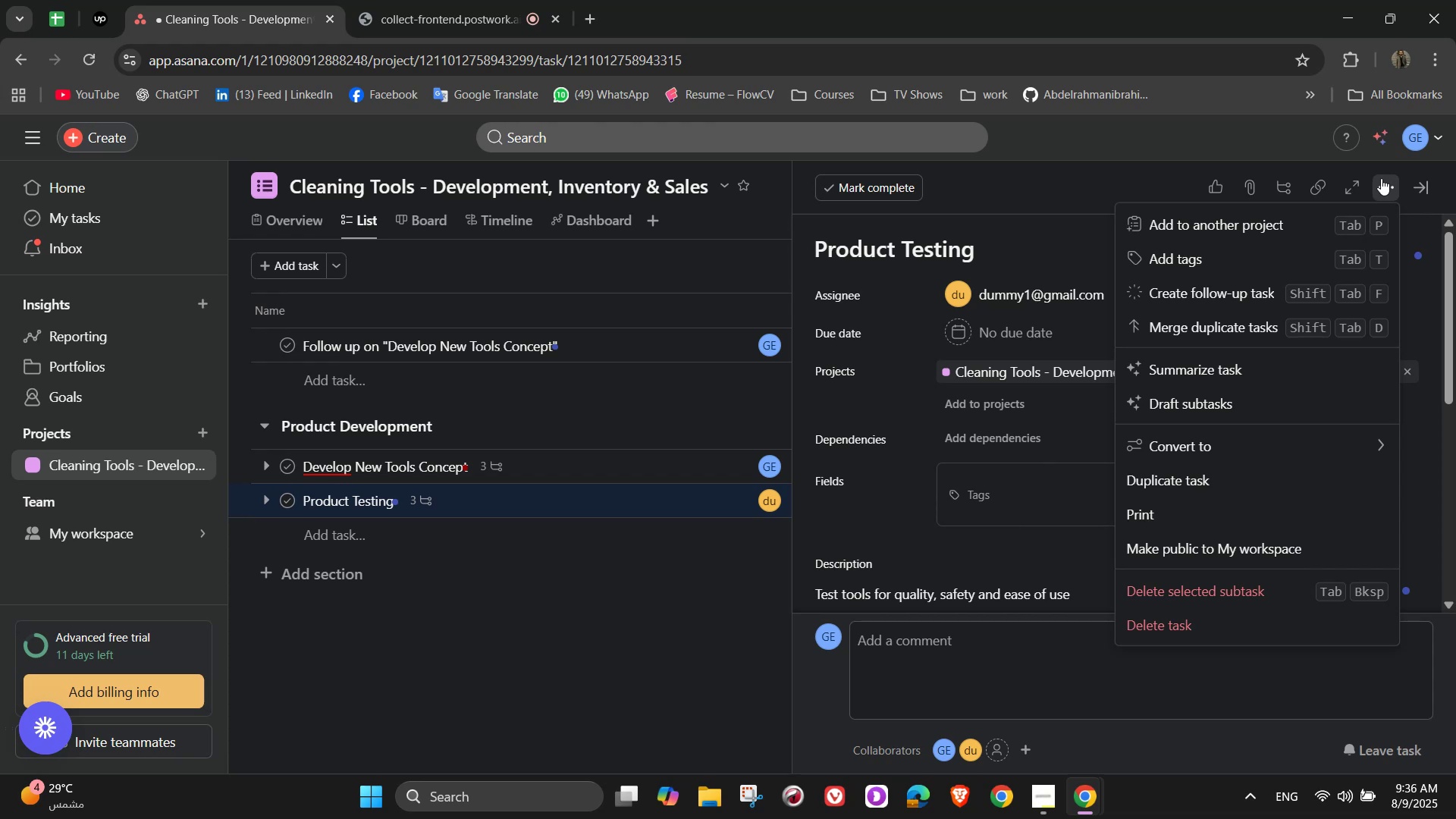 
wait(10.9)
 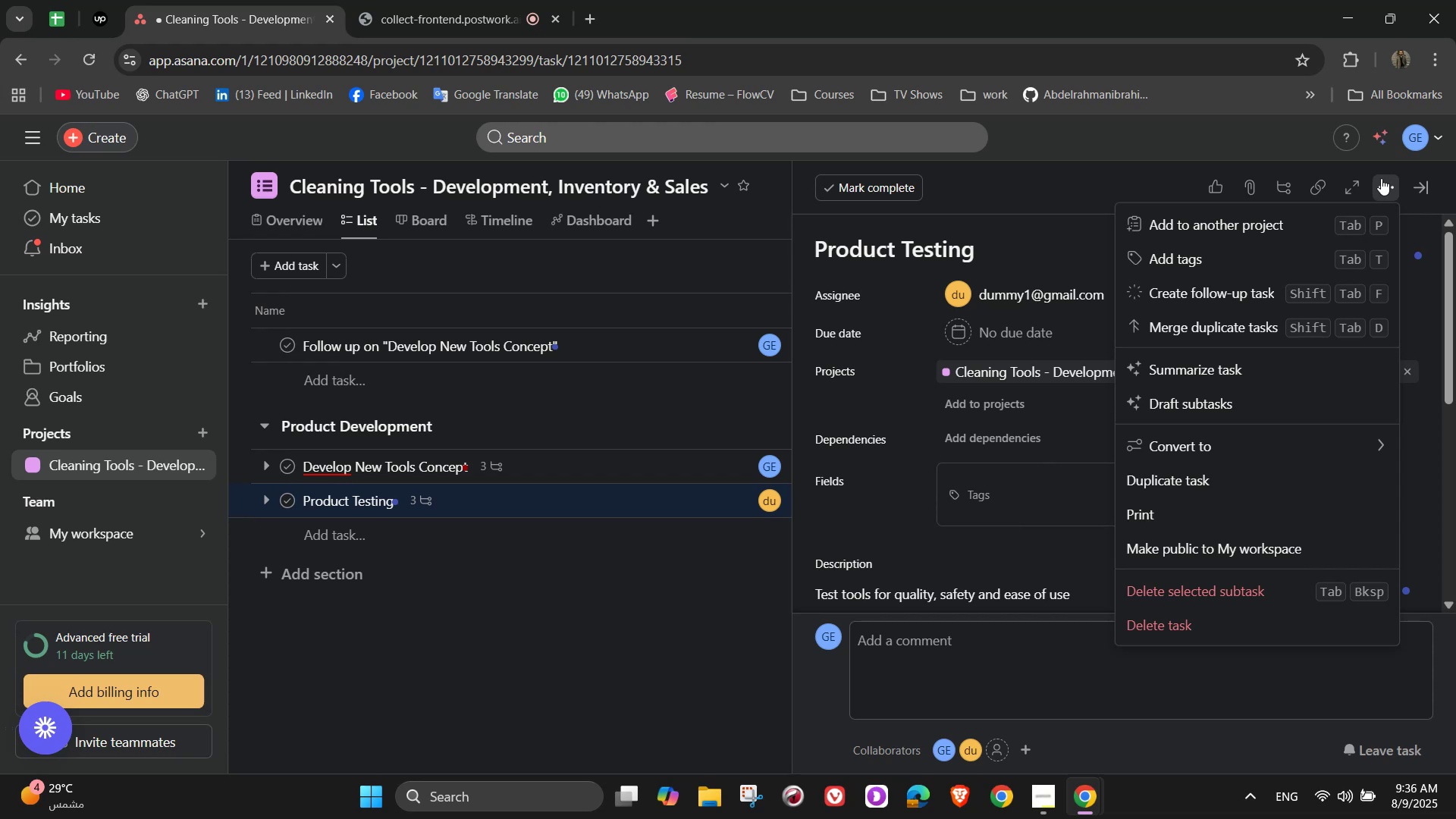 
left_click([1260, 293])
 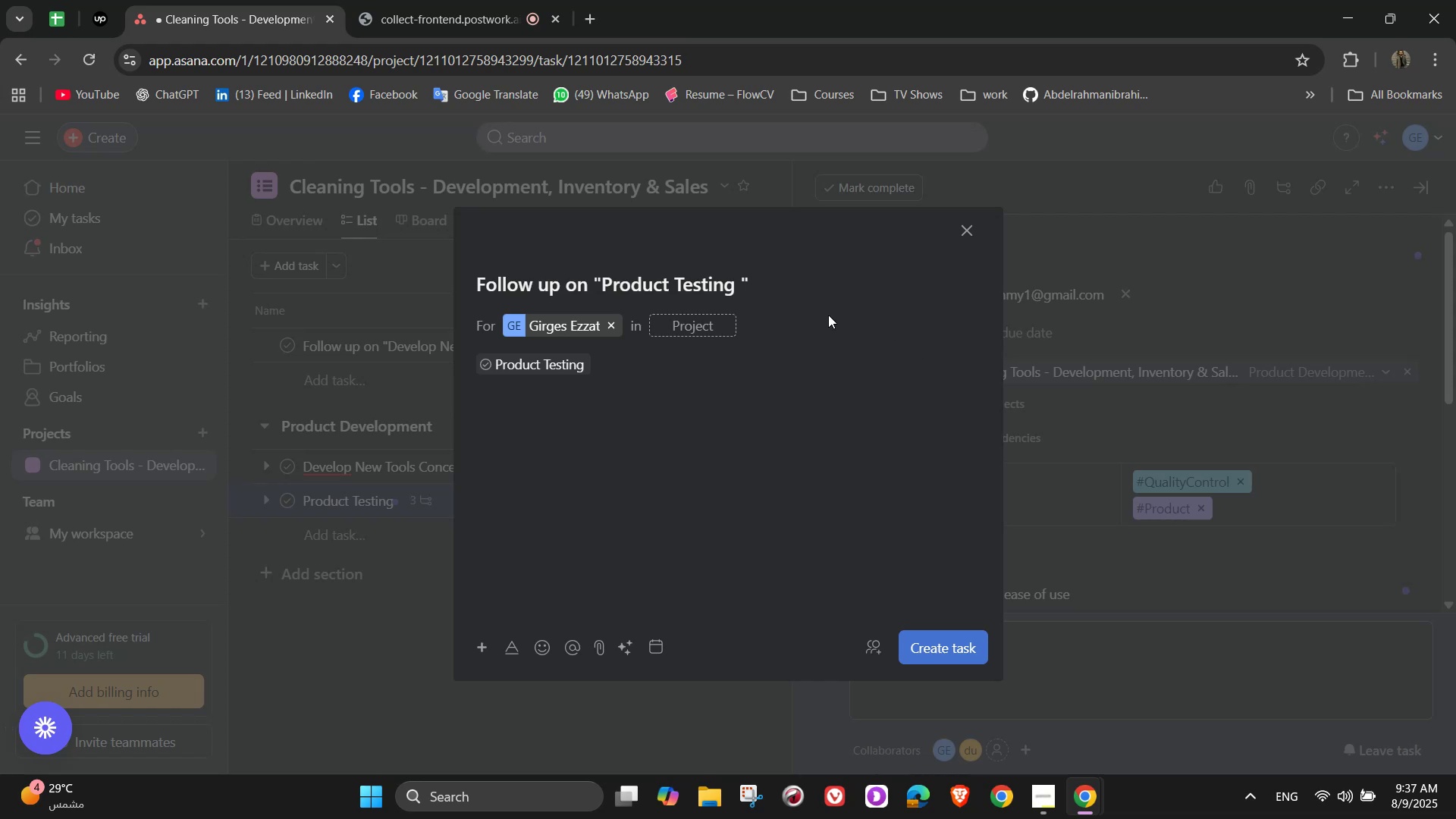 
left_click([706, 315])
 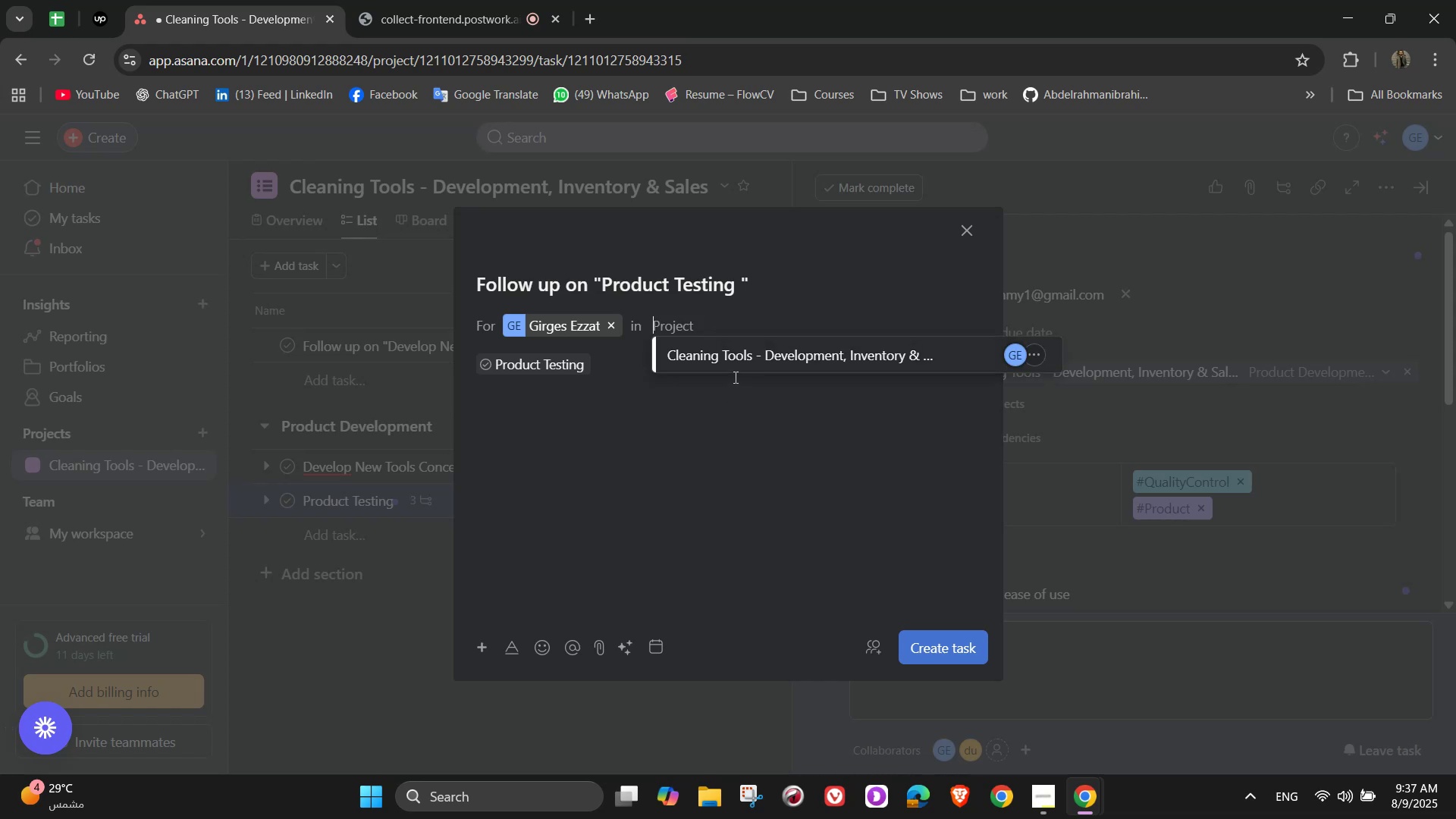 
left_click([735, 369])
 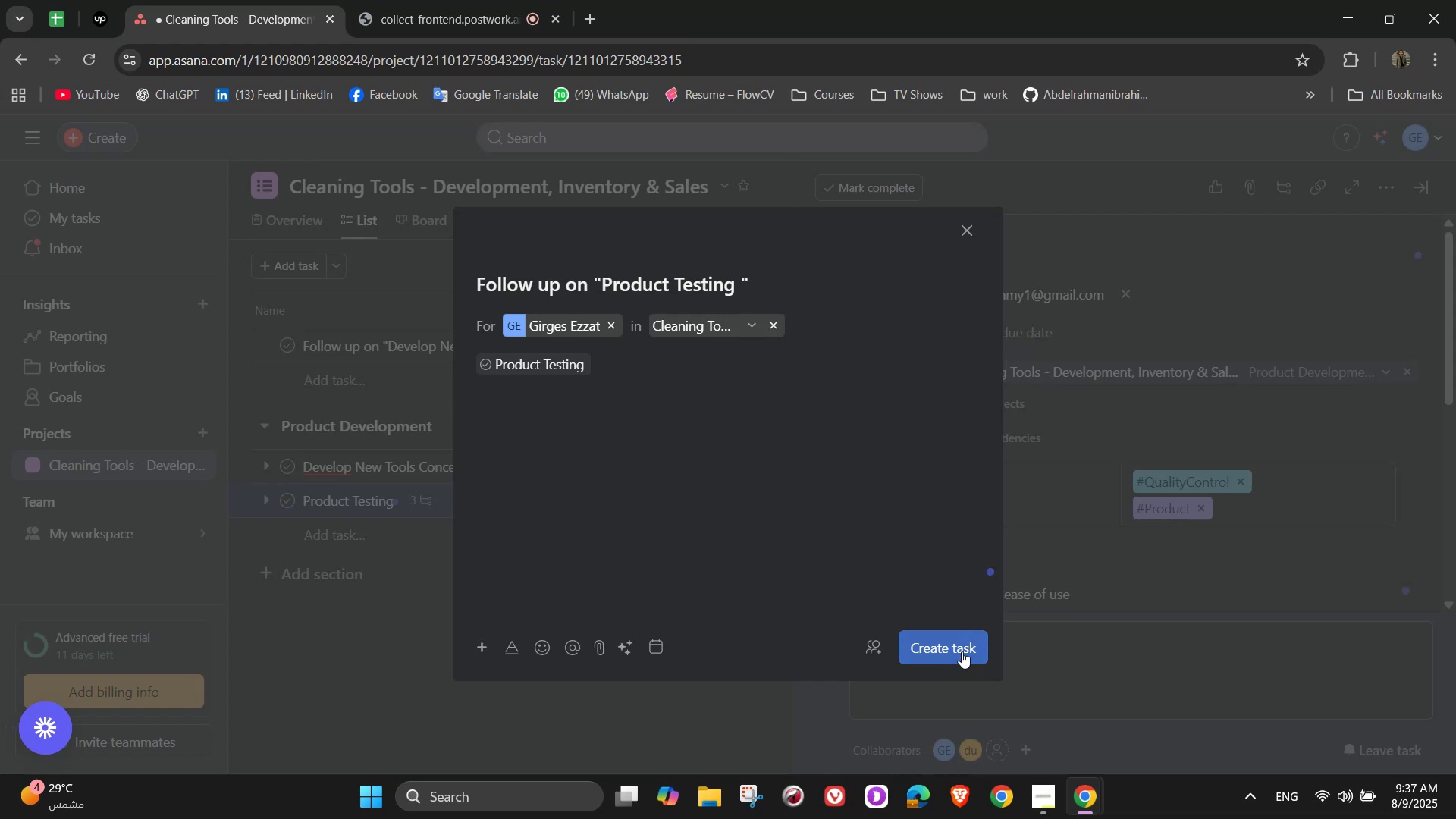 
left_click([962, 651])
 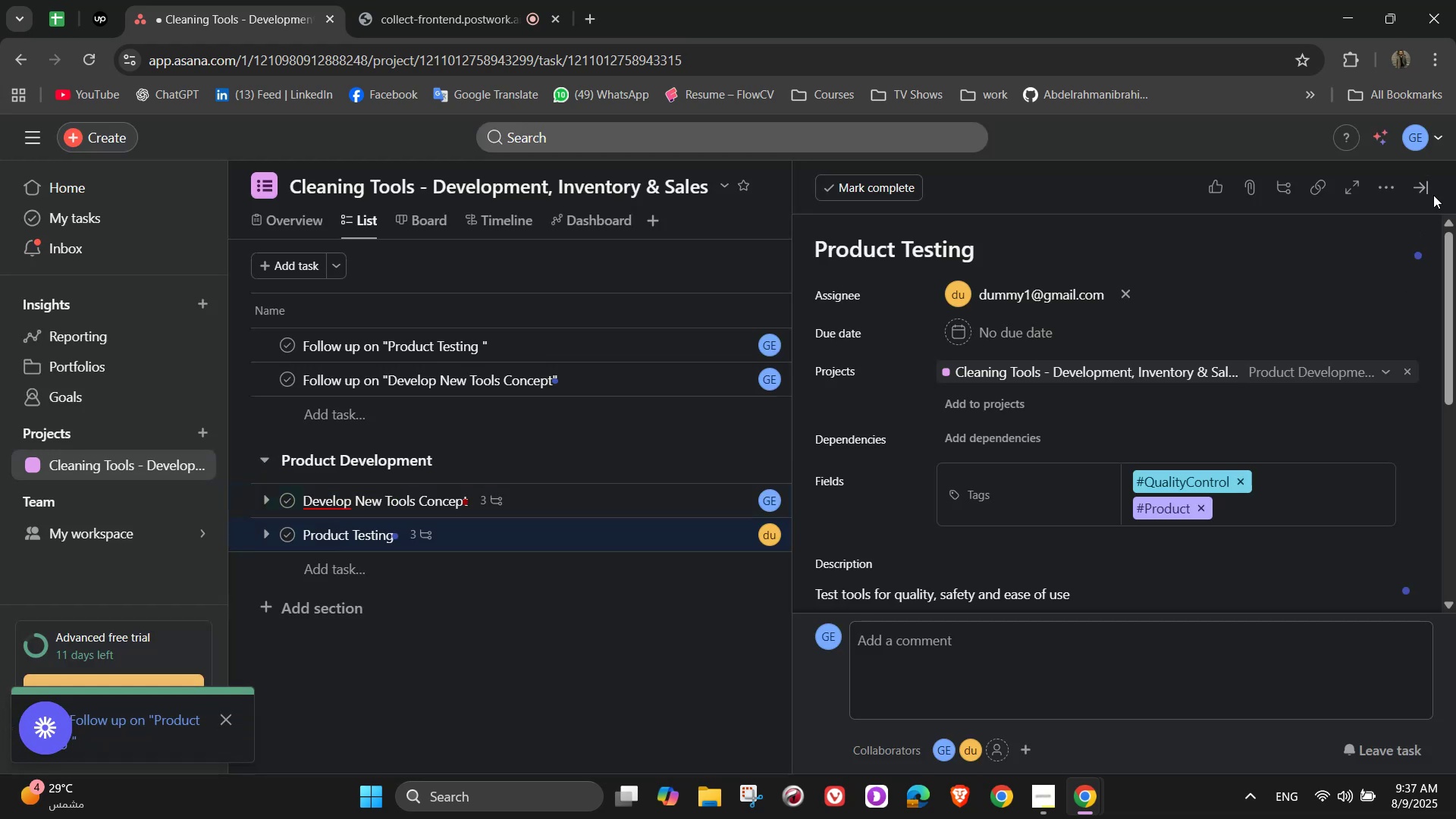 
left_click([1420, 199])
 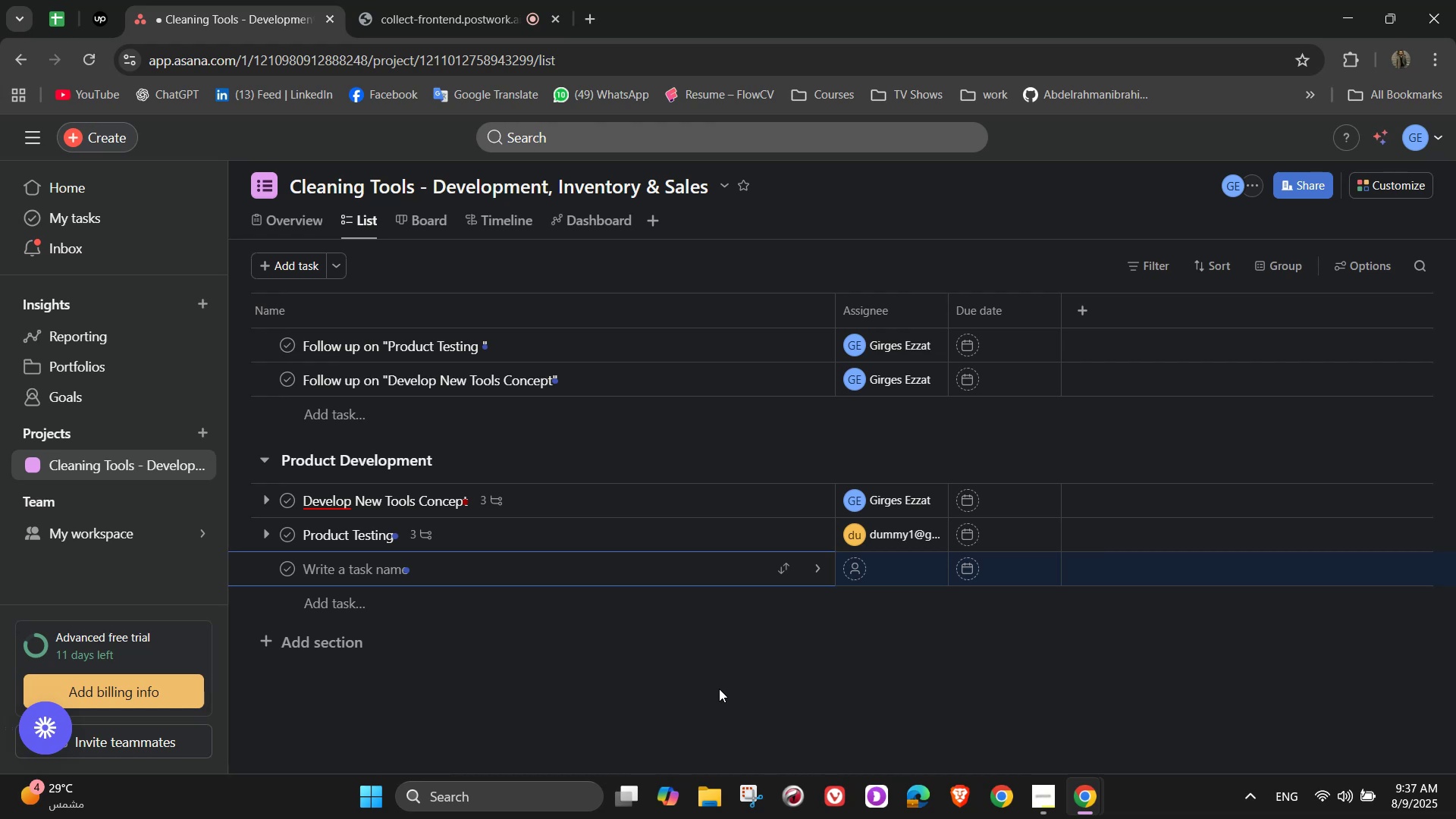 
wait(21.5)
 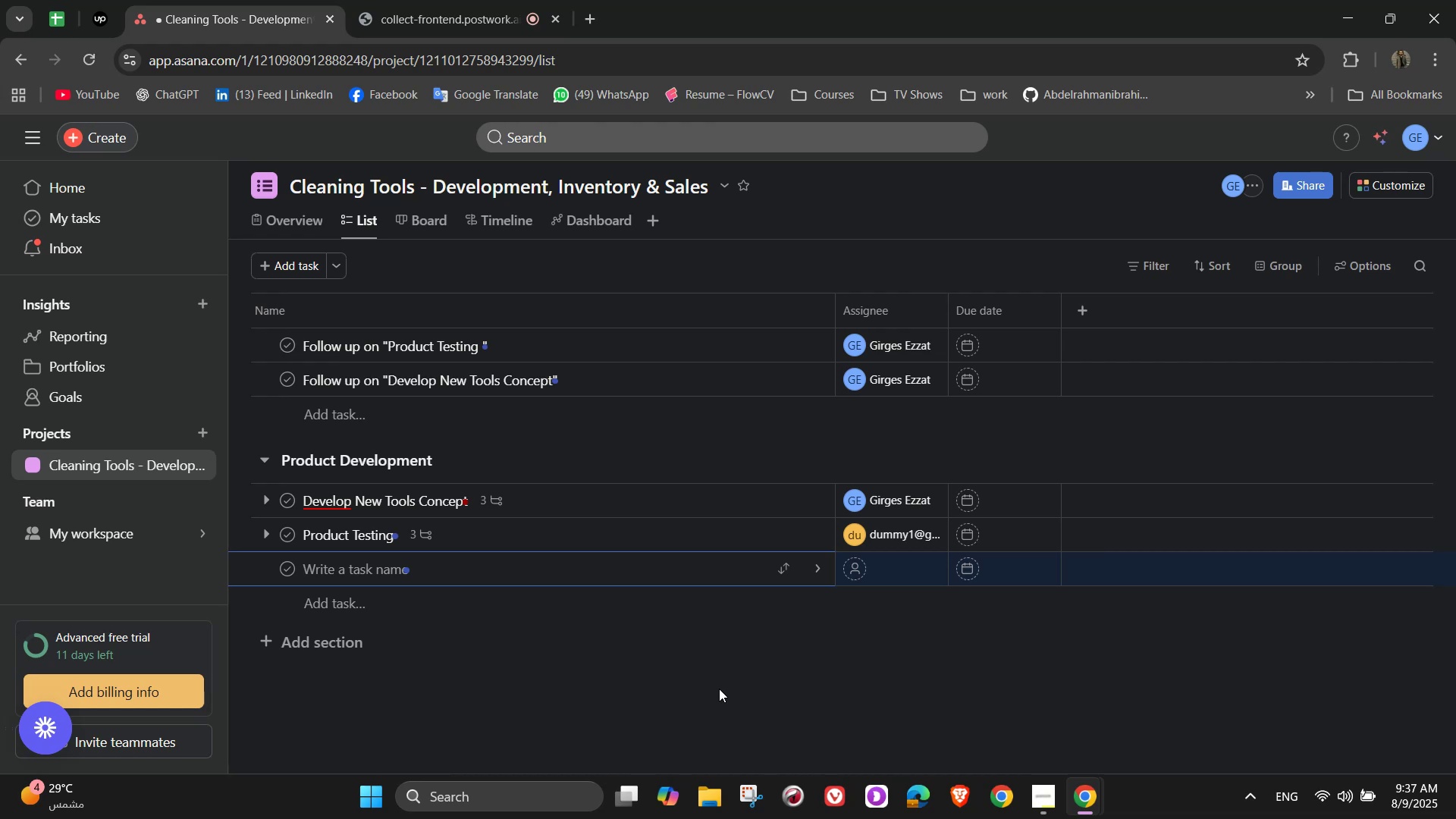 
left_click([354, 642])
 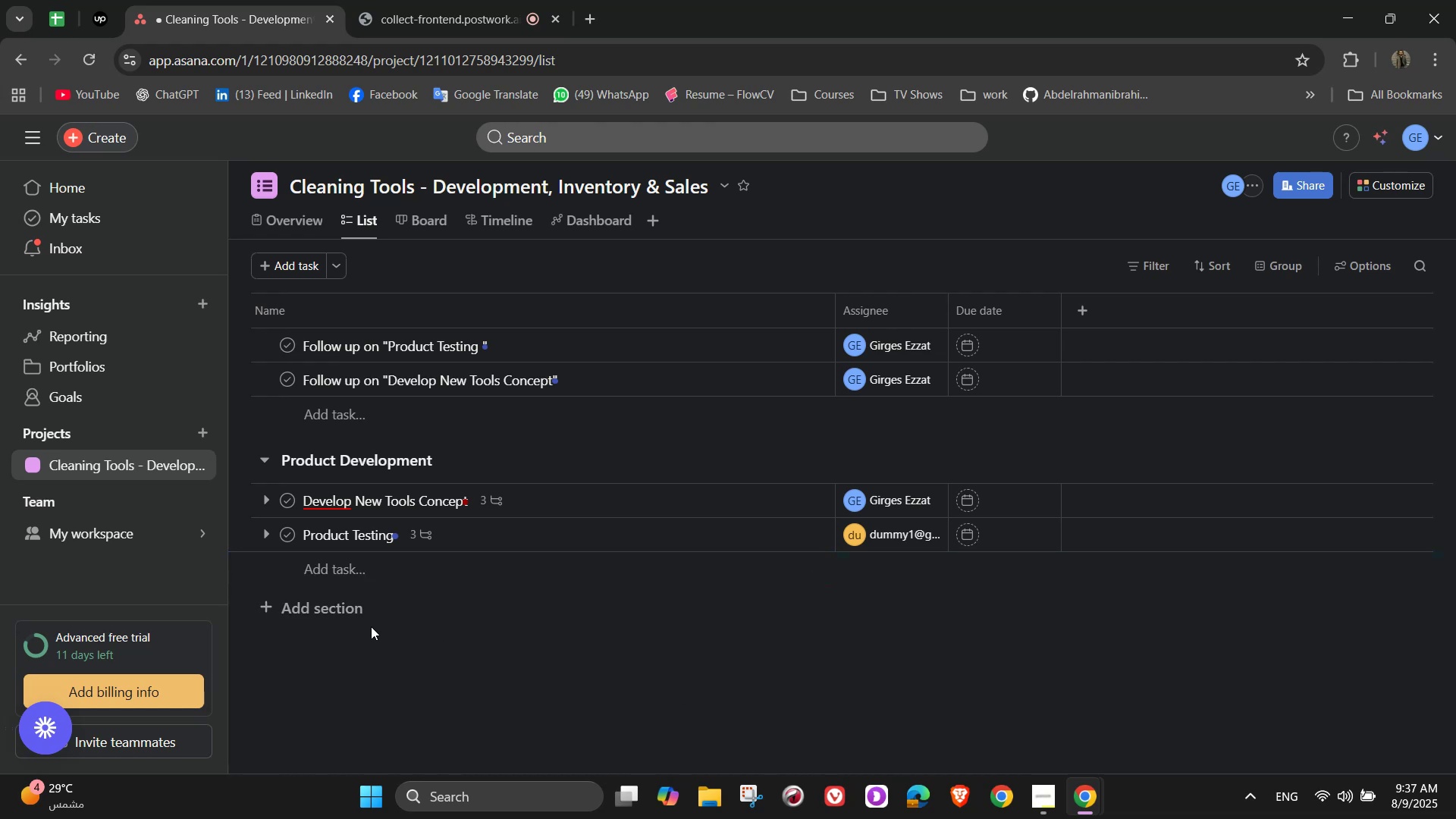 
left_click([354, 620])
 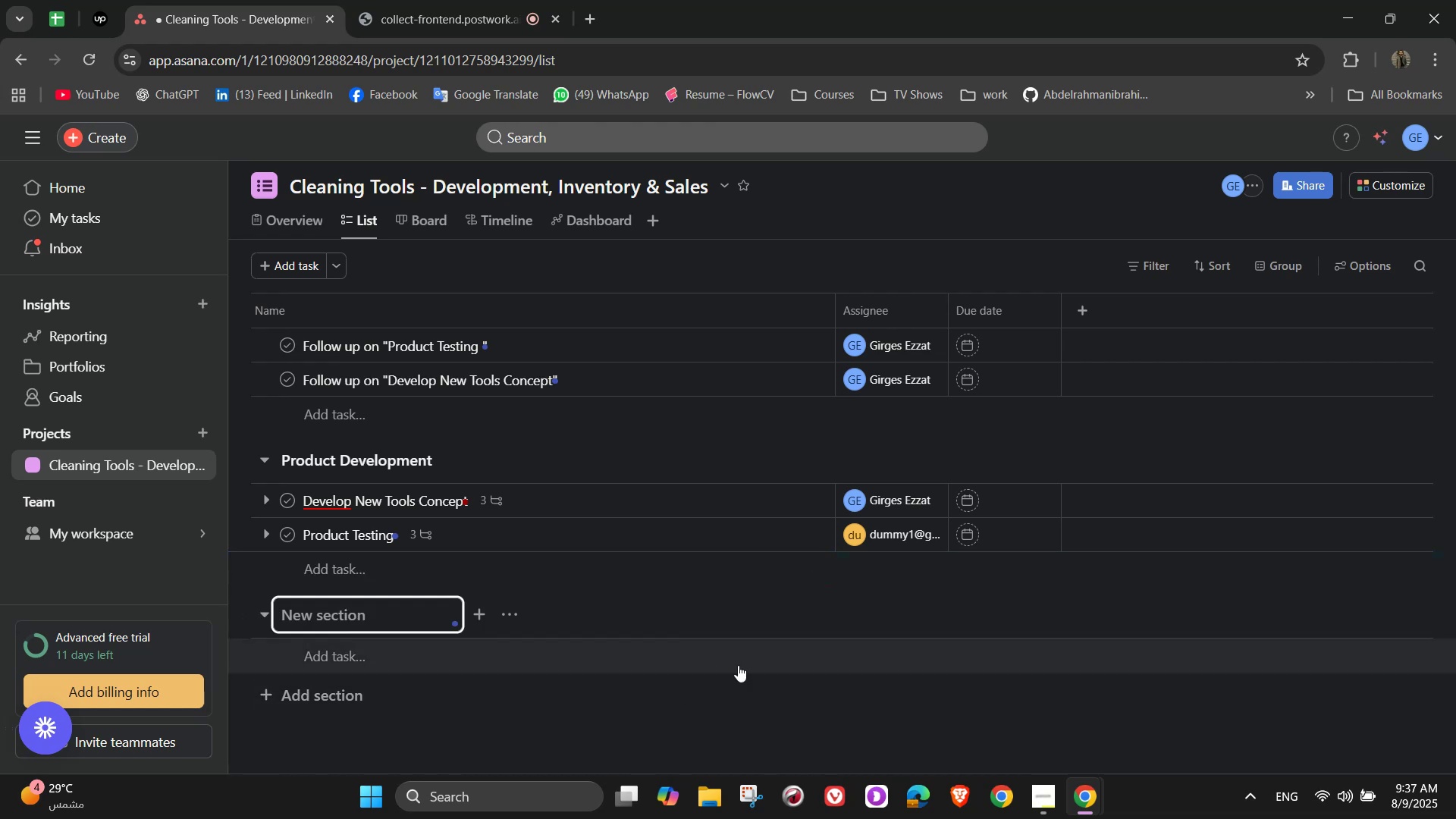 
type(Inventory & Supply)
 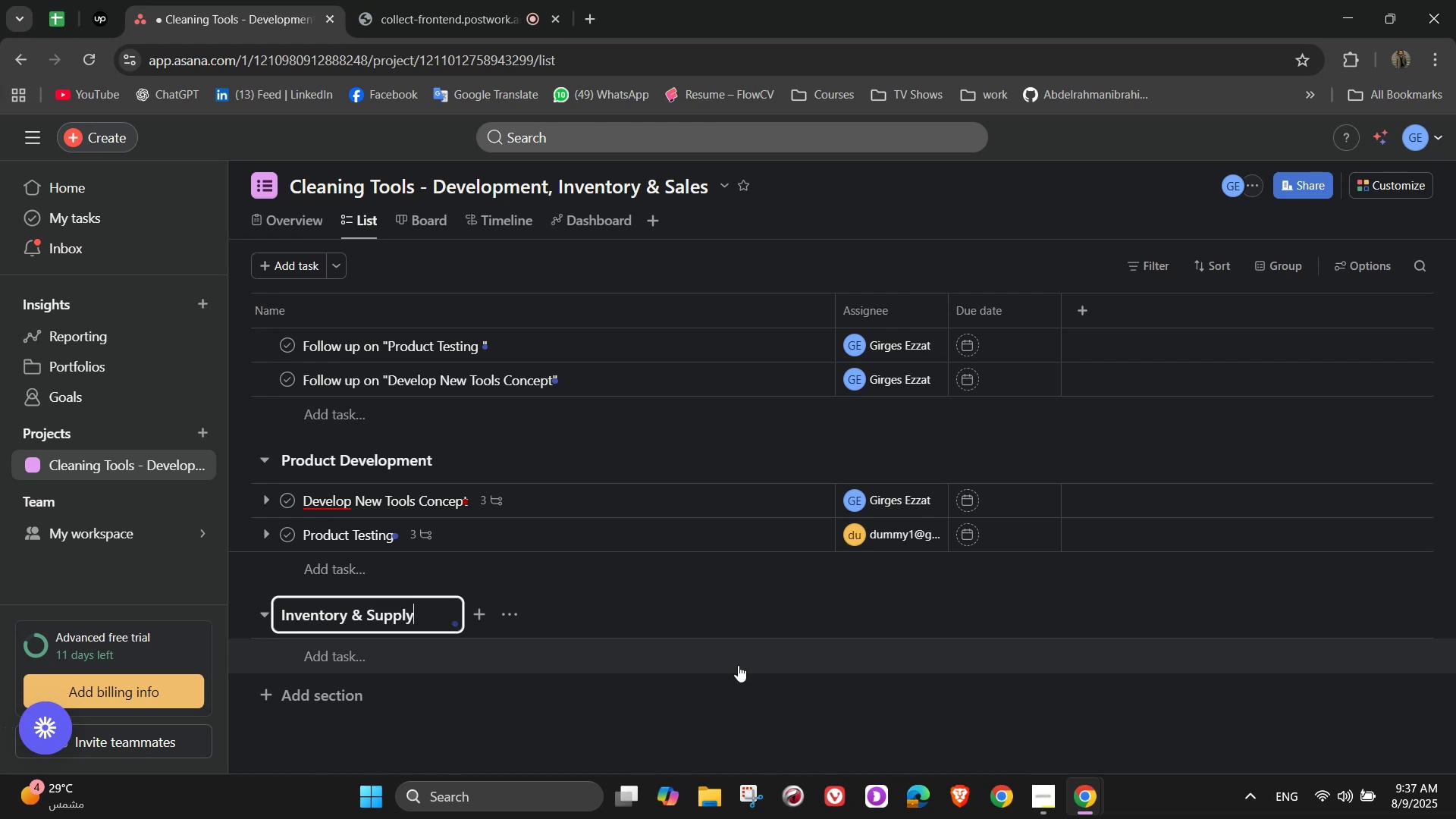 
wait(48.21)
 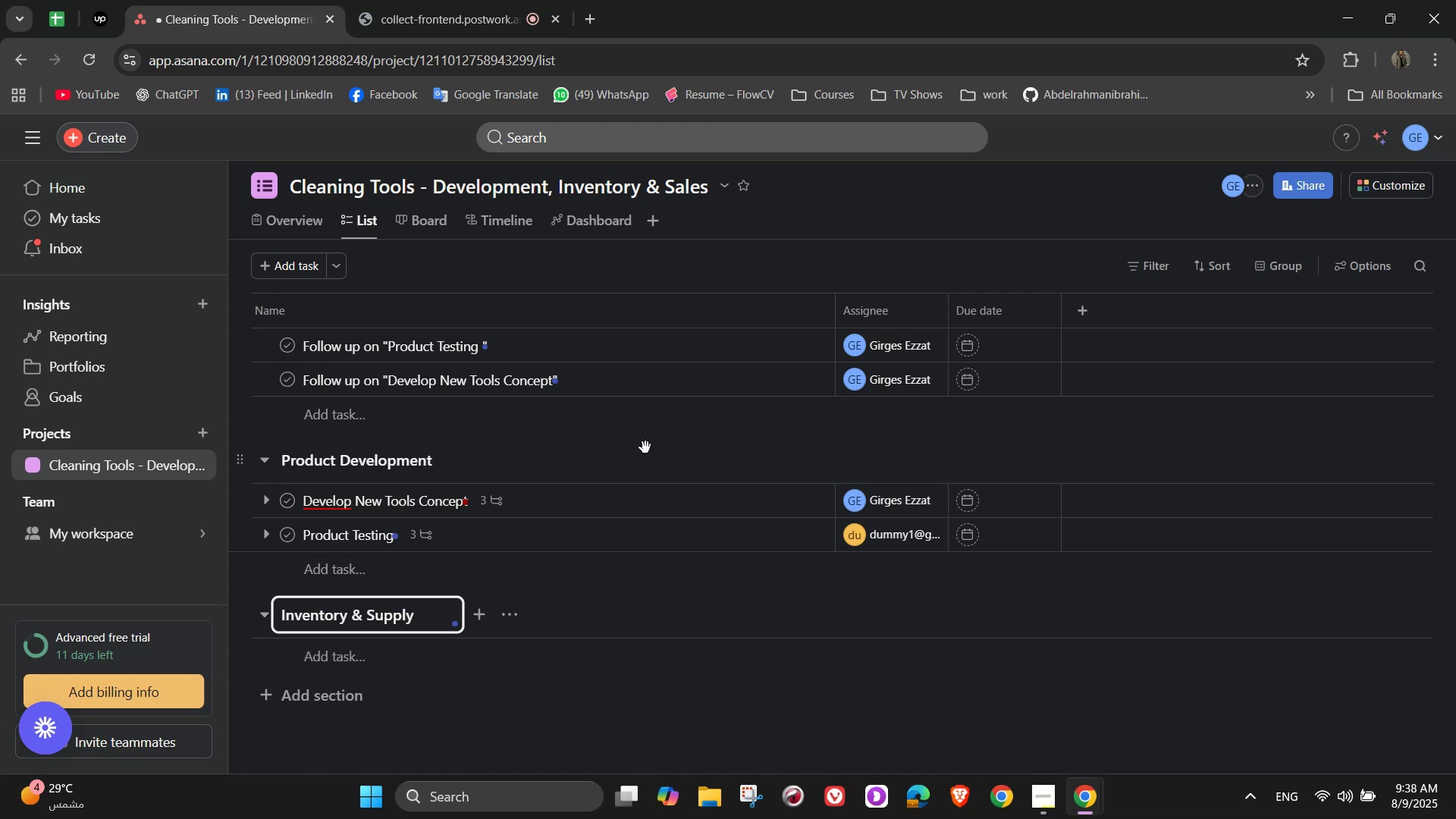 
scroll: coordinate [566, 513], scroll_direction: down, amount: 1.0
 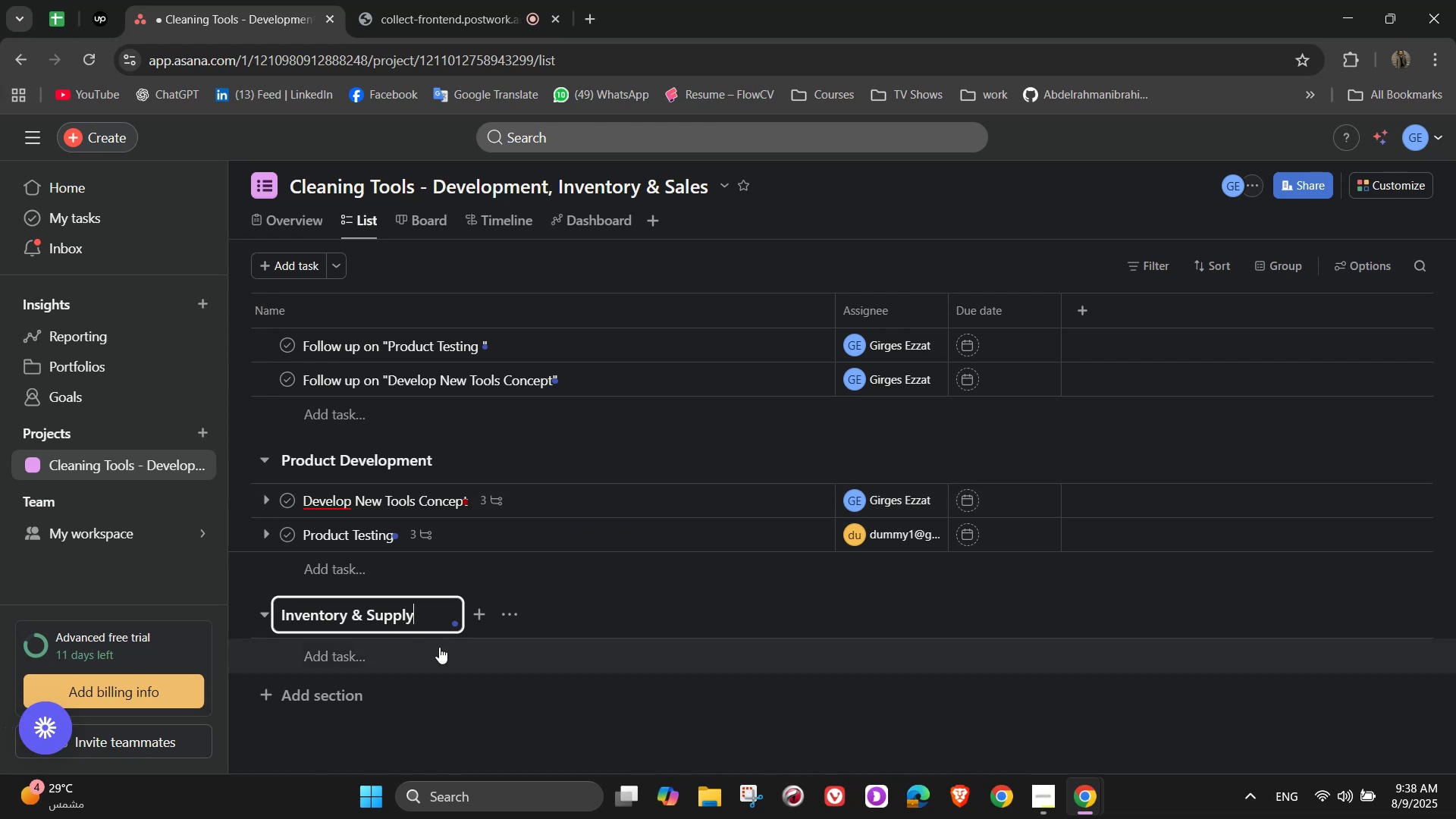 
left_click([400, 660])
 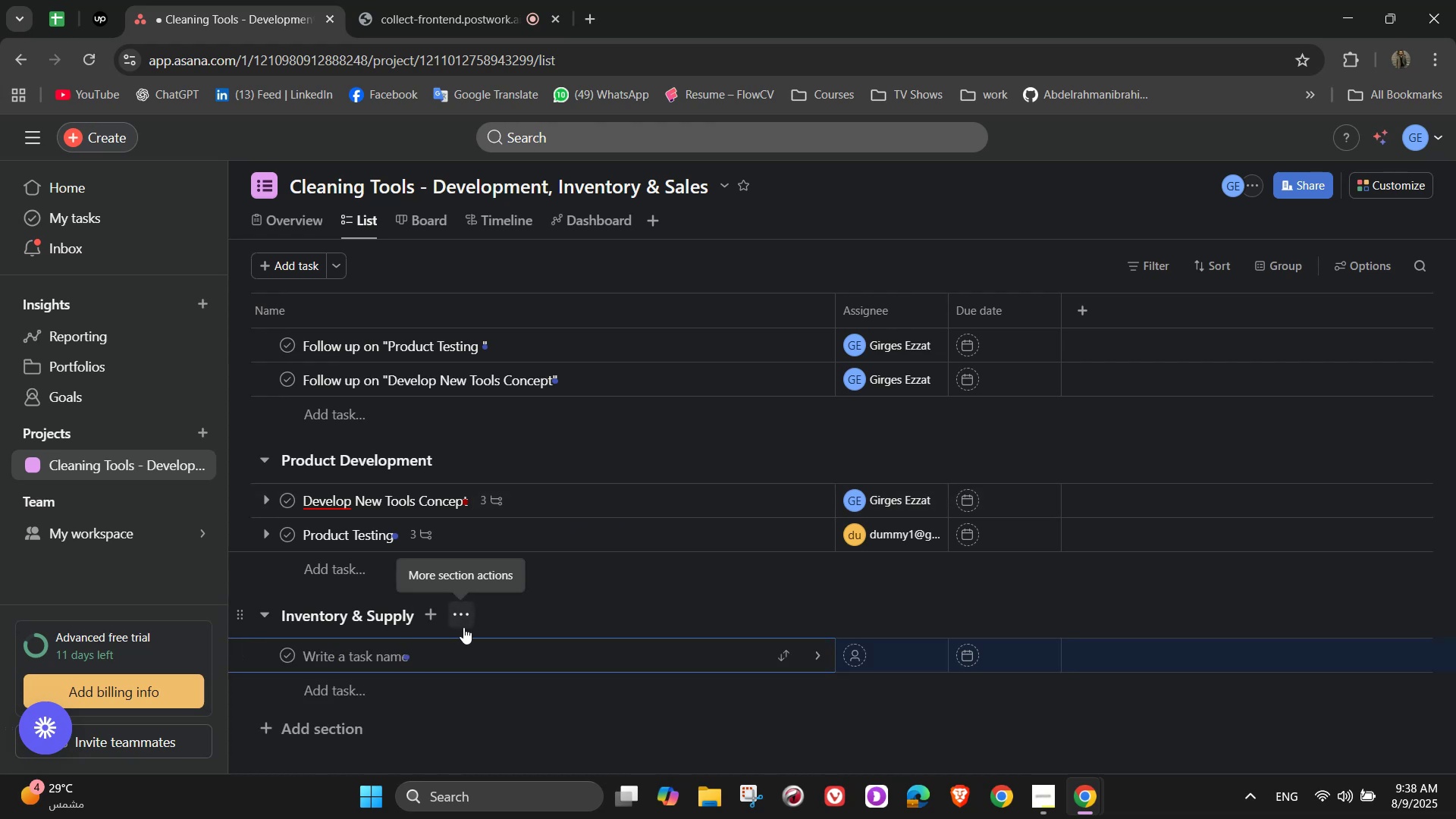 
wait(5.5)
 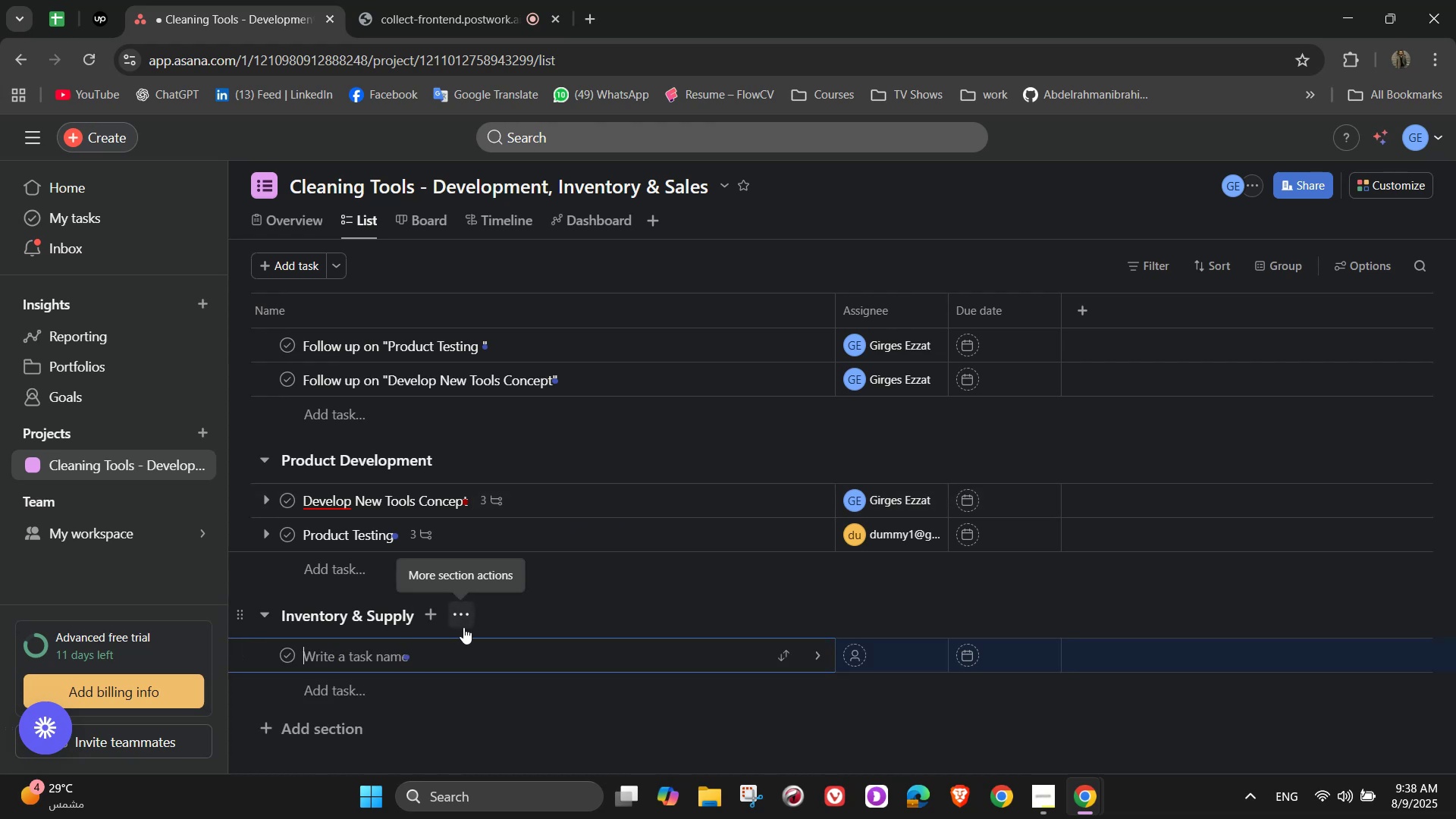 
type(Inventory Check)
 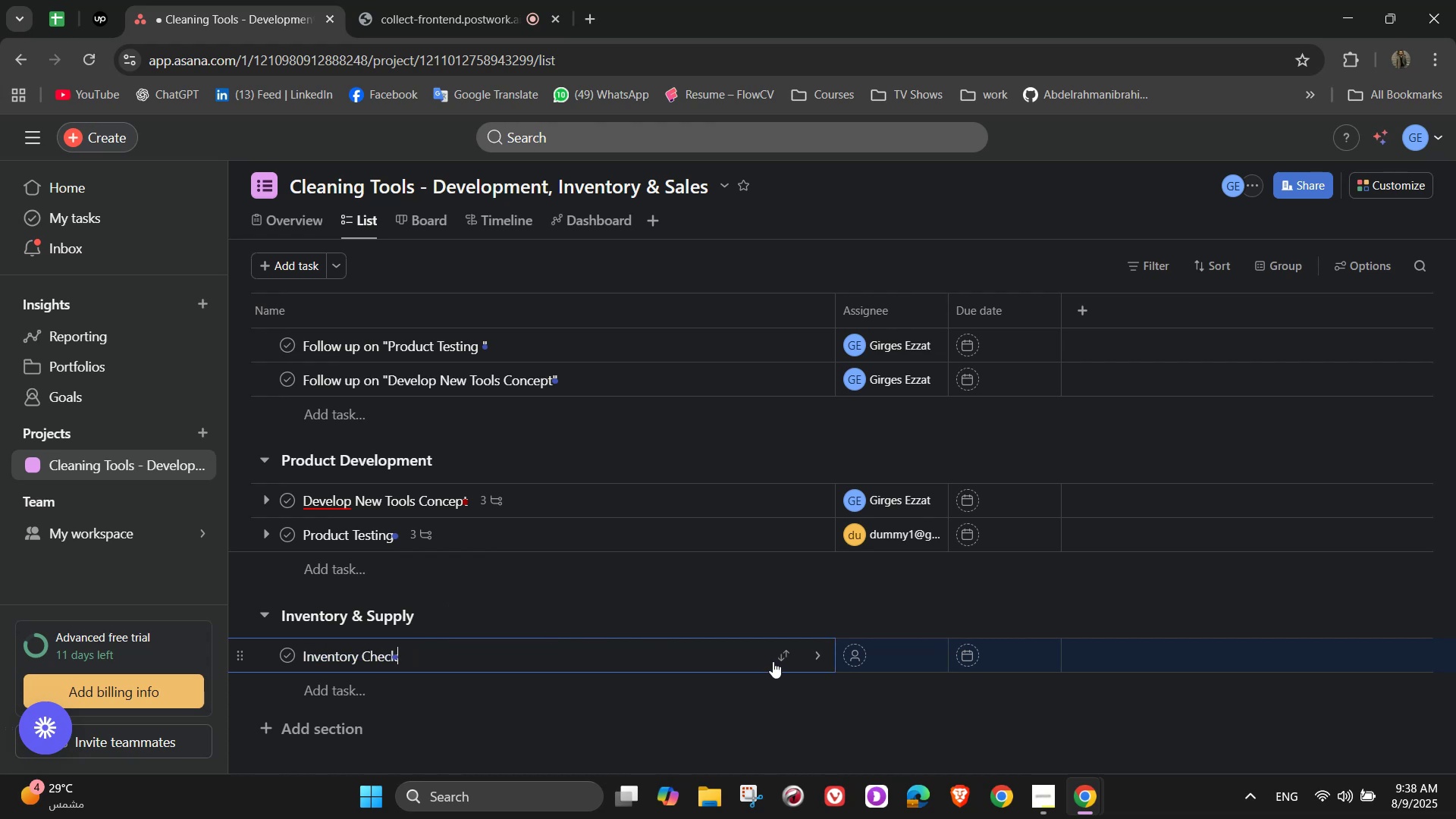 
left_click([821, 661])
 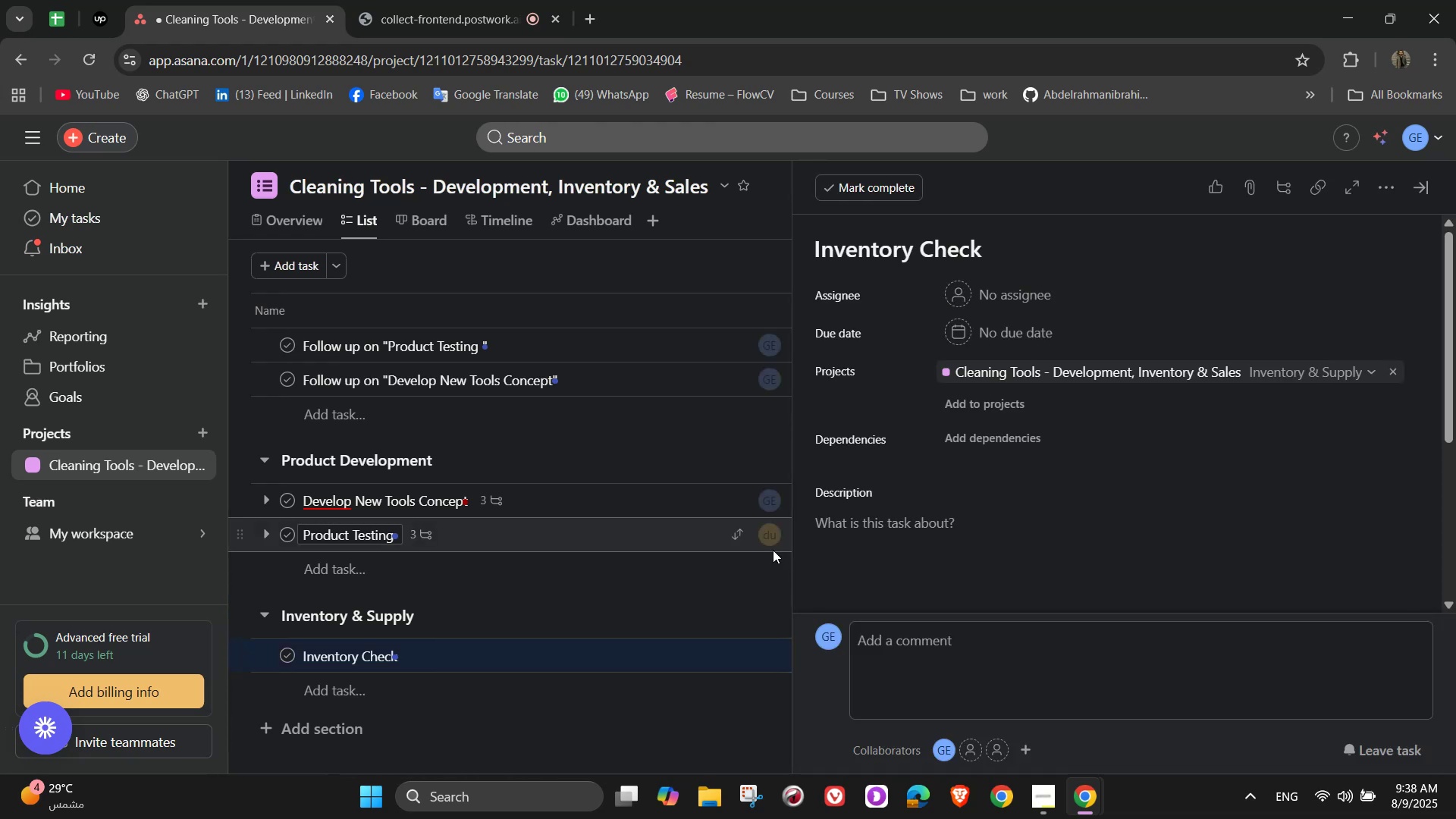 
left_click([732, 600])
 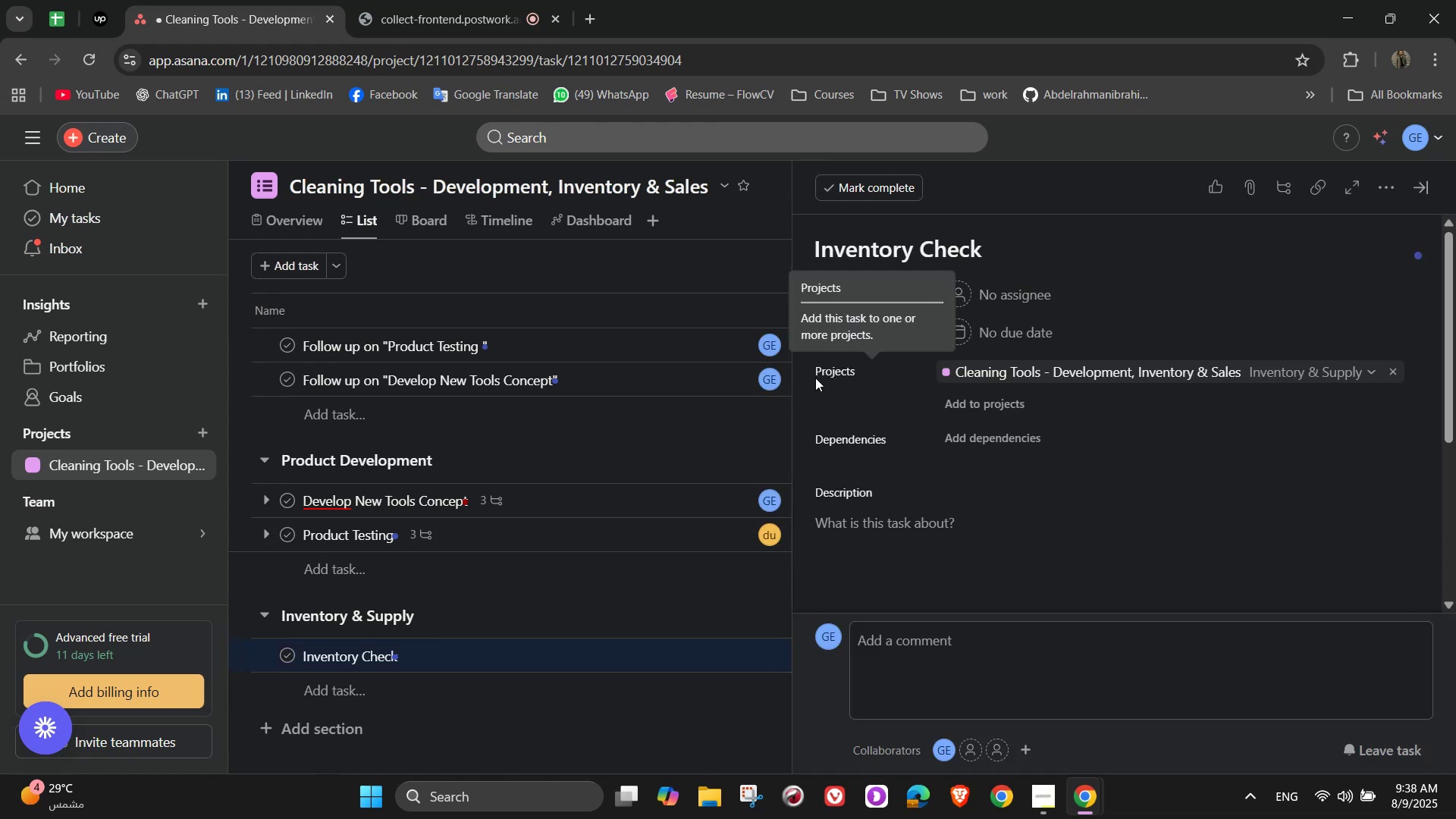 
left_click([687, 449])
 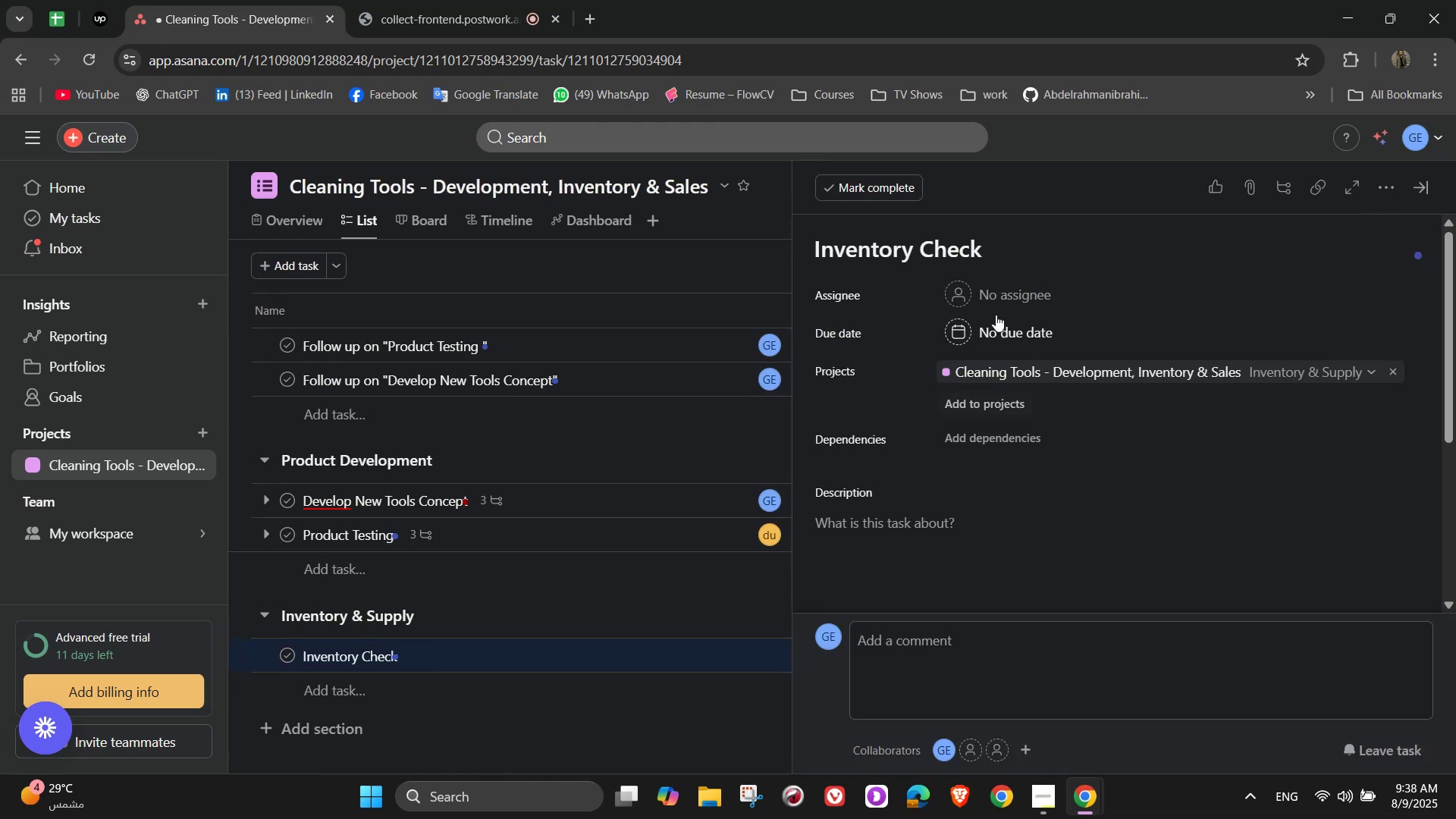 
left_click([991, 290])
 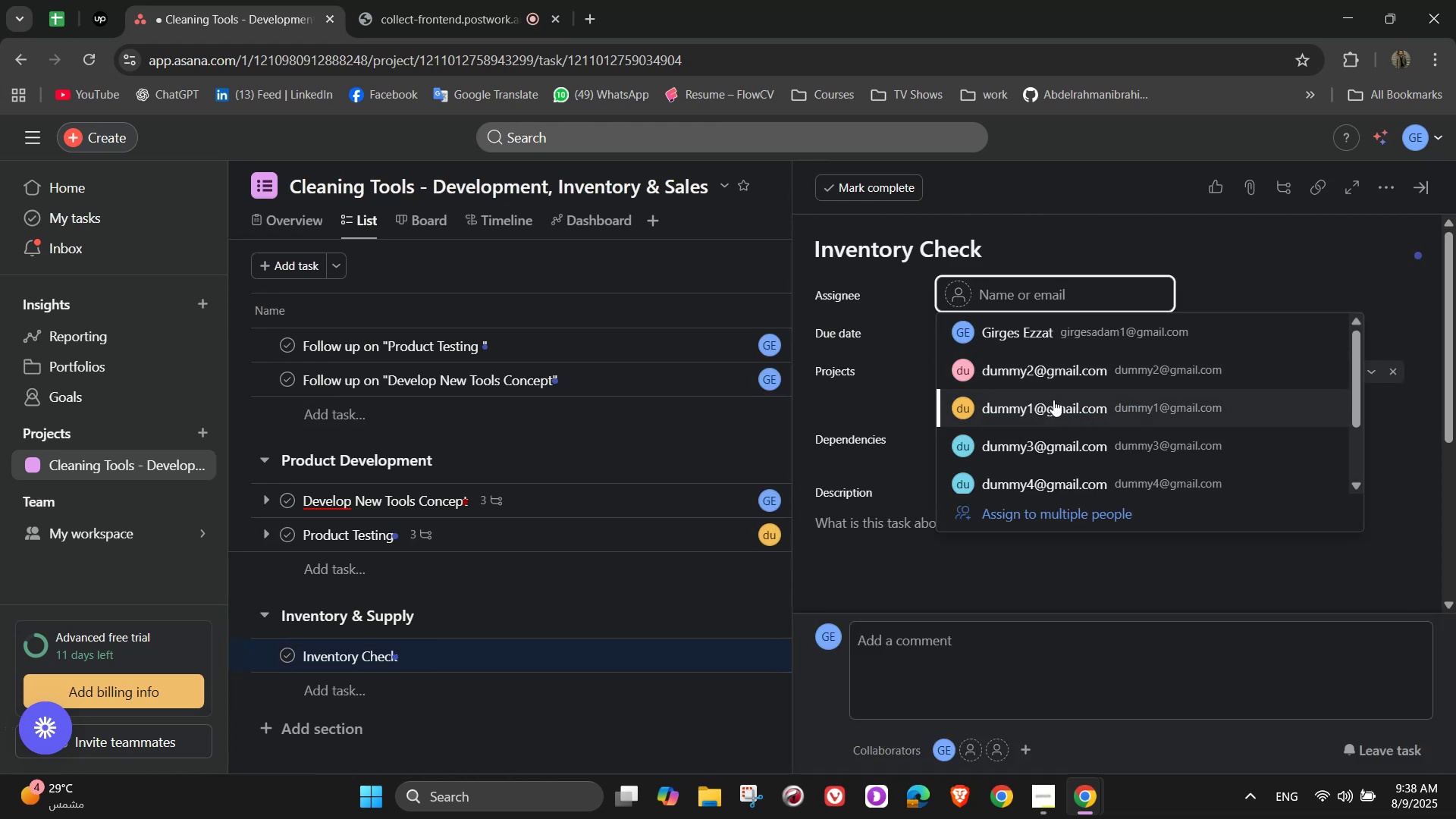 
left_click([1050, 378])
 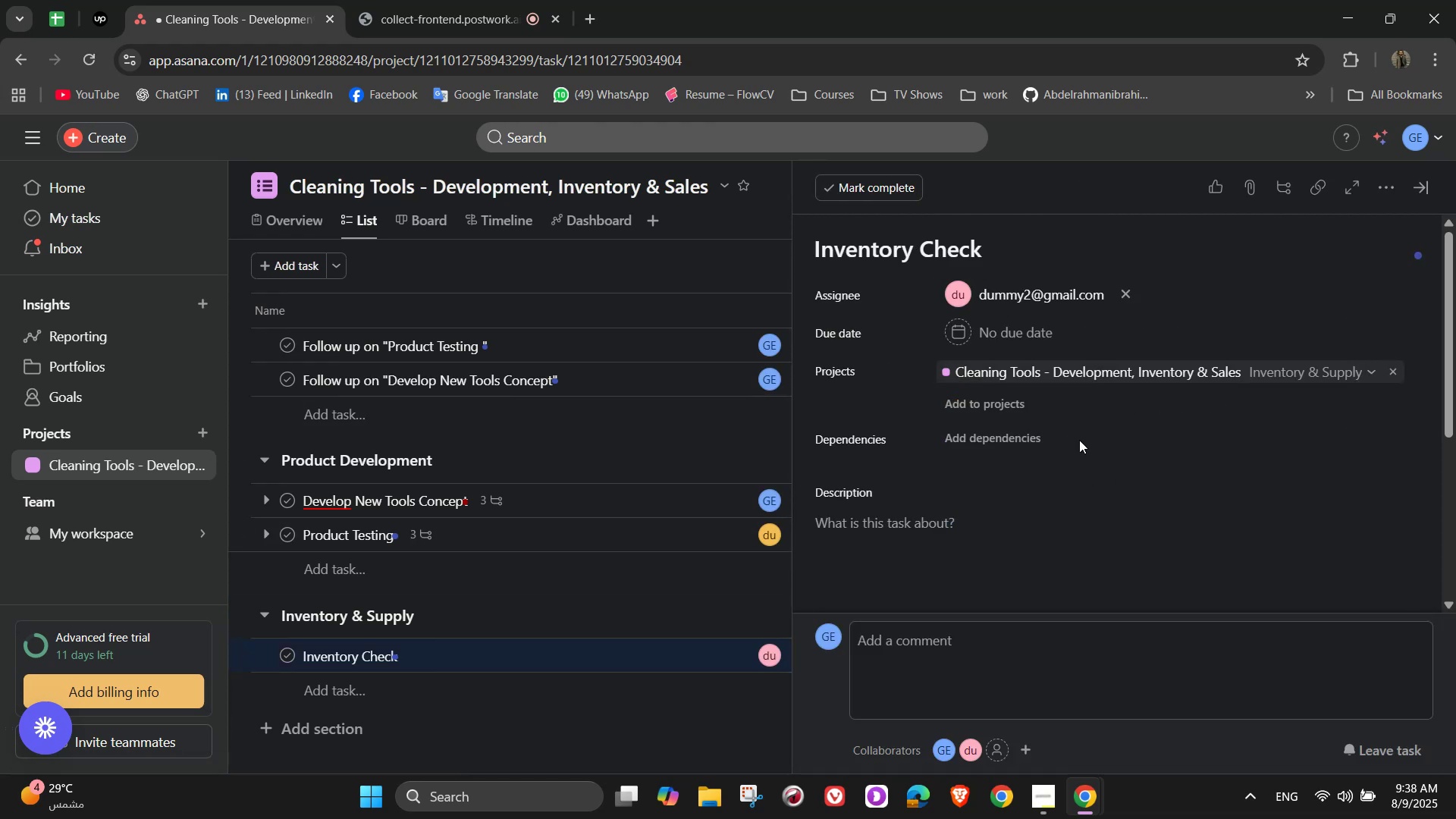 
left_click([1382, 199])
 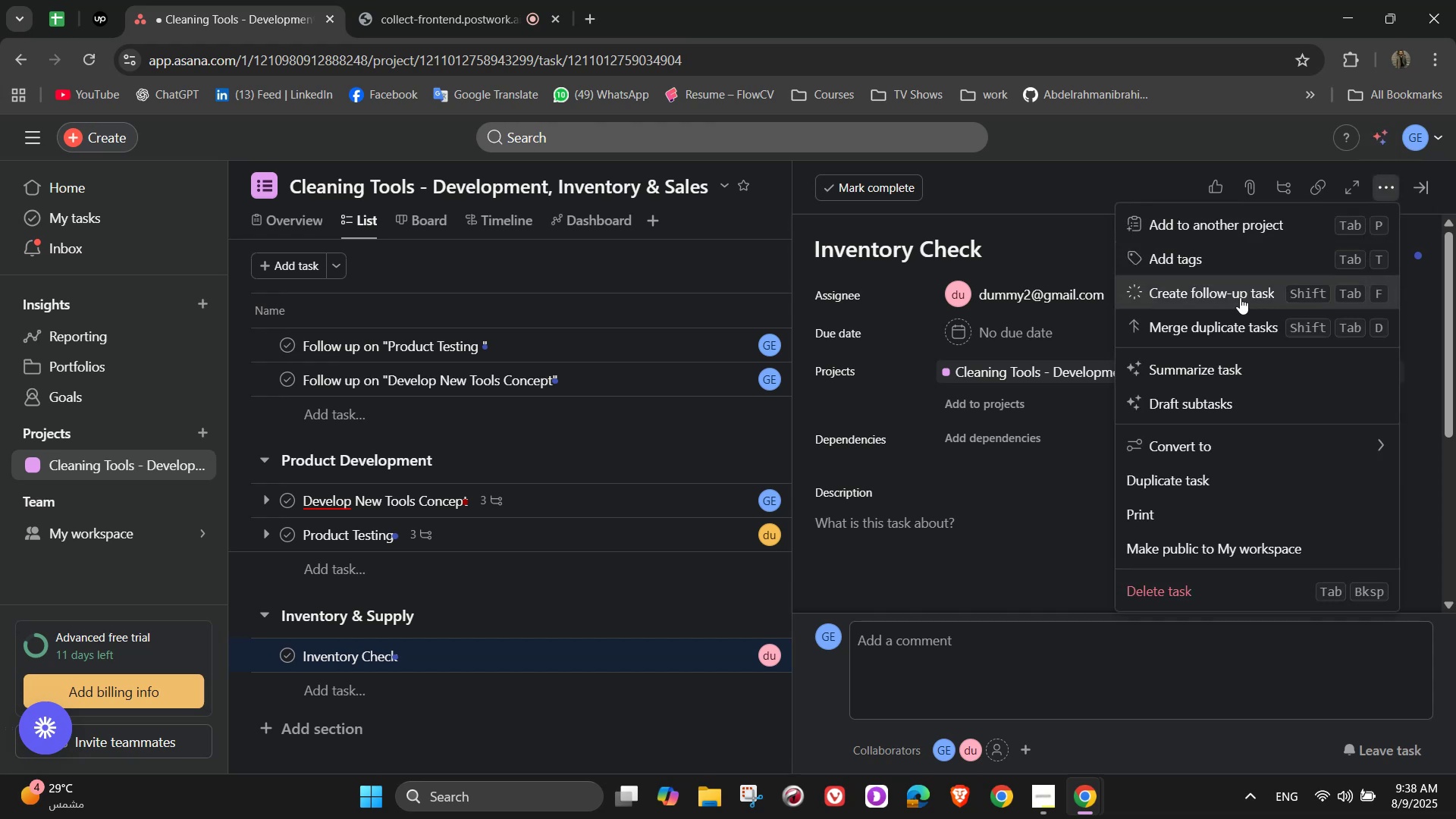 
left_click([1239, 297])
 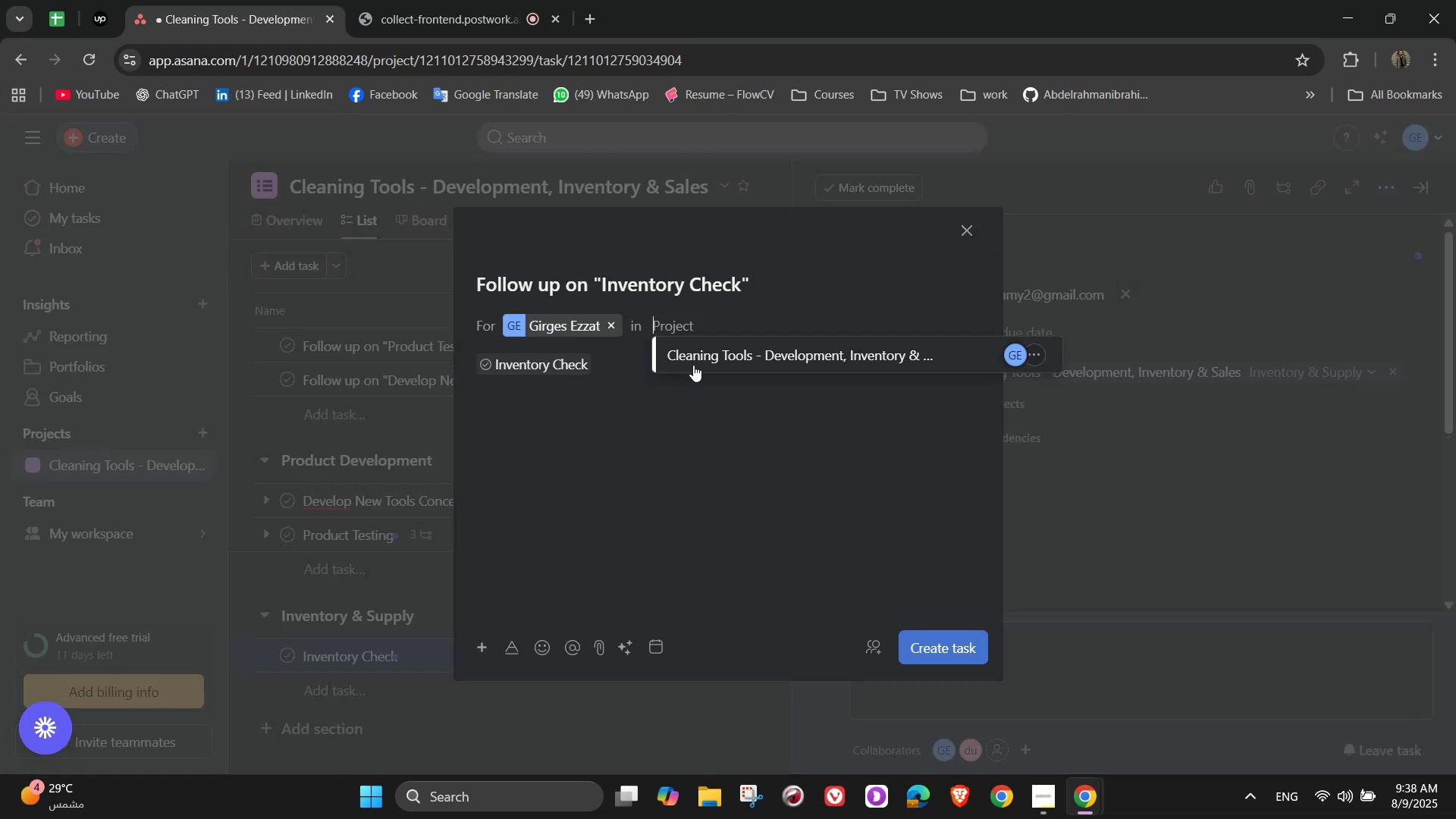 
left_click([739, 362])
 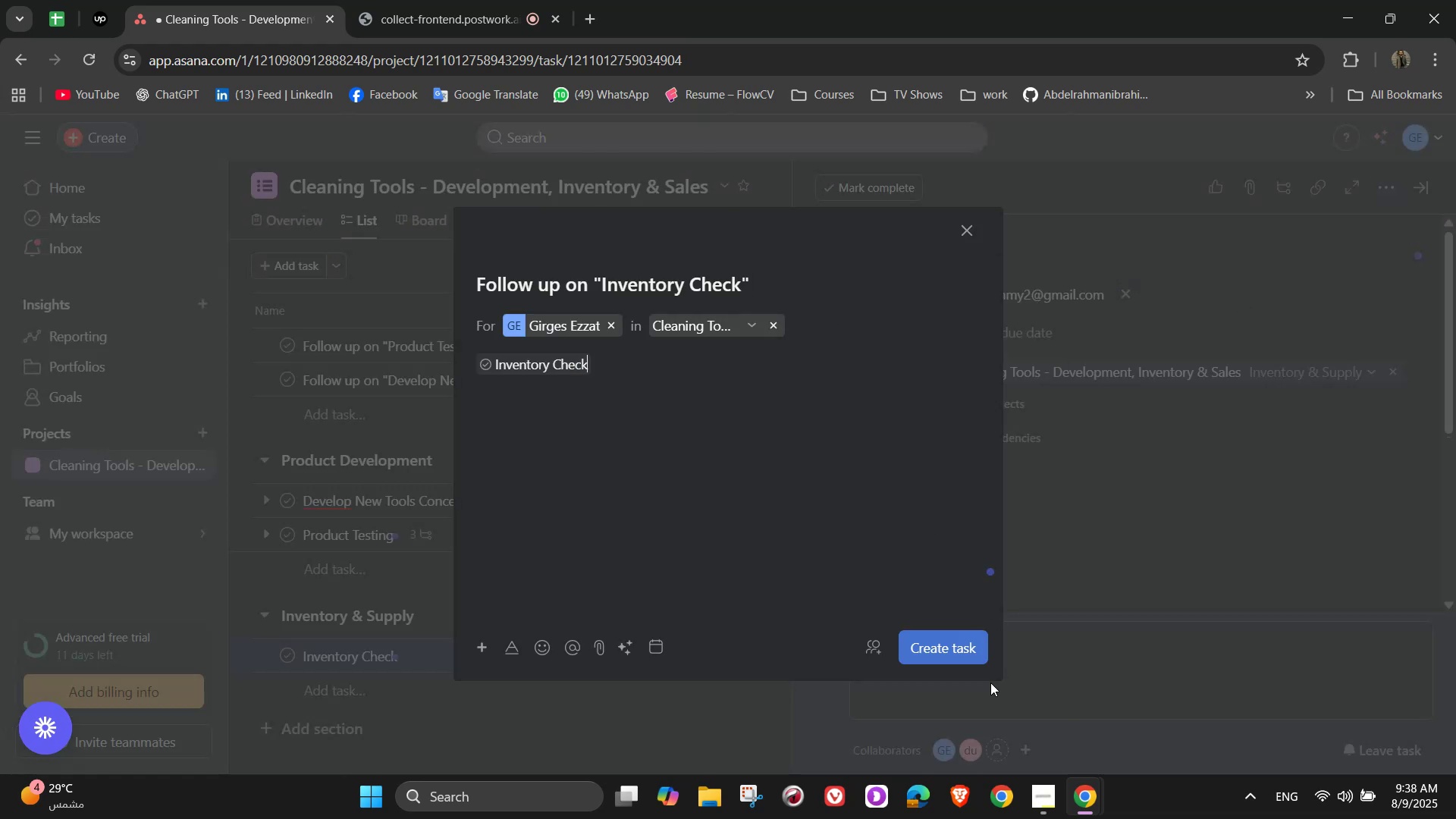 
left_click([947, 659])
 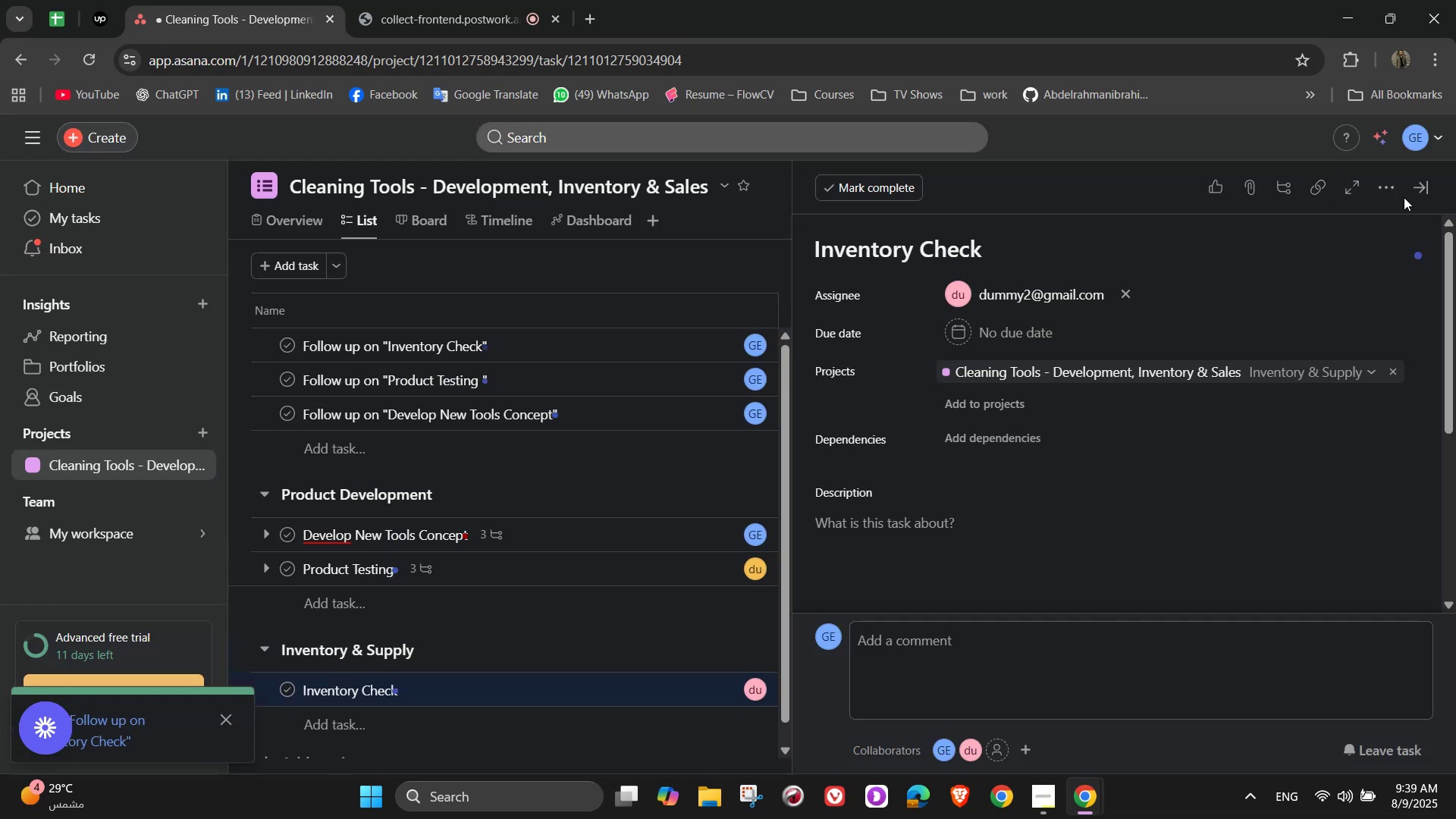 
left_click([1395, 193])
 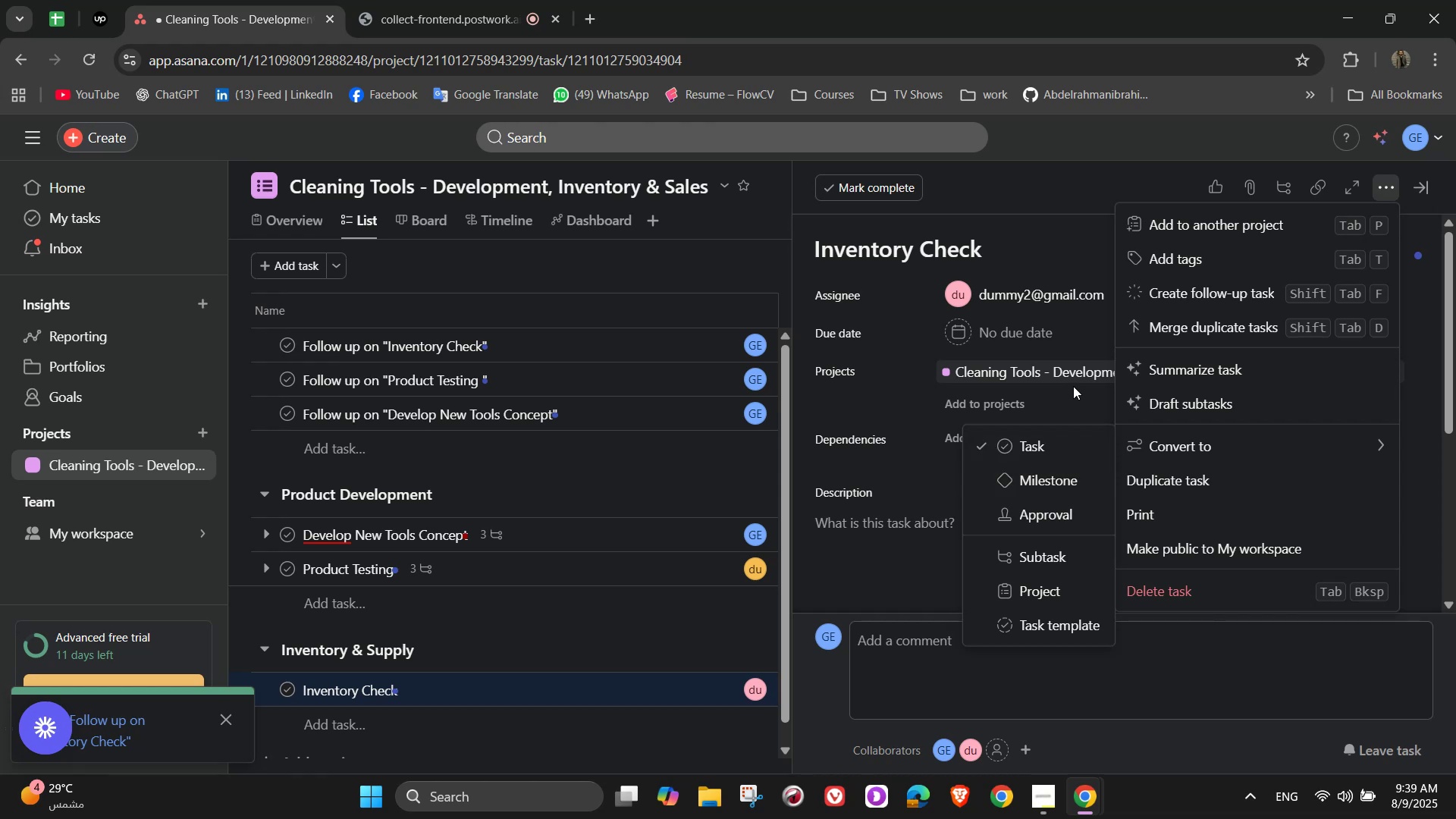 
left_click([1070, 389])
 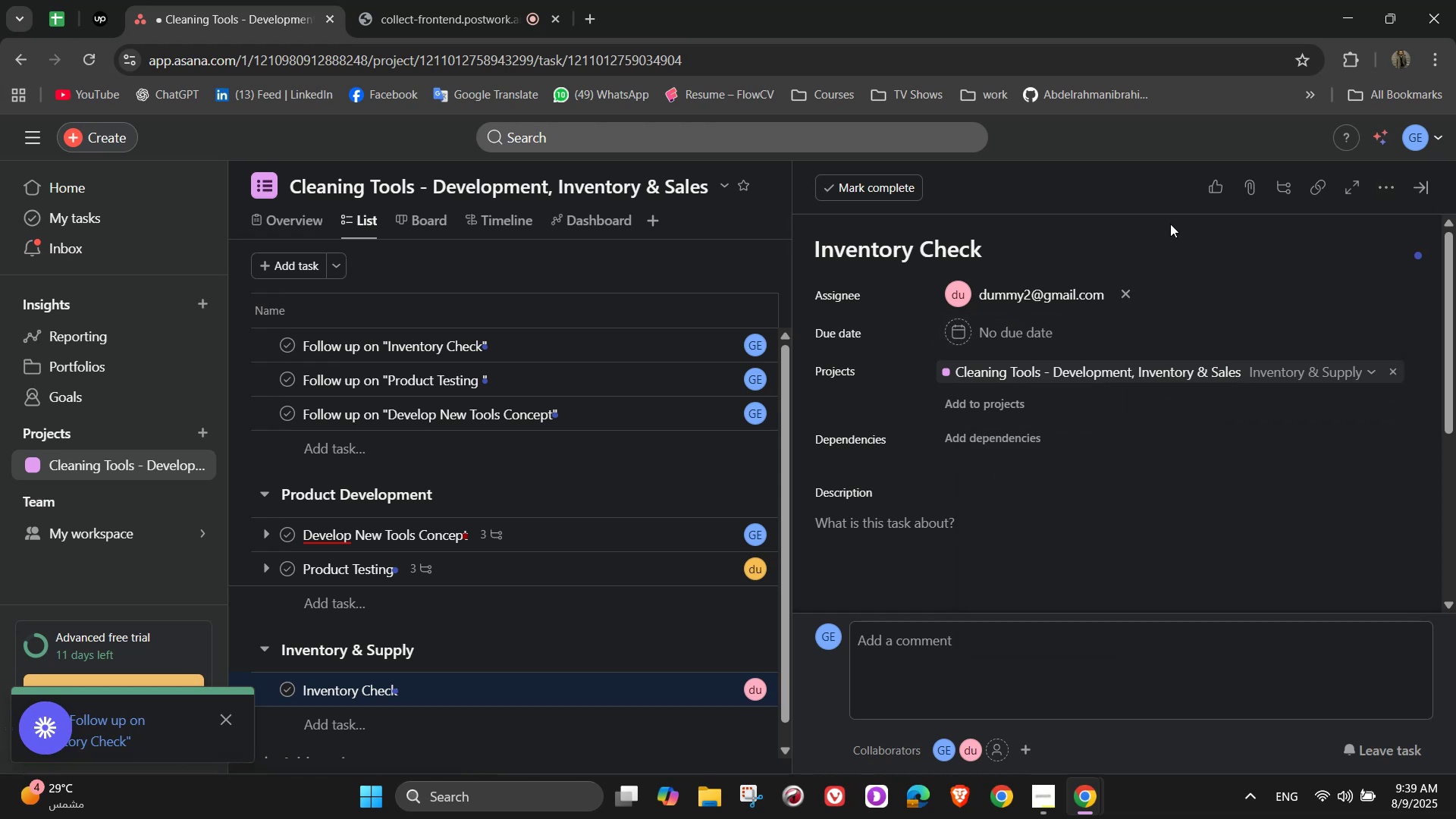 
left_click([1396, 195])
 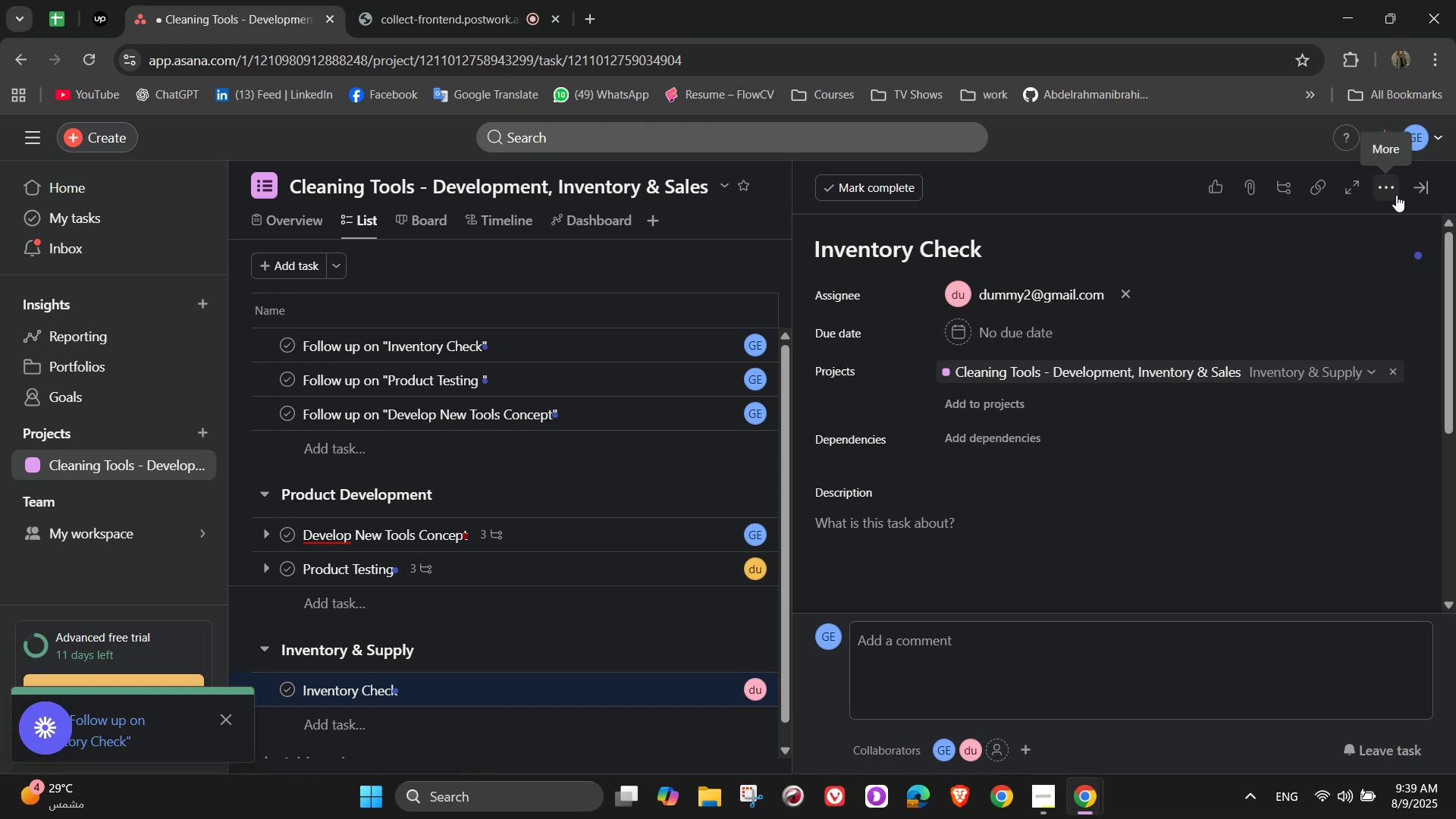 
right_click([1396, 195])
 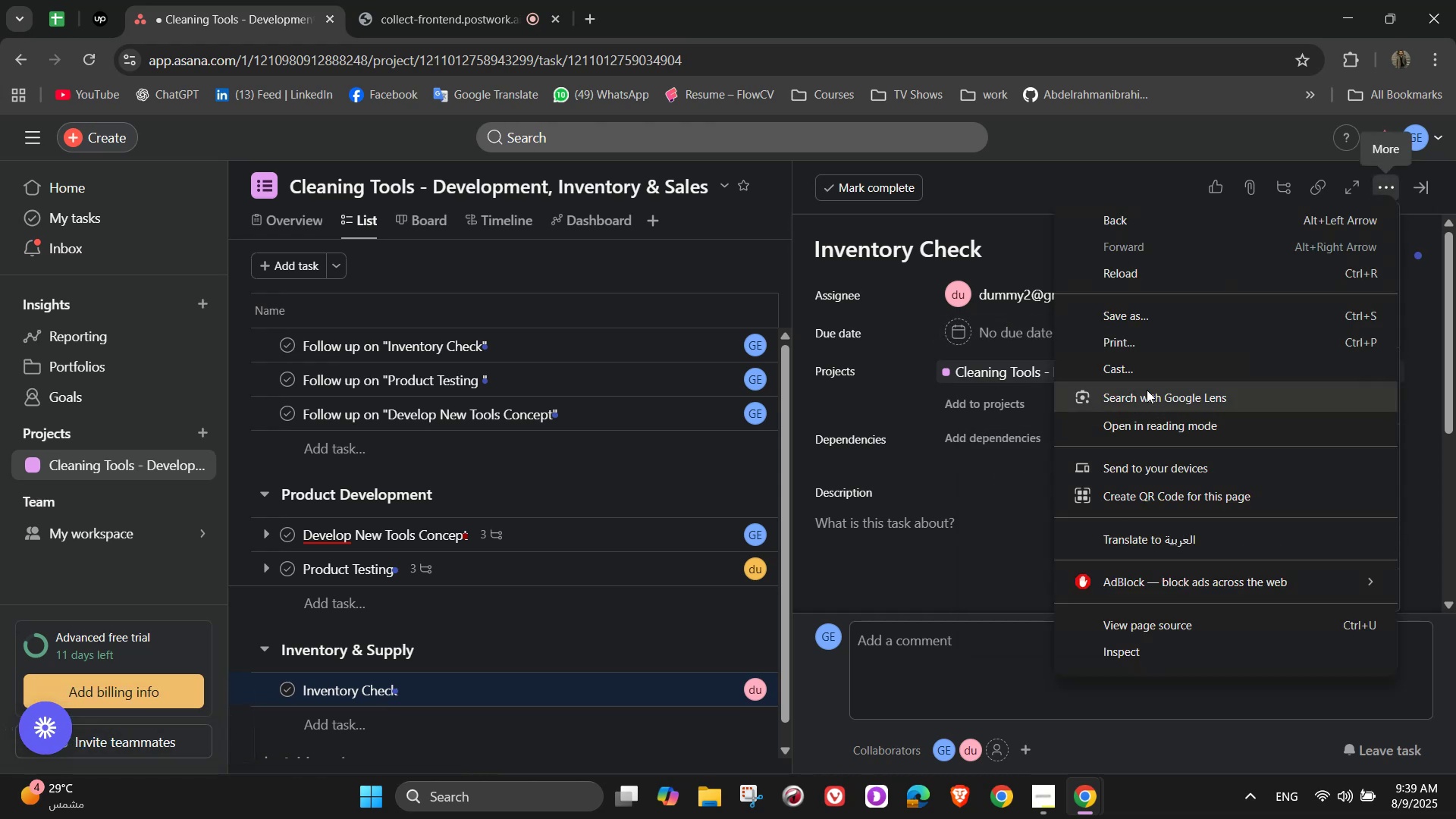 
left_click([1030, 409])
 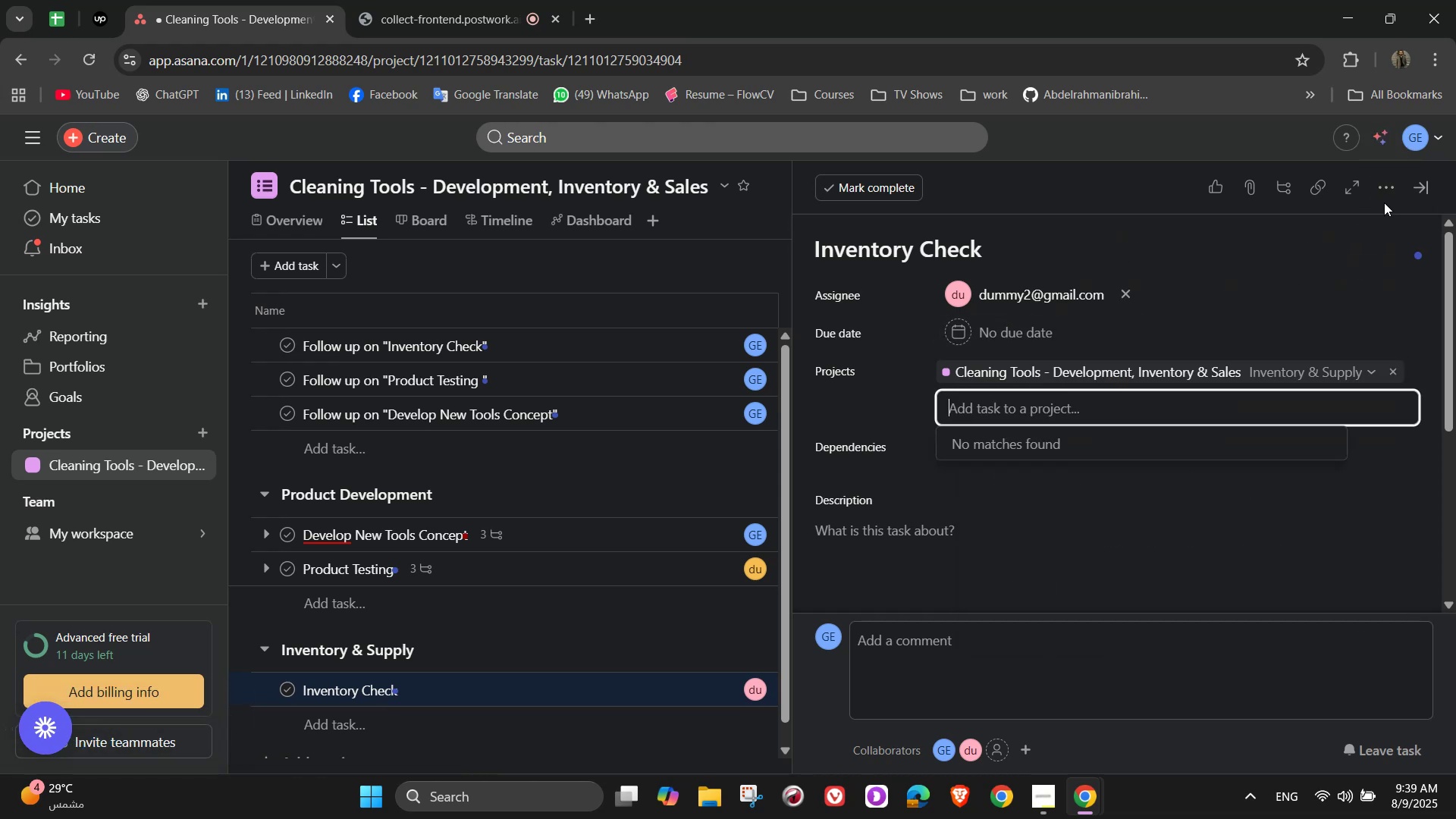 
left_click([1387, 199])
 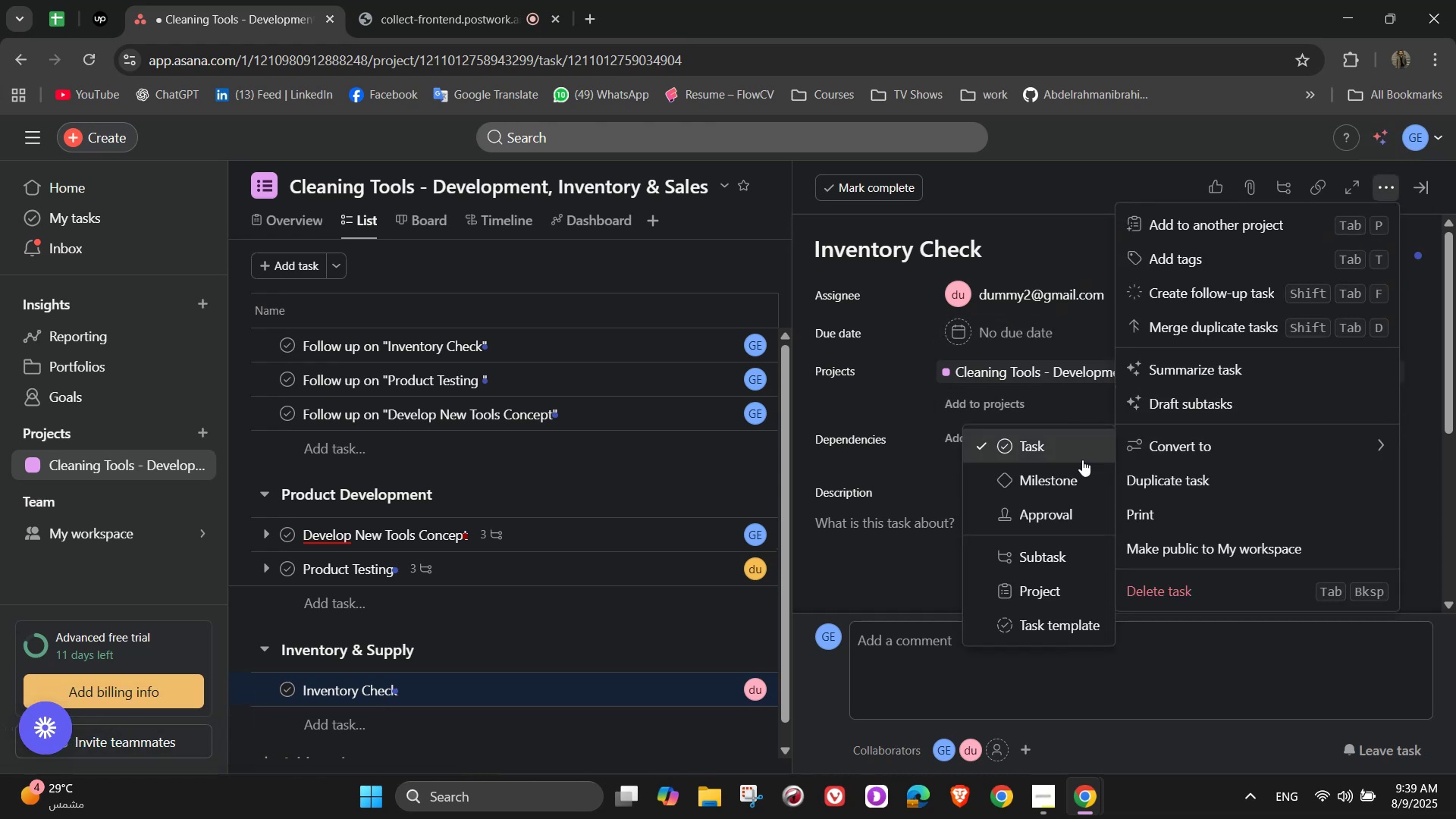 
left_click([1056, 500])
 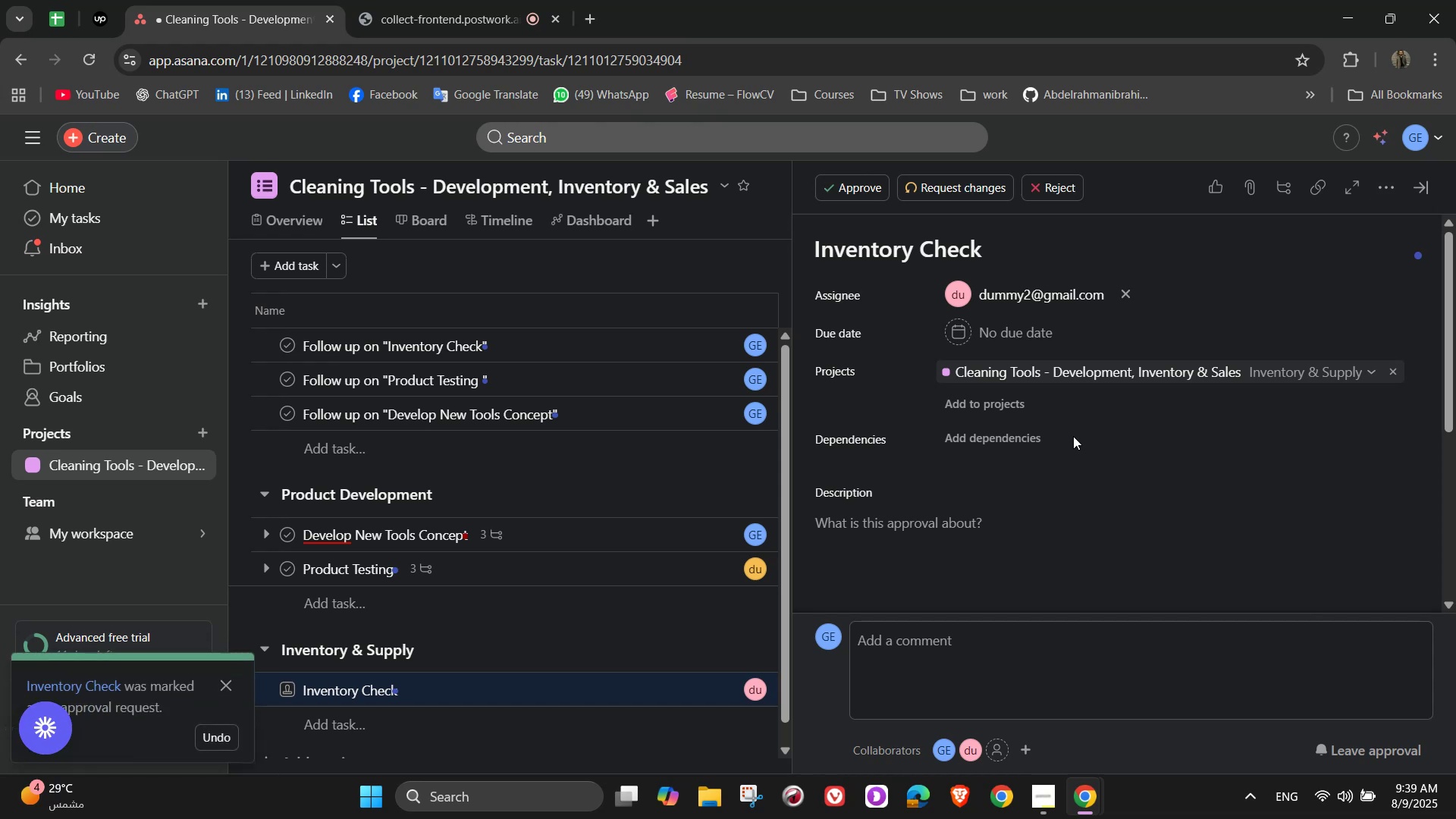 
wait(5.75)
 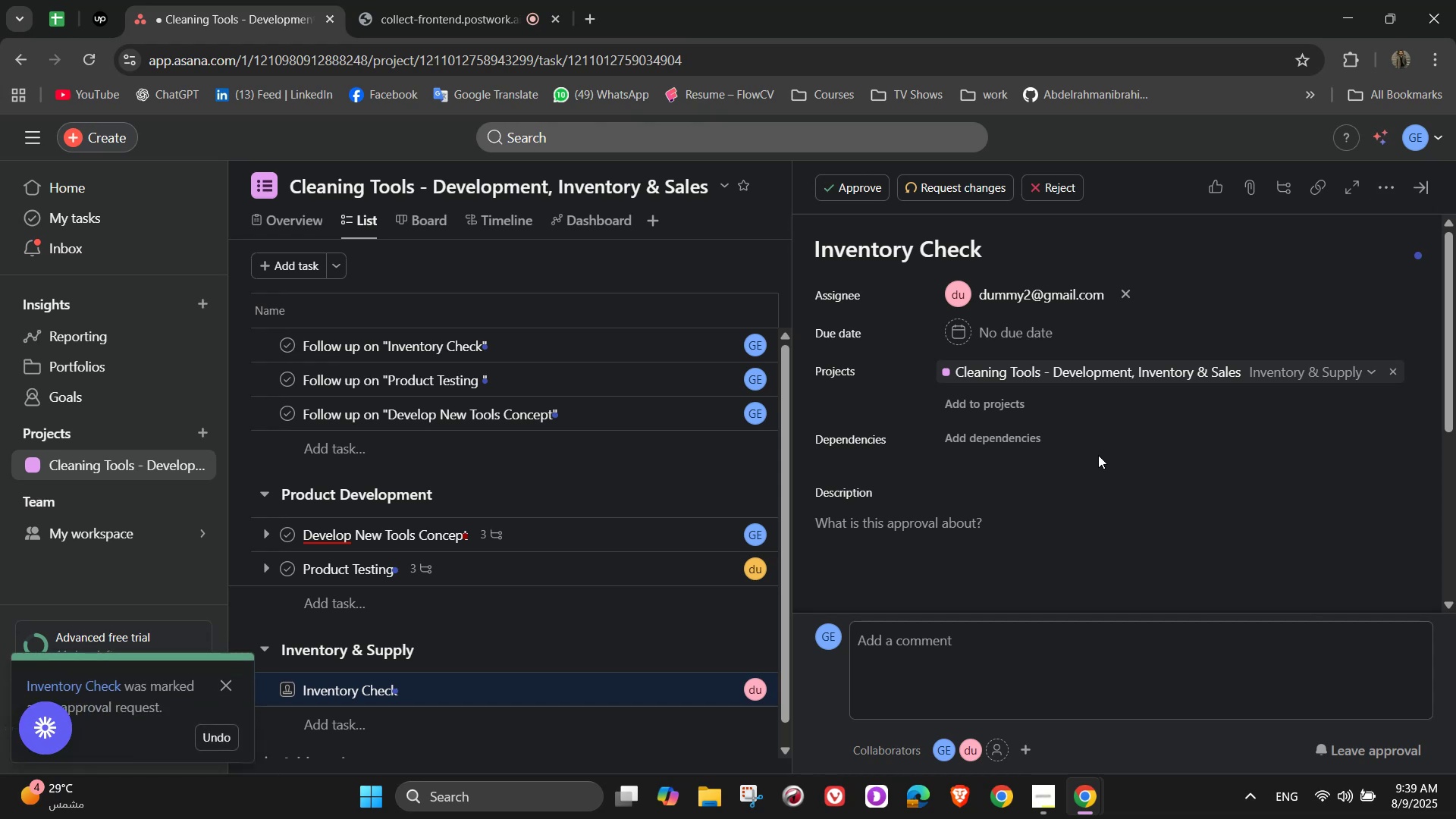 
scroll: coordinate [1065, 421], scroll_direction: none, amount: 0.0
 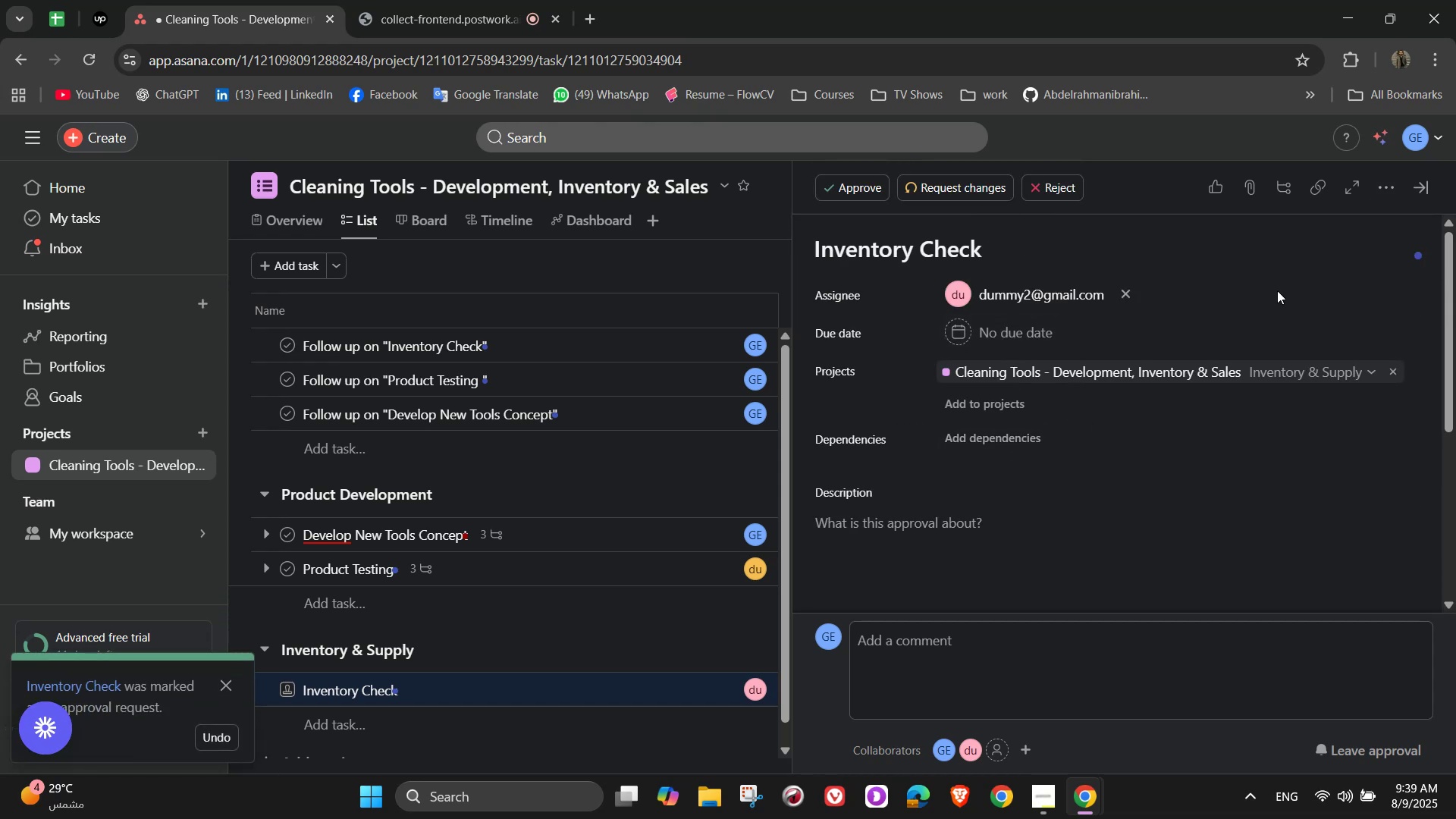 
left_click([1379, 184])
 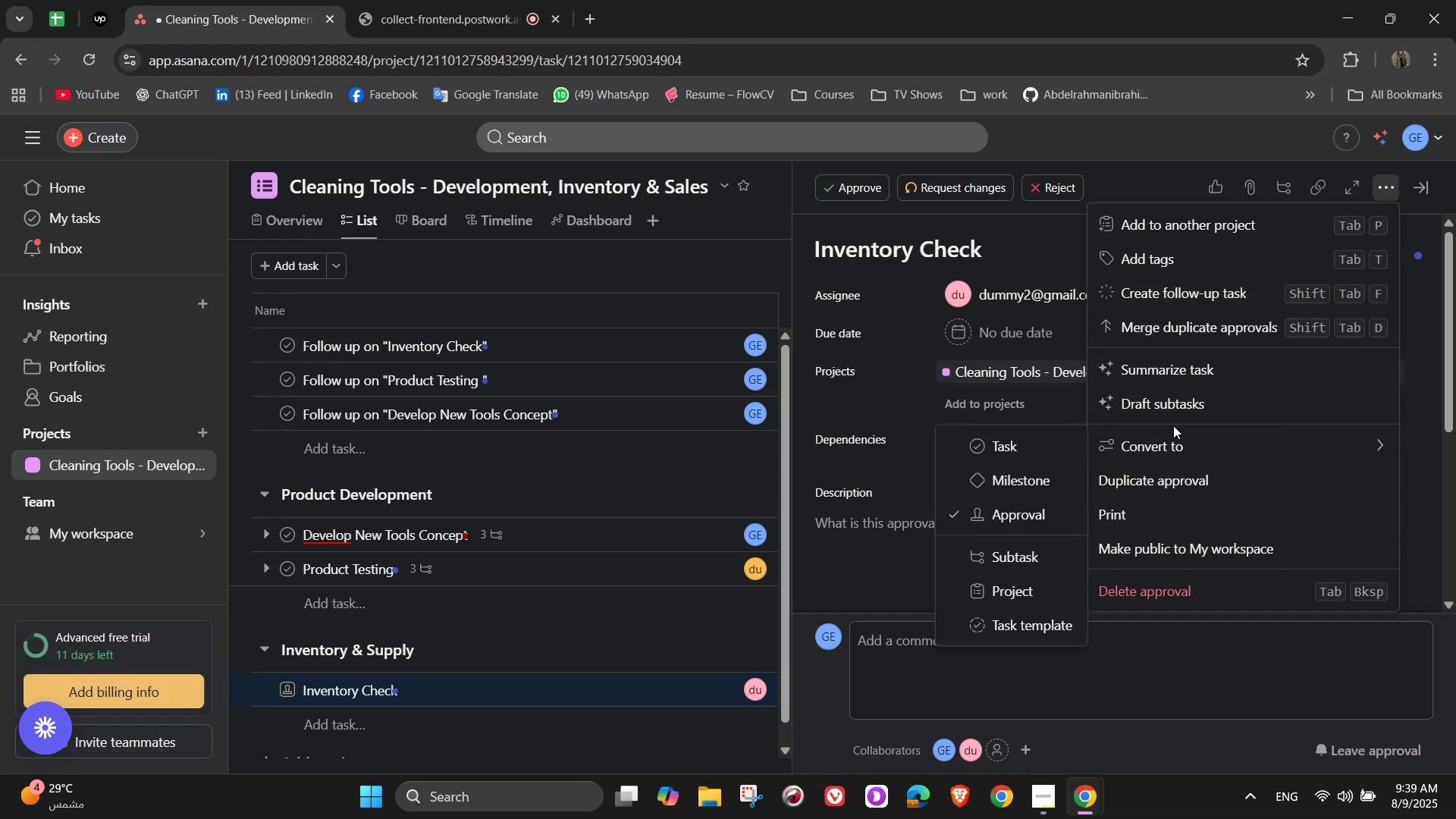 
left_click([1167, 265])
 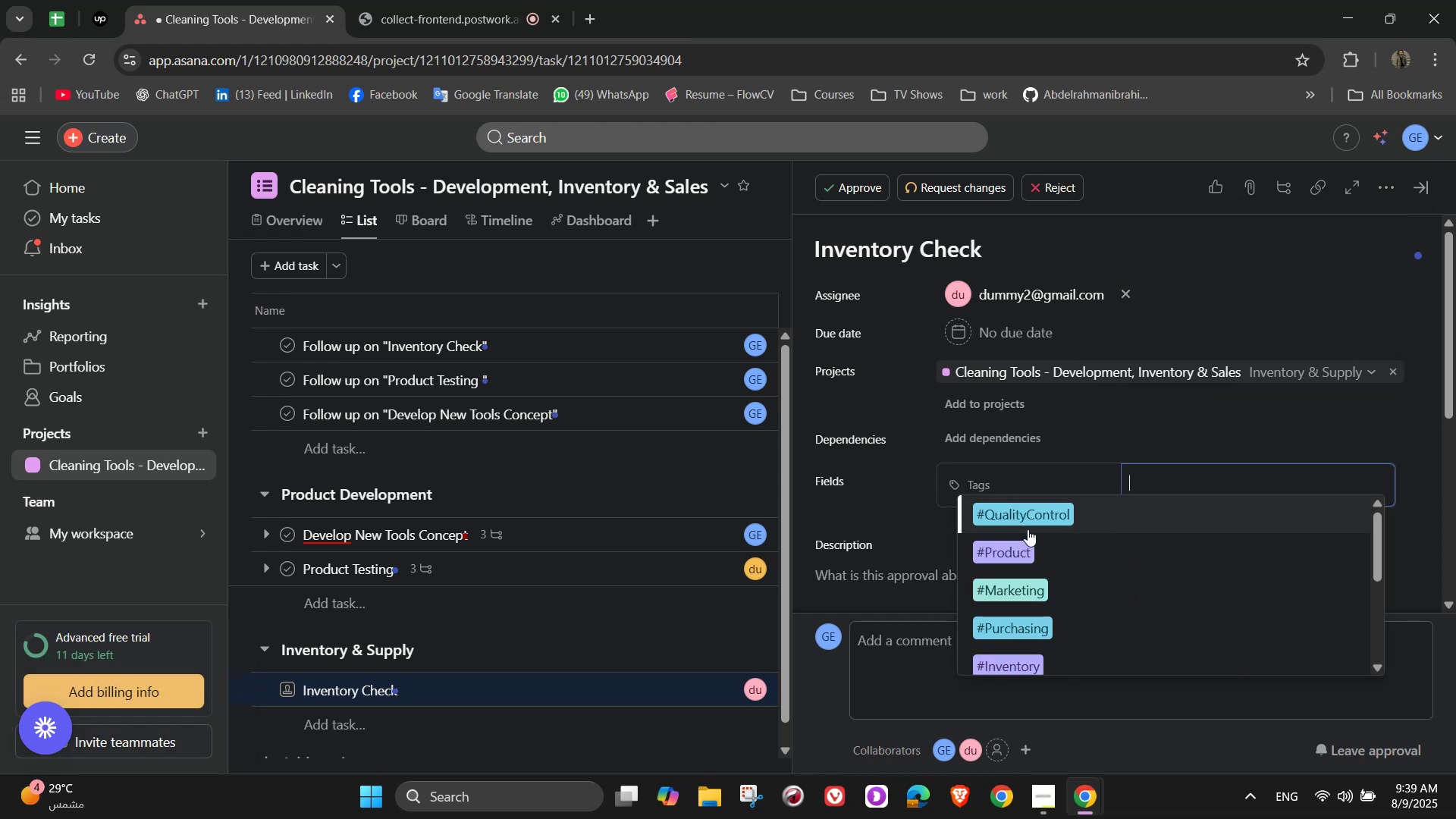 
wait(7.97)
 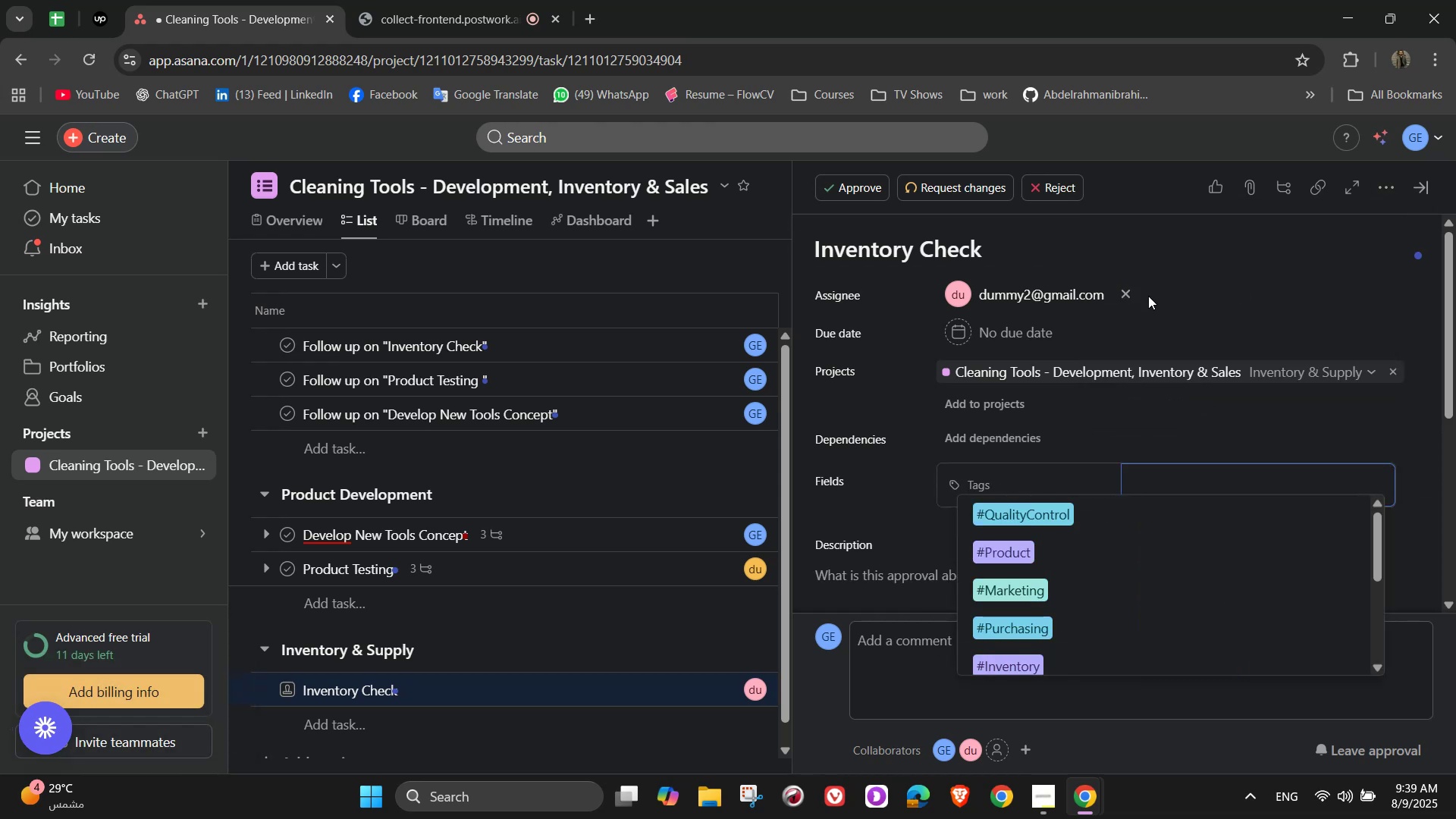 
scroll: coordinate [1032, 584], scroll_direction: down, amount: 1.0
 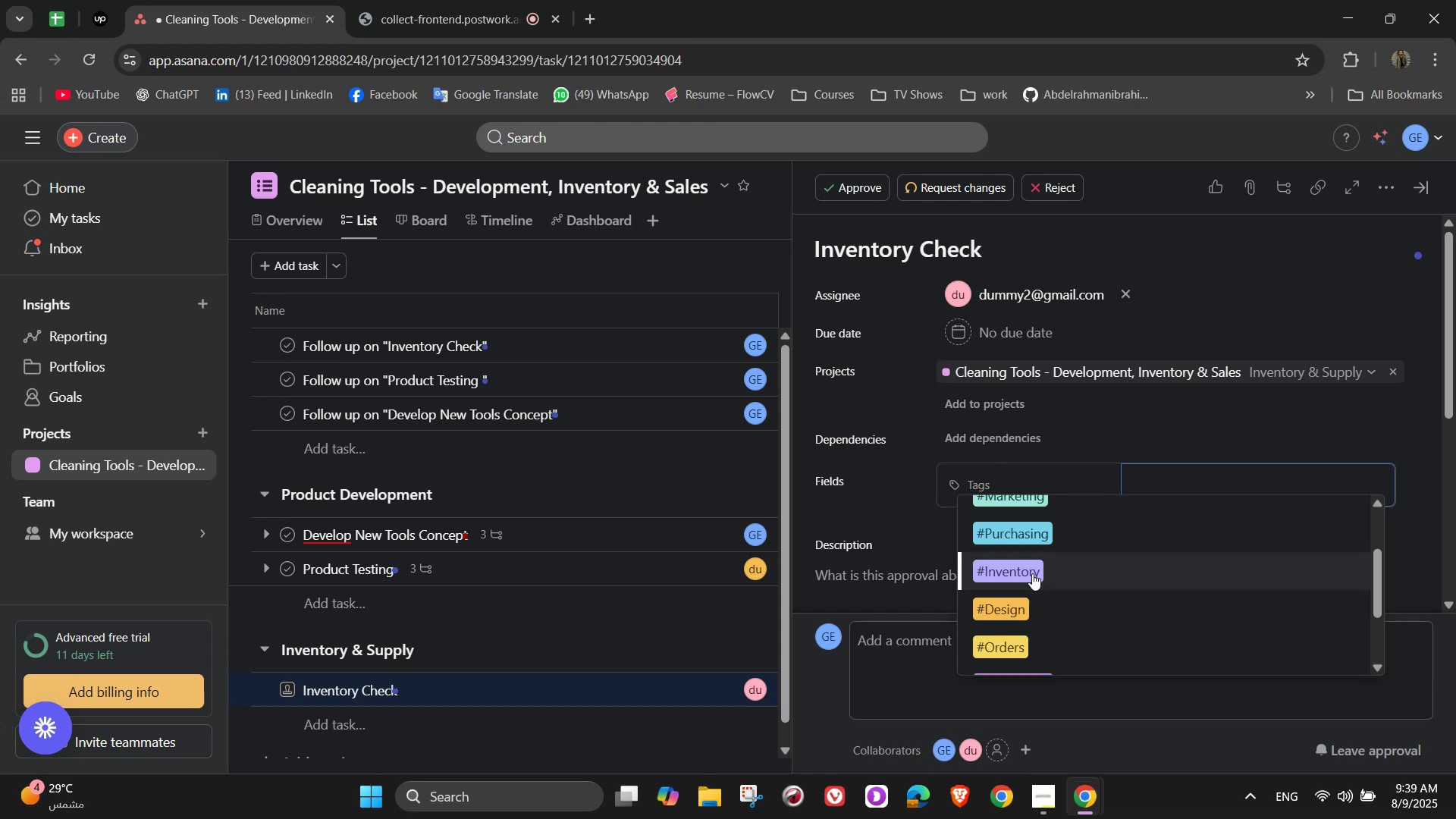 
left_click([1033, 570])
 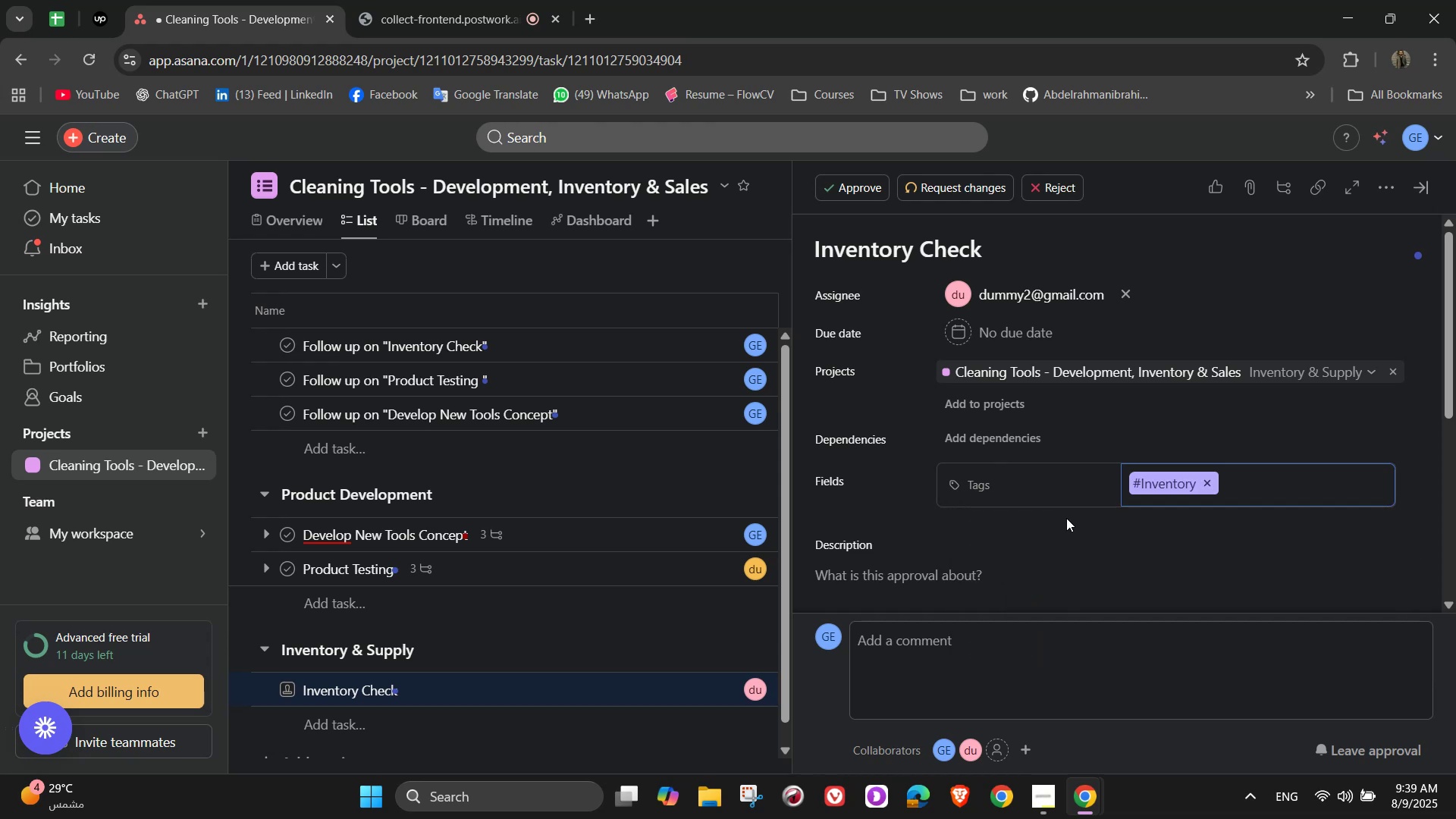 
left_click([1071, 530])
 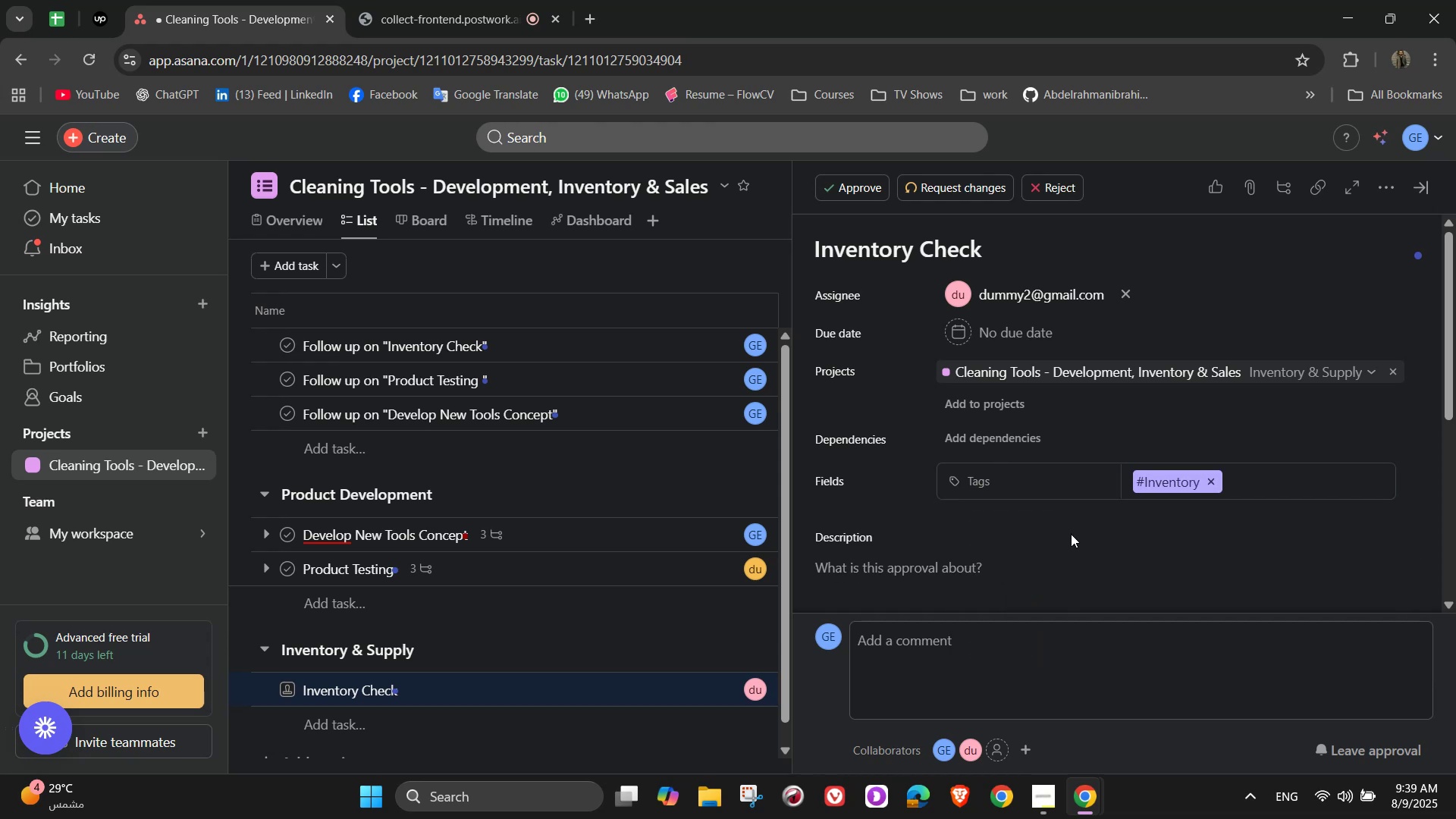 
scroll: coordinate [1071, 534], scroll_direction: down, amount: 2.0
 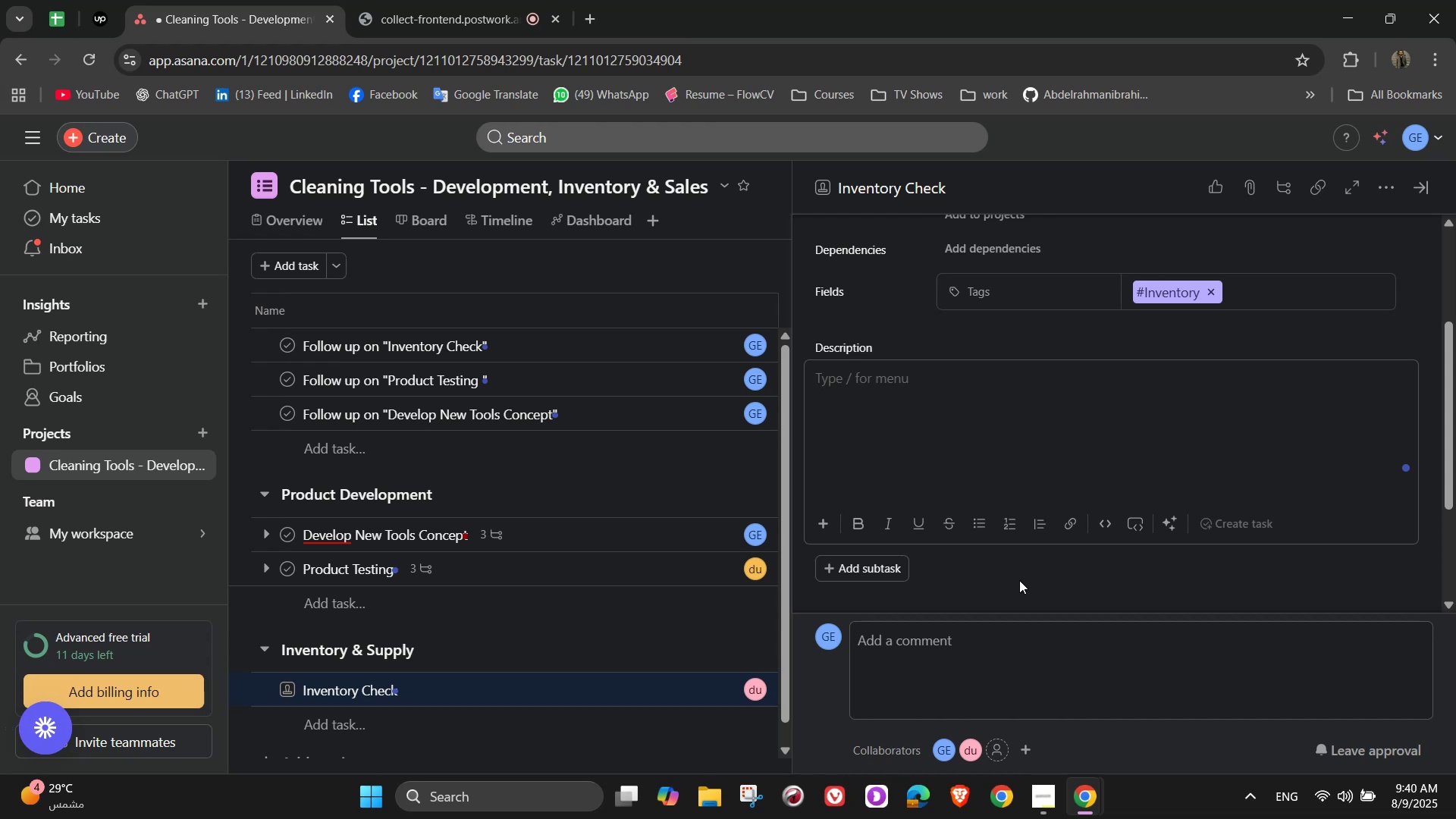 
wait(53.82)
 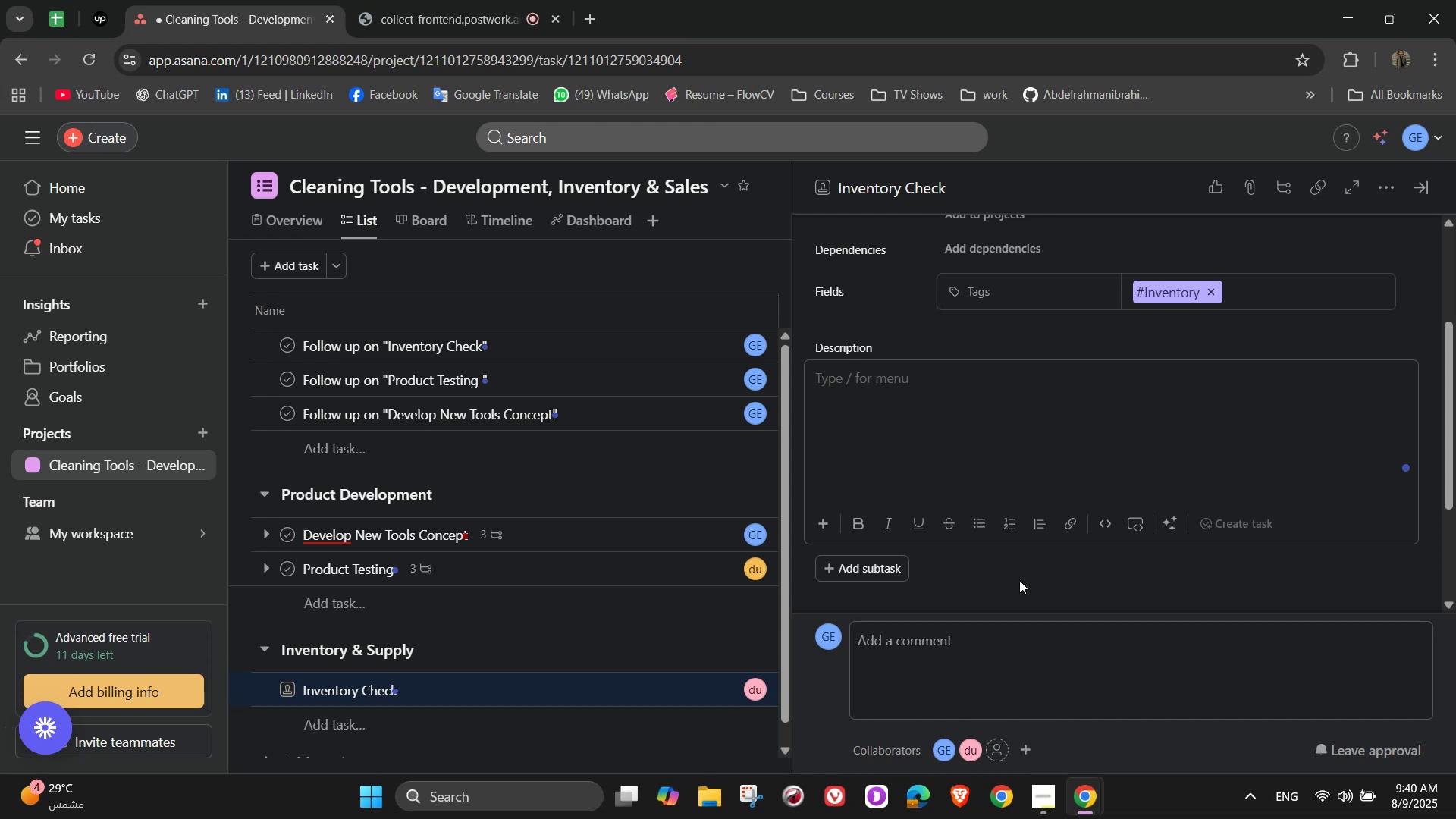 
scroll: coordinate [934, 566], scroll_direction: down, amount: 1.0
 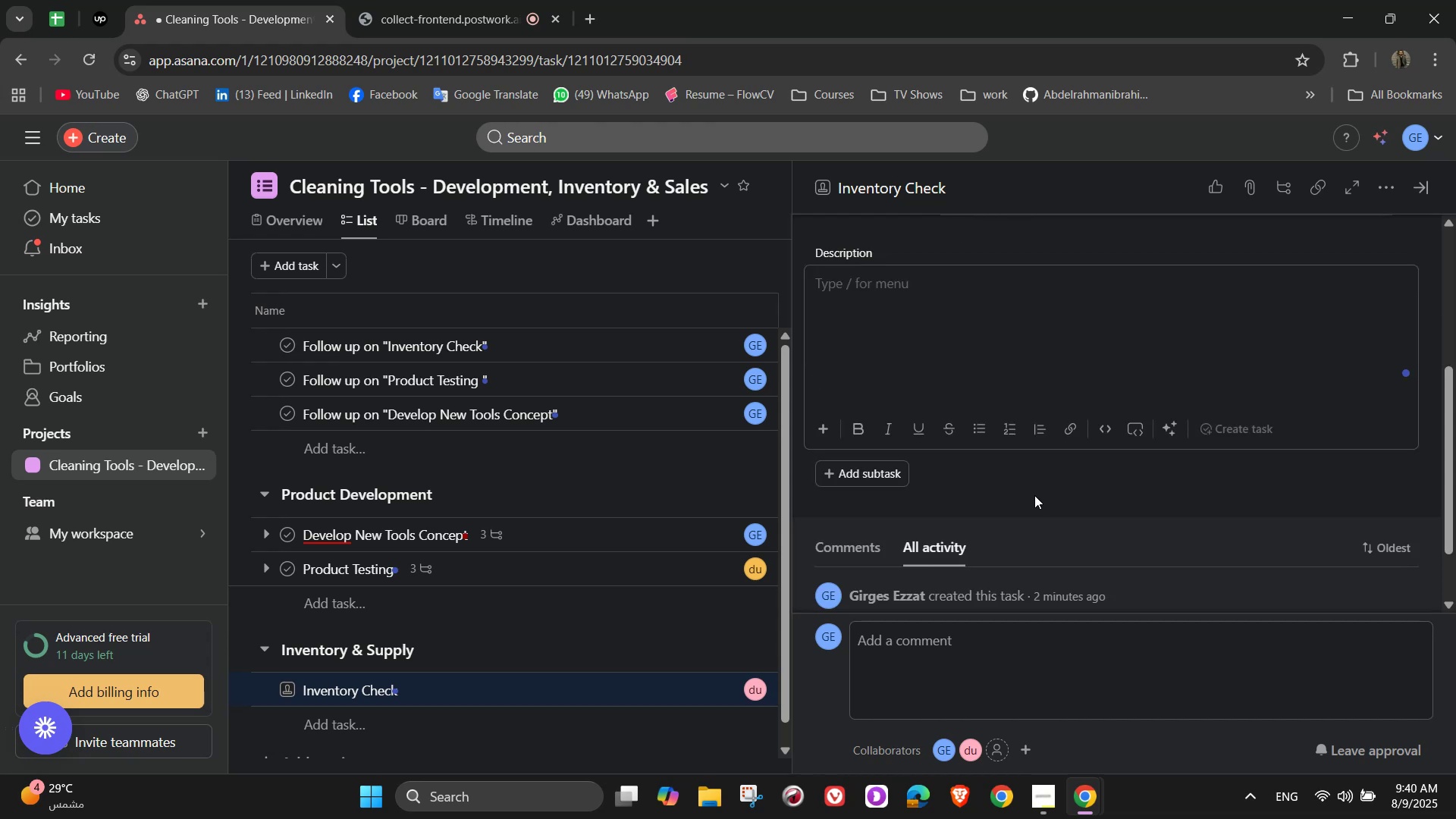 
type(Review current )
 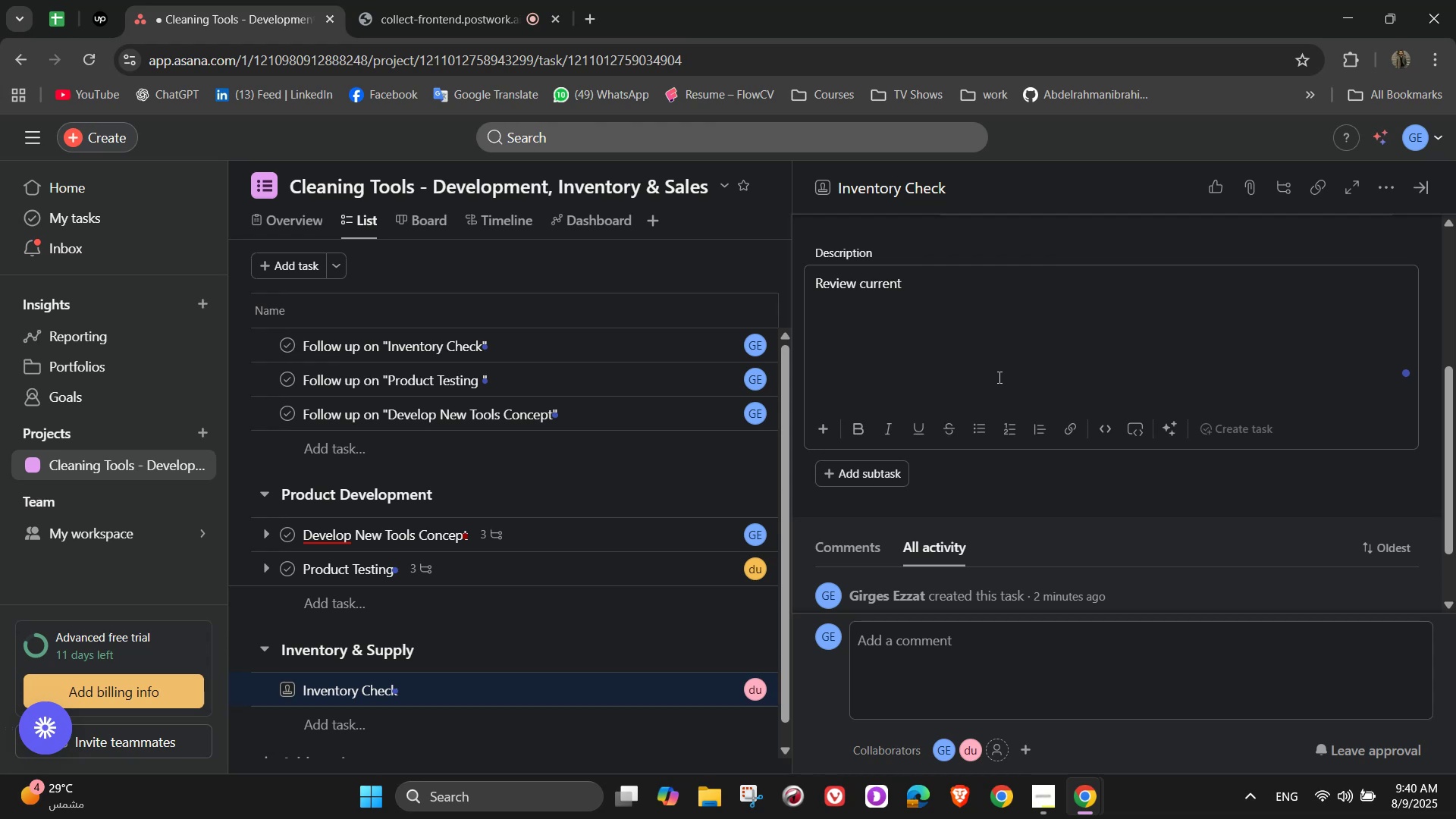 
wait(19.36)
 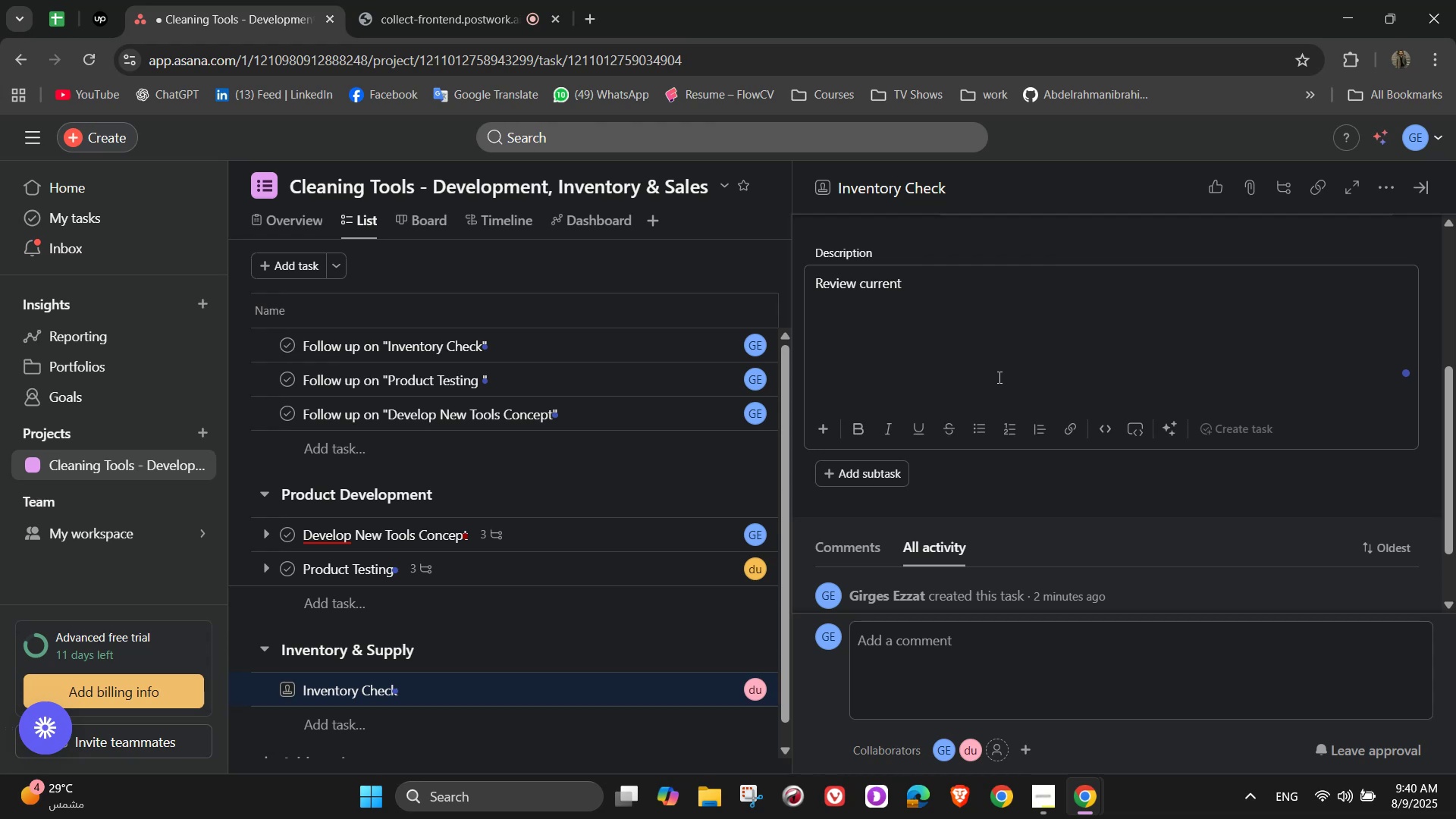 
type( )
key(Backspace)
type(stock levels and flag shortage)
 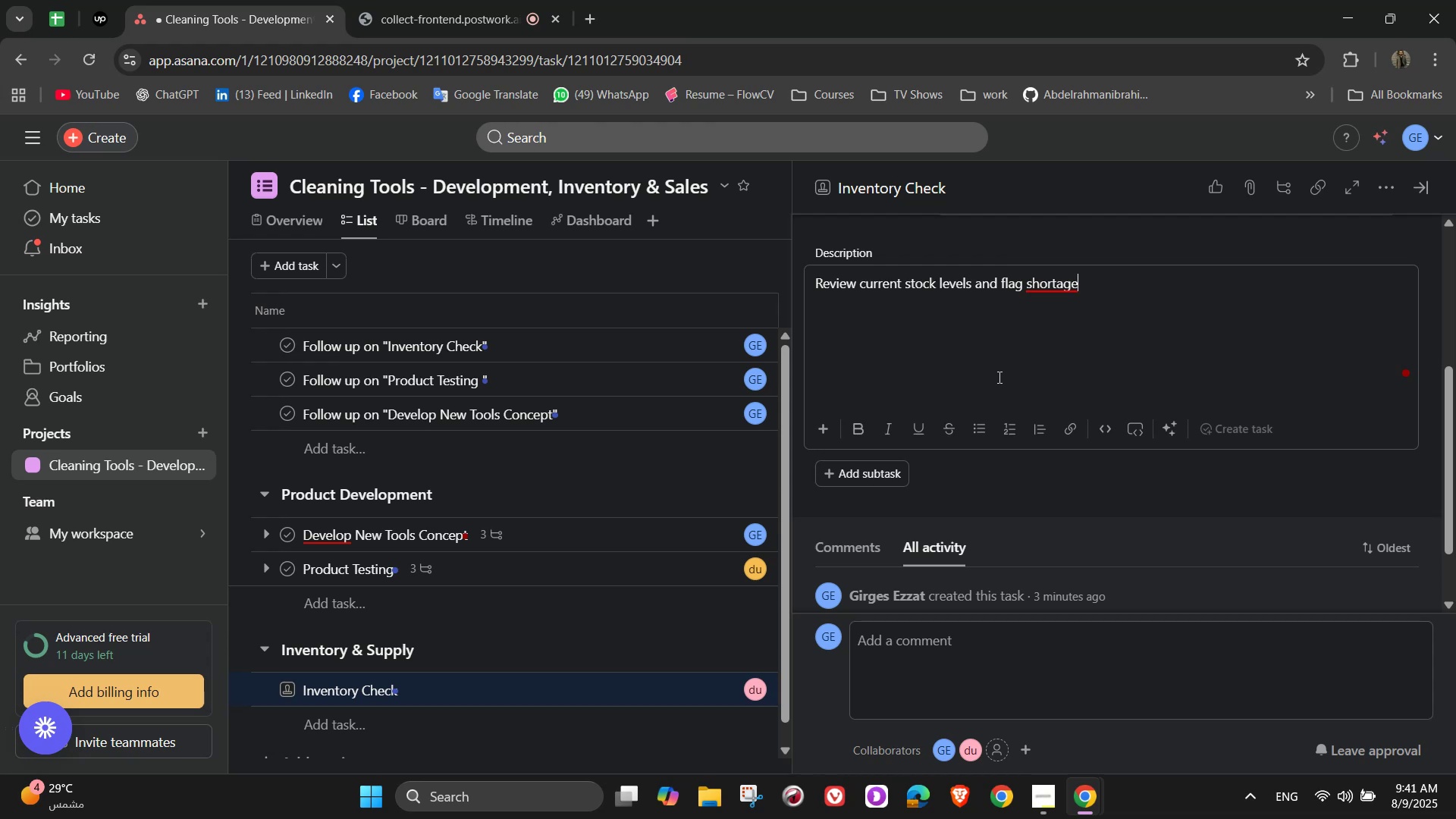 
wait(9.4)
 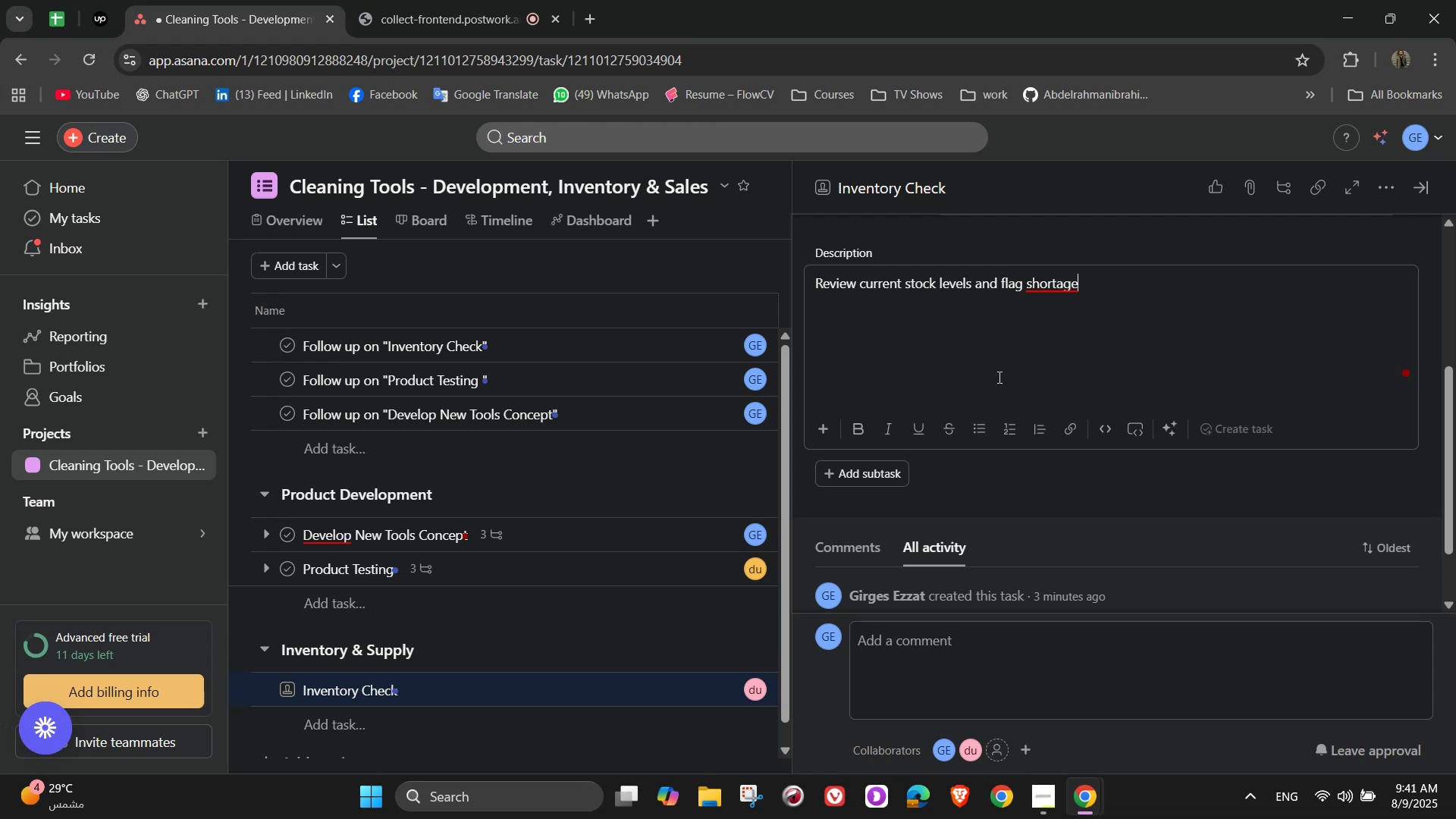 
key(S)
 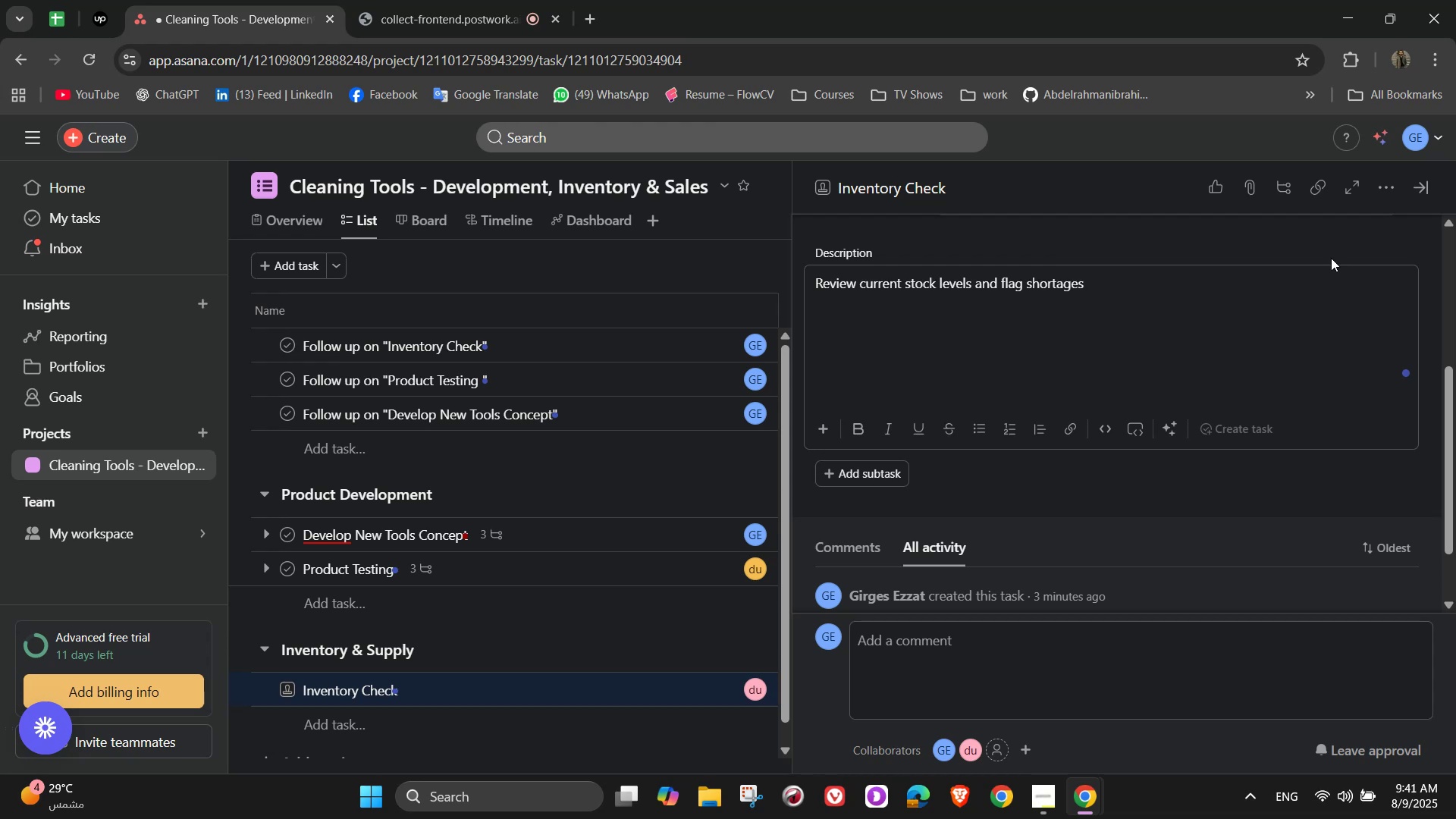 
wait(5.49)
 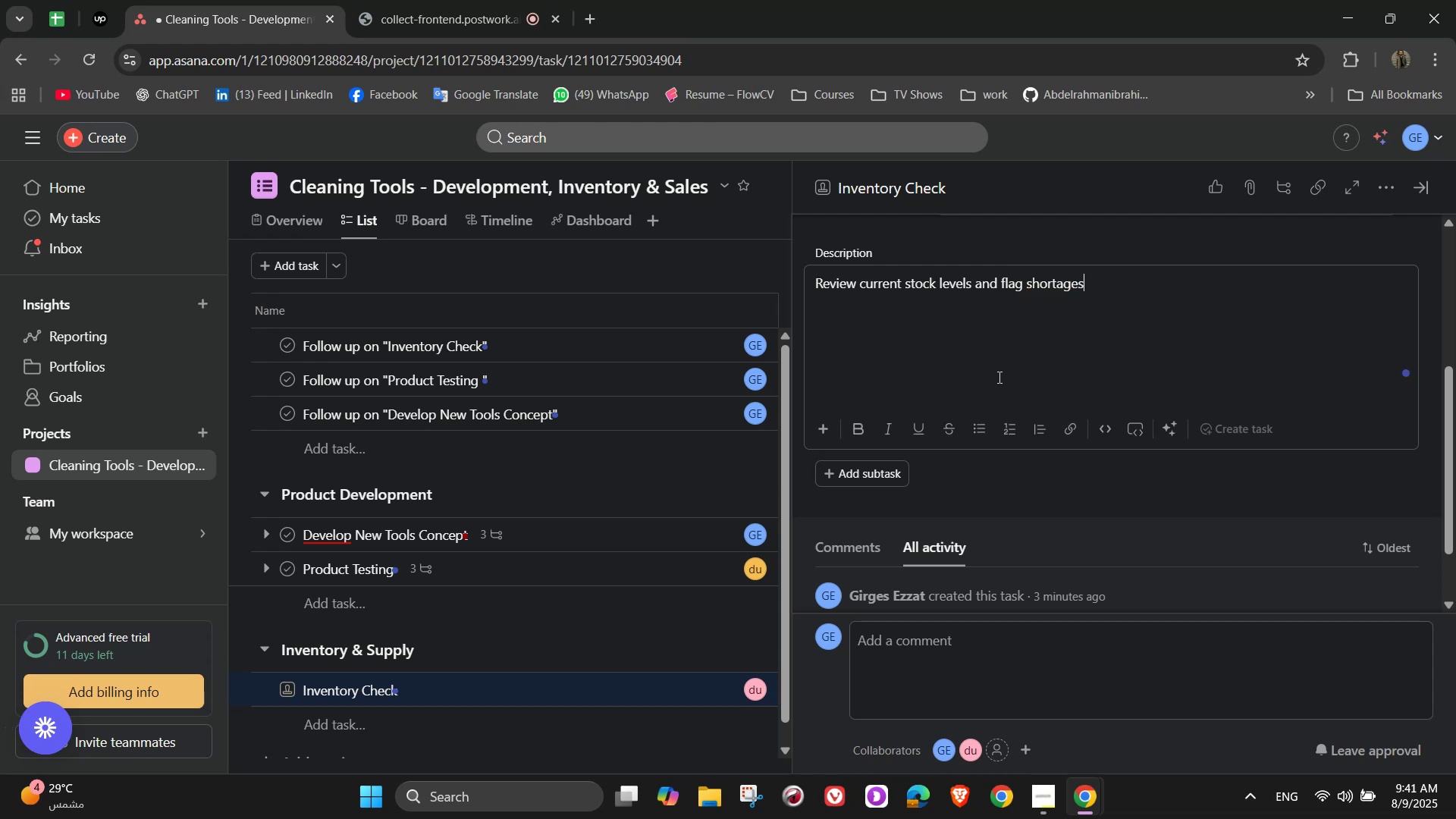 
left_click([1032, 463])
 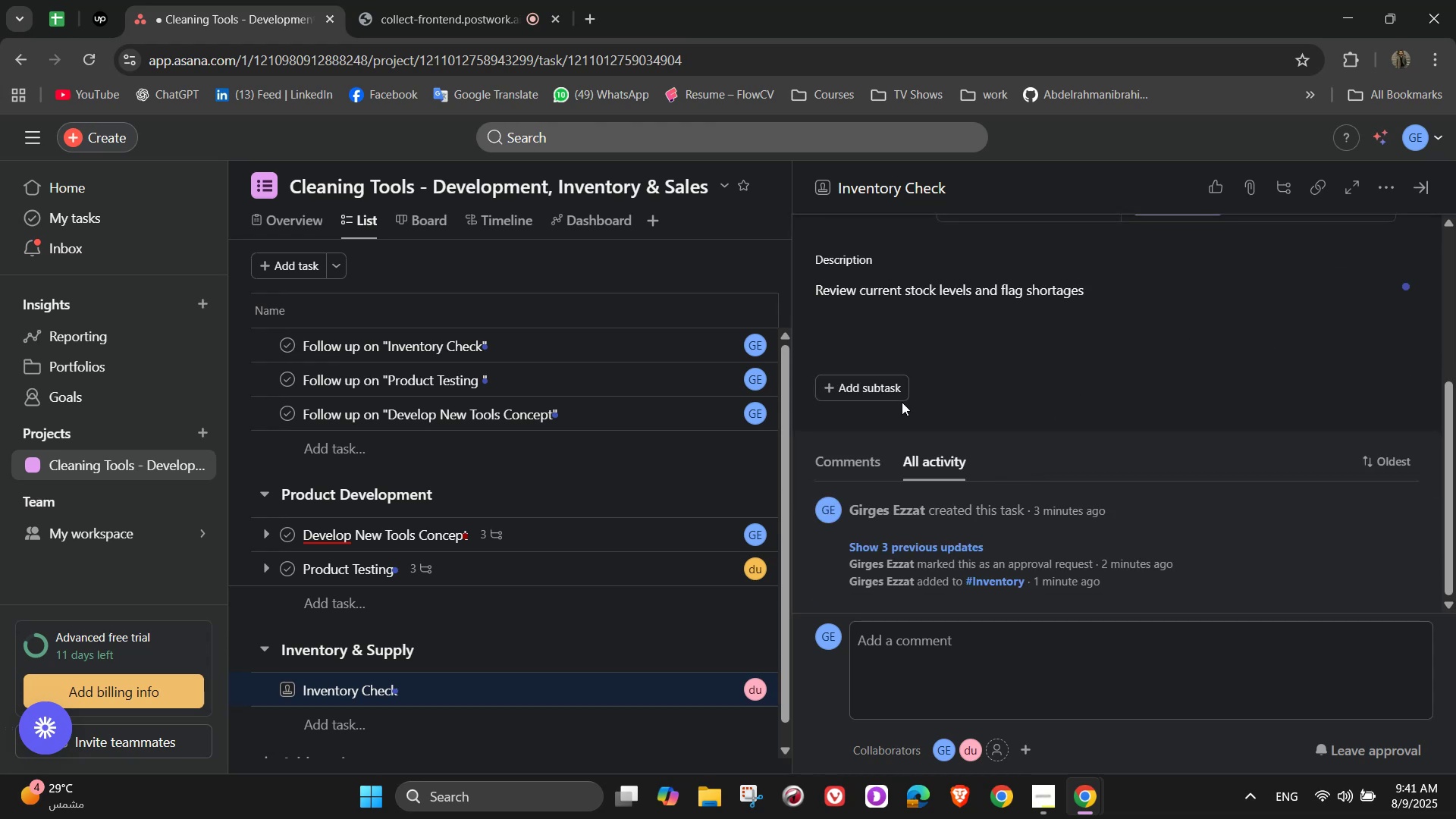 
left_click([891, 377])
 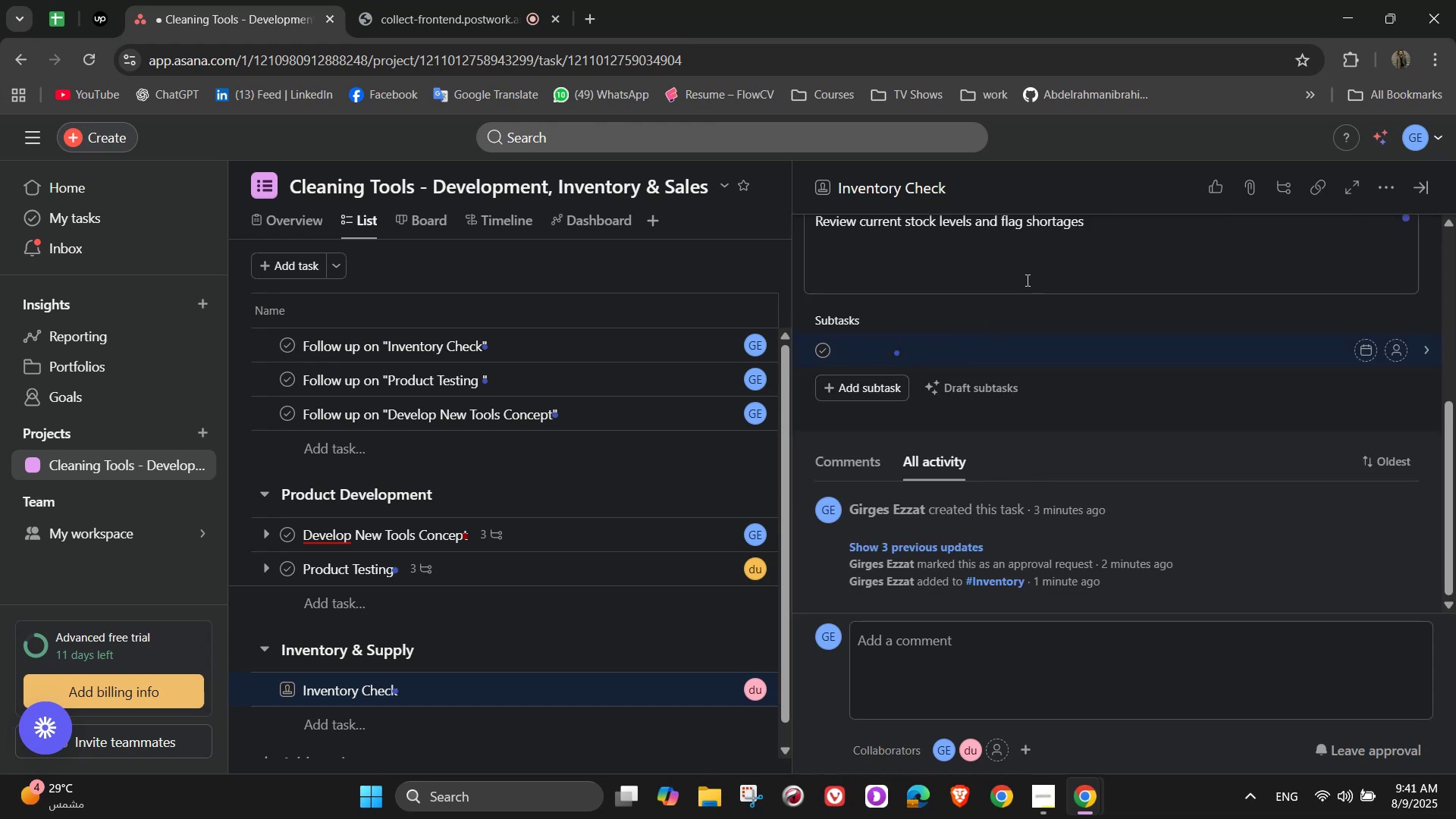 
type(Count current warehouse items)
 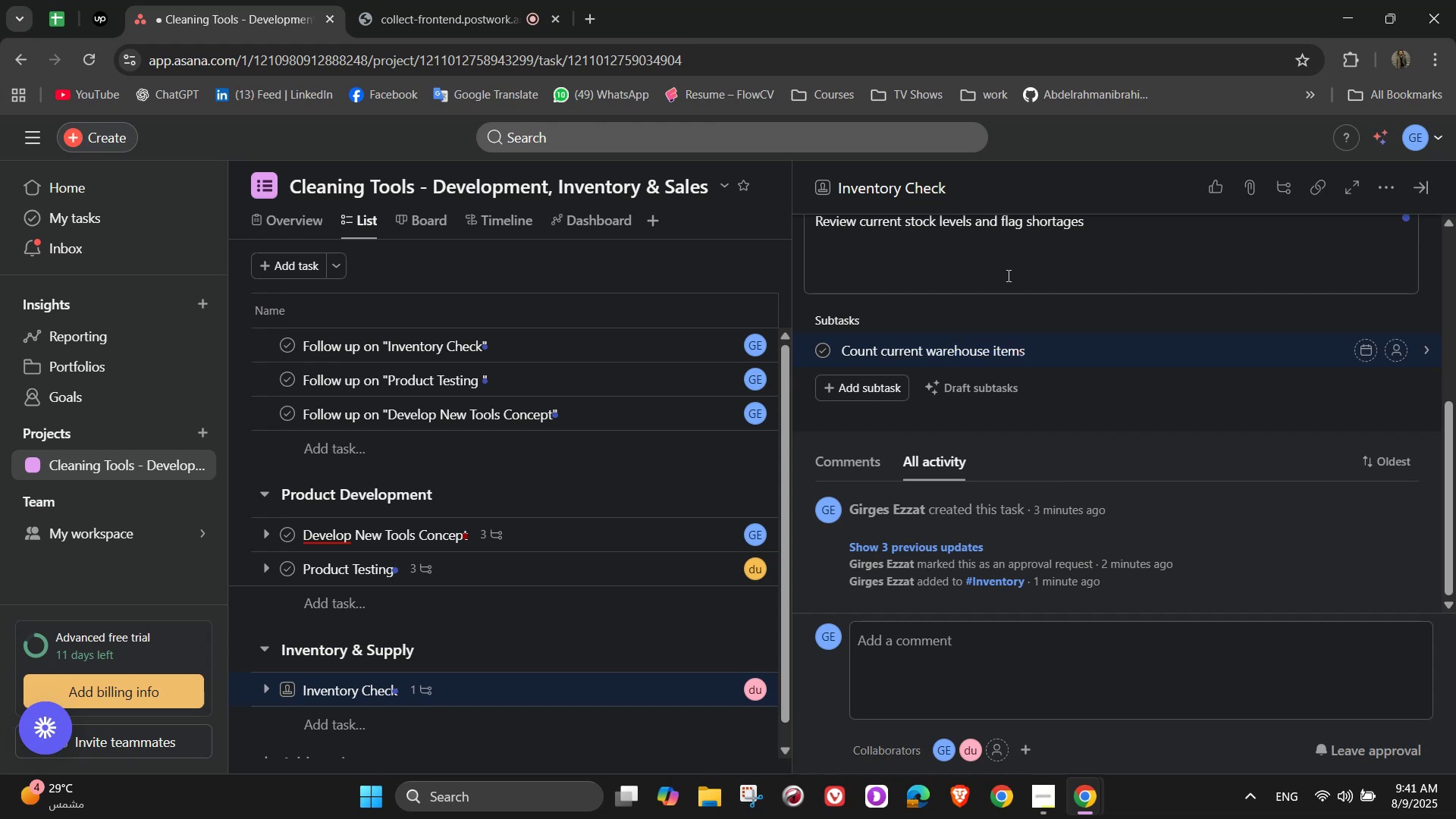 
key(Enter)
 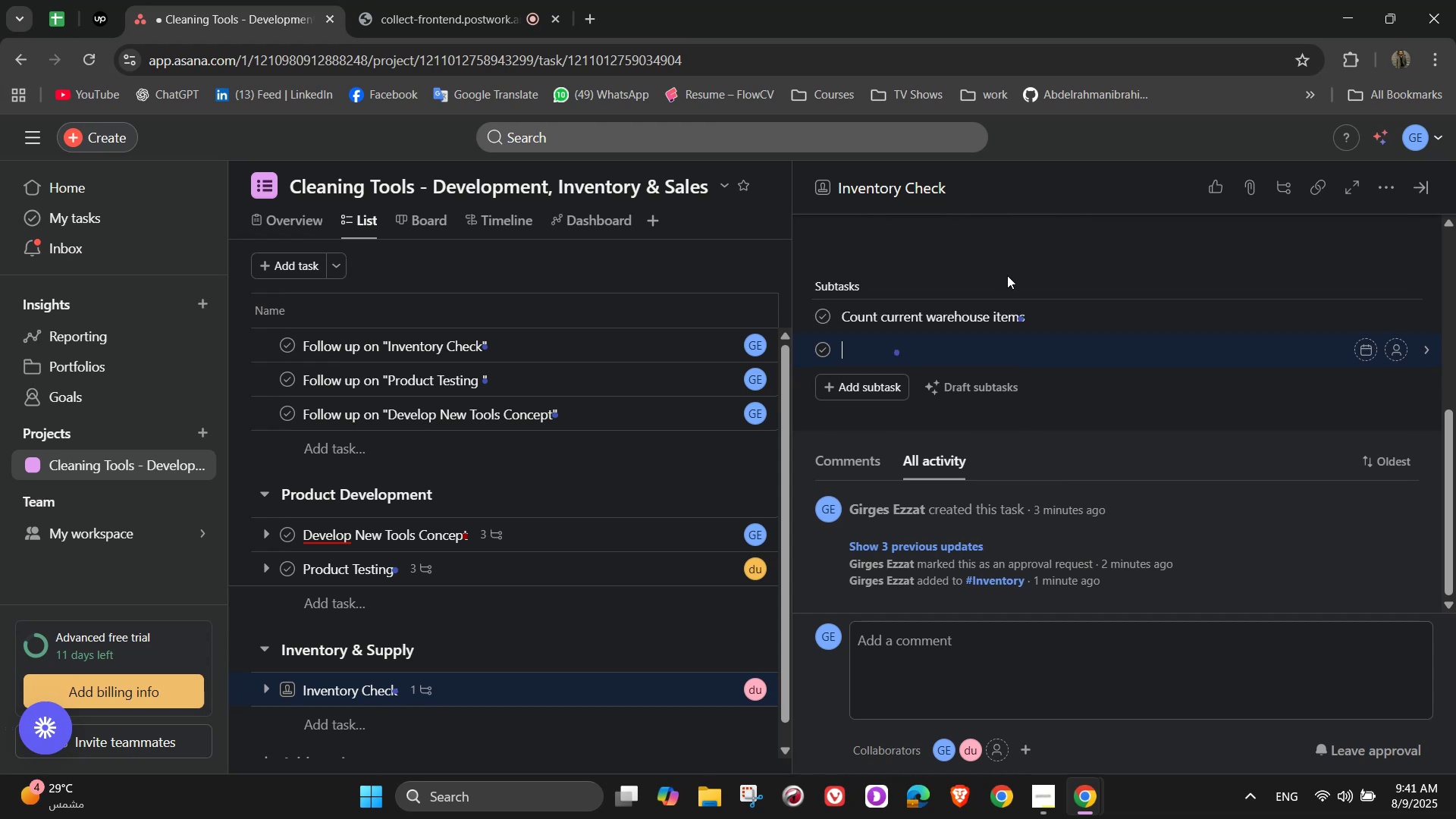 
type(Mark low-stock products)
 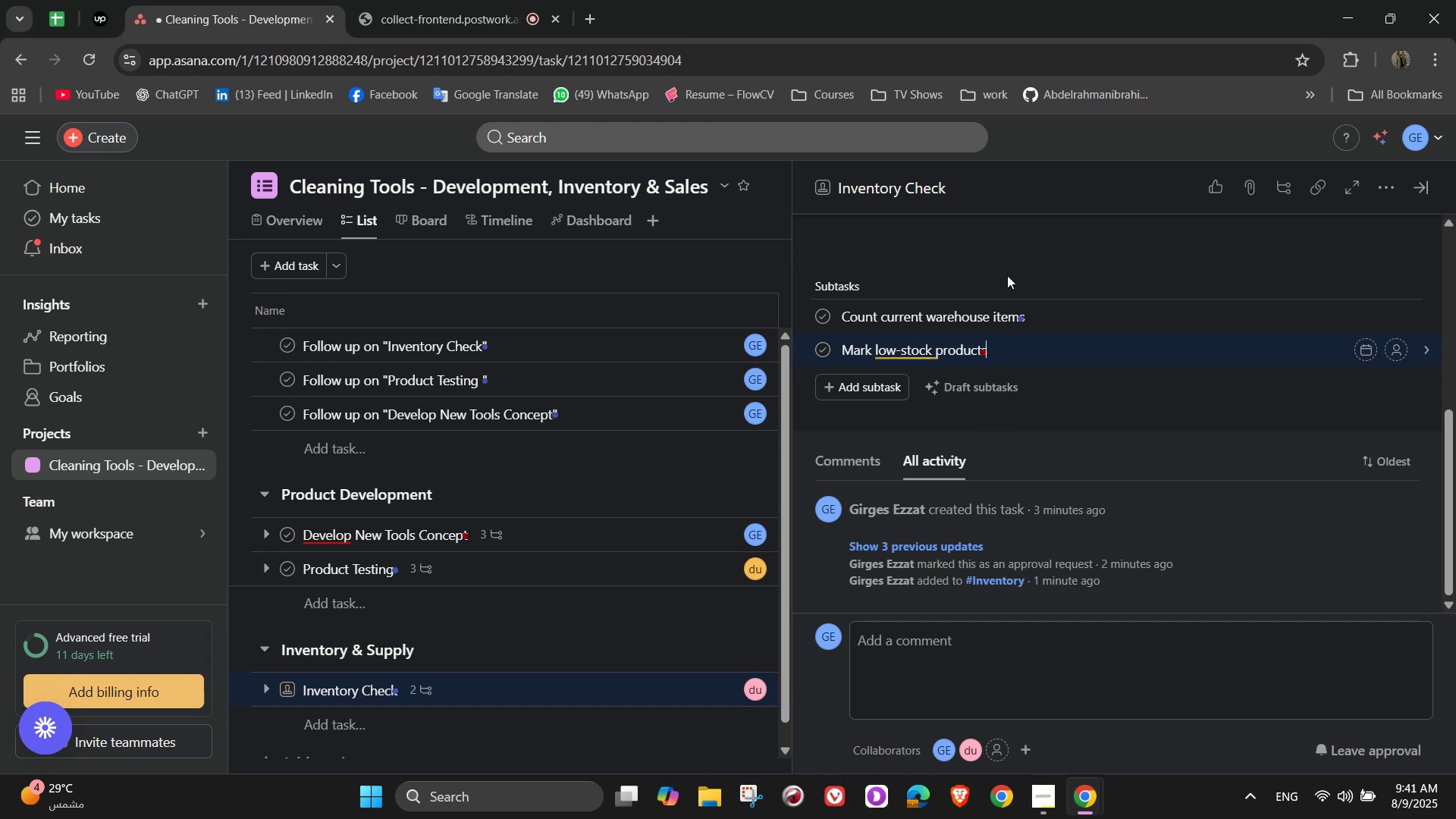 
key(Enter)
 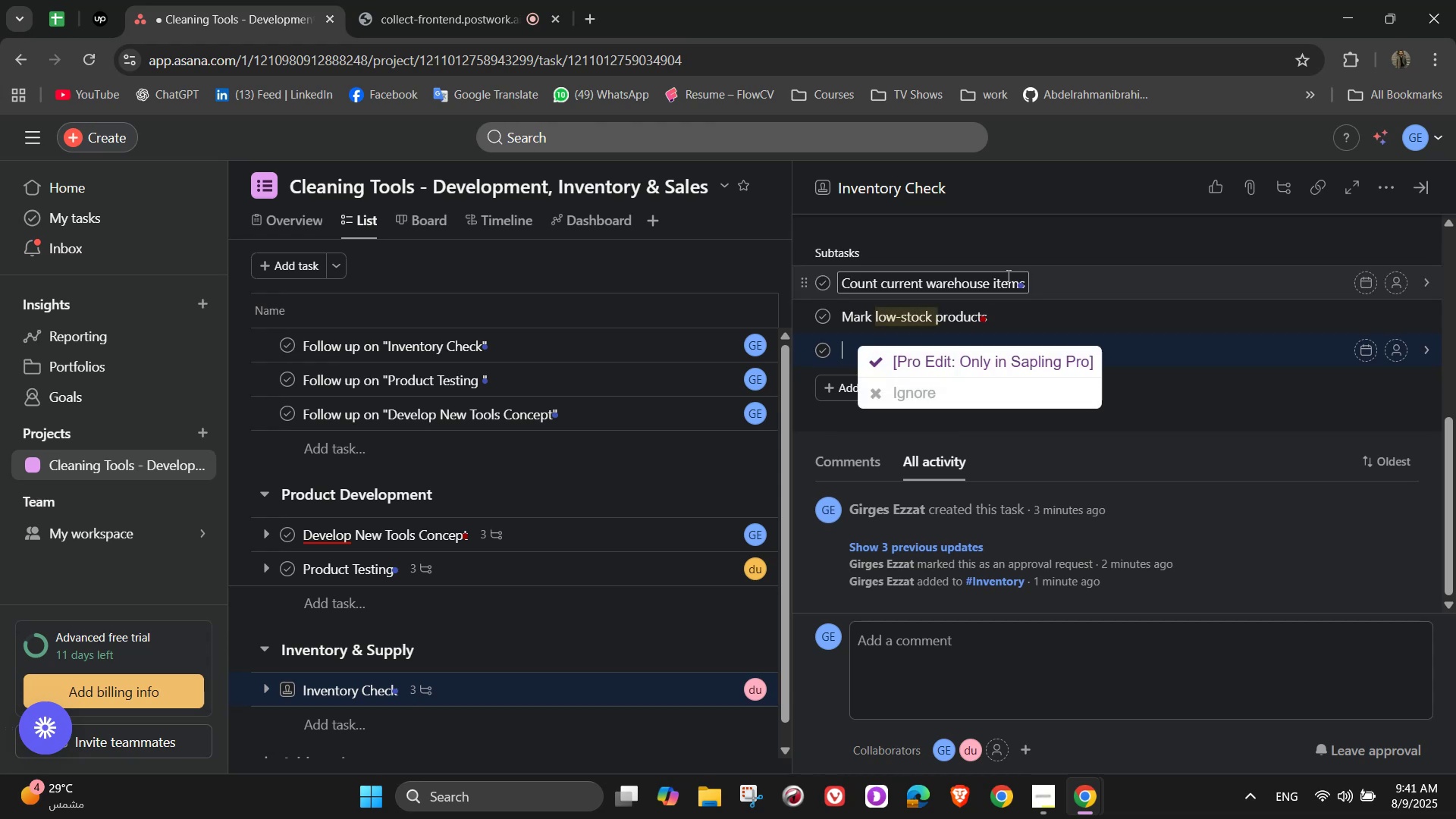 
type(Update stock records)
 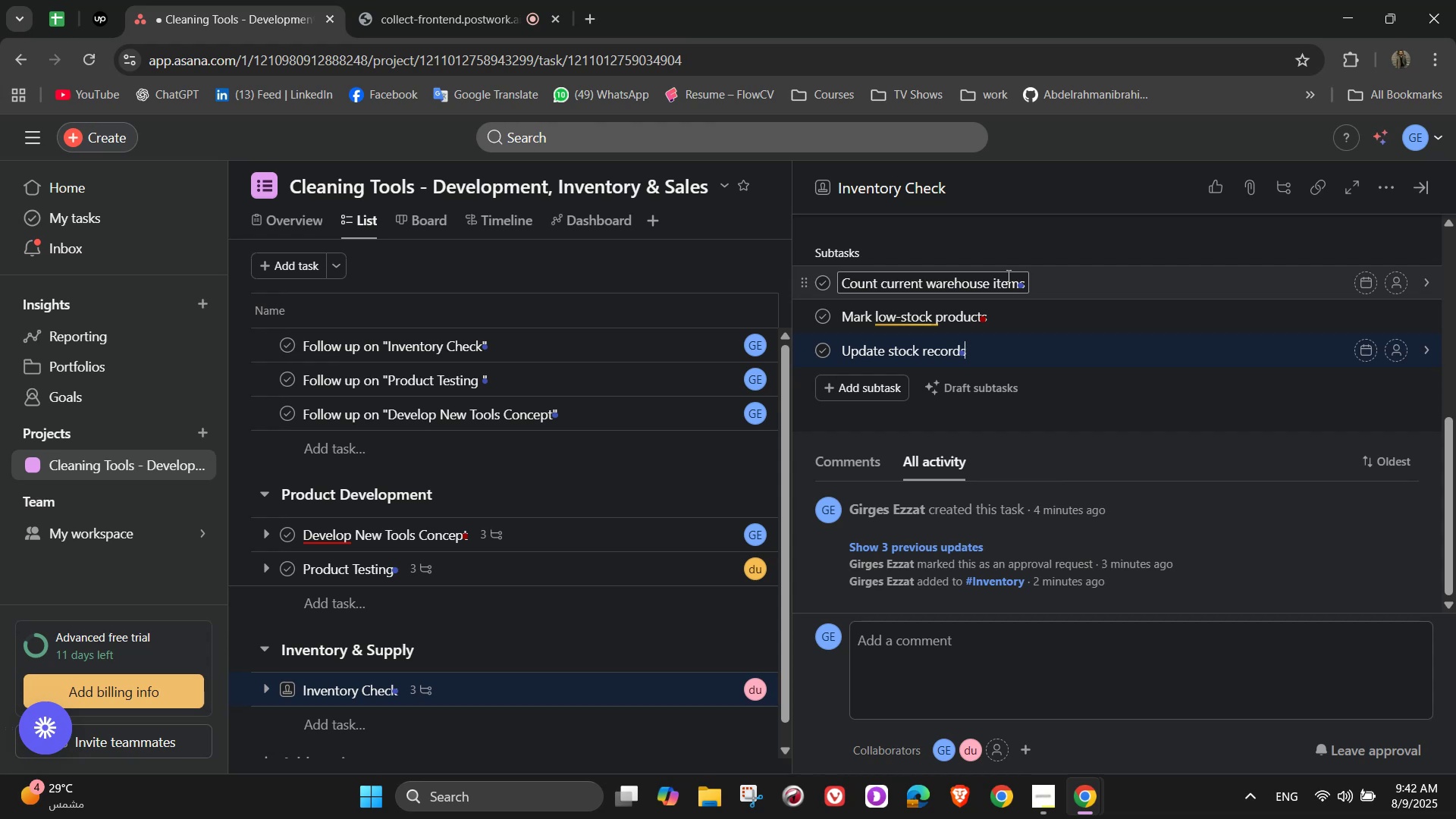 
wait(6.02)
 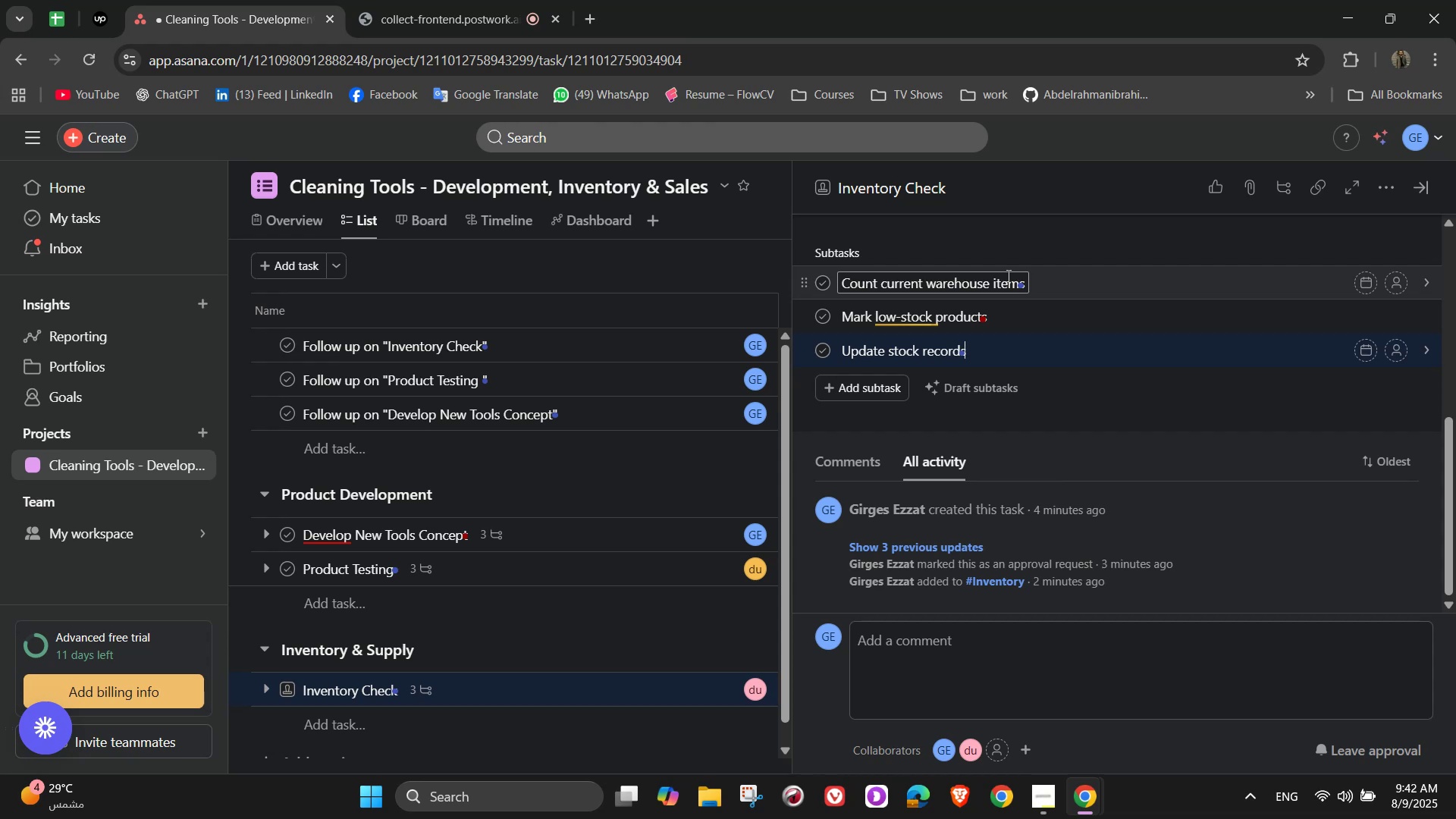 
scroll: coordinate [1131, 405], scroll_direction: up, amount: 4.0
 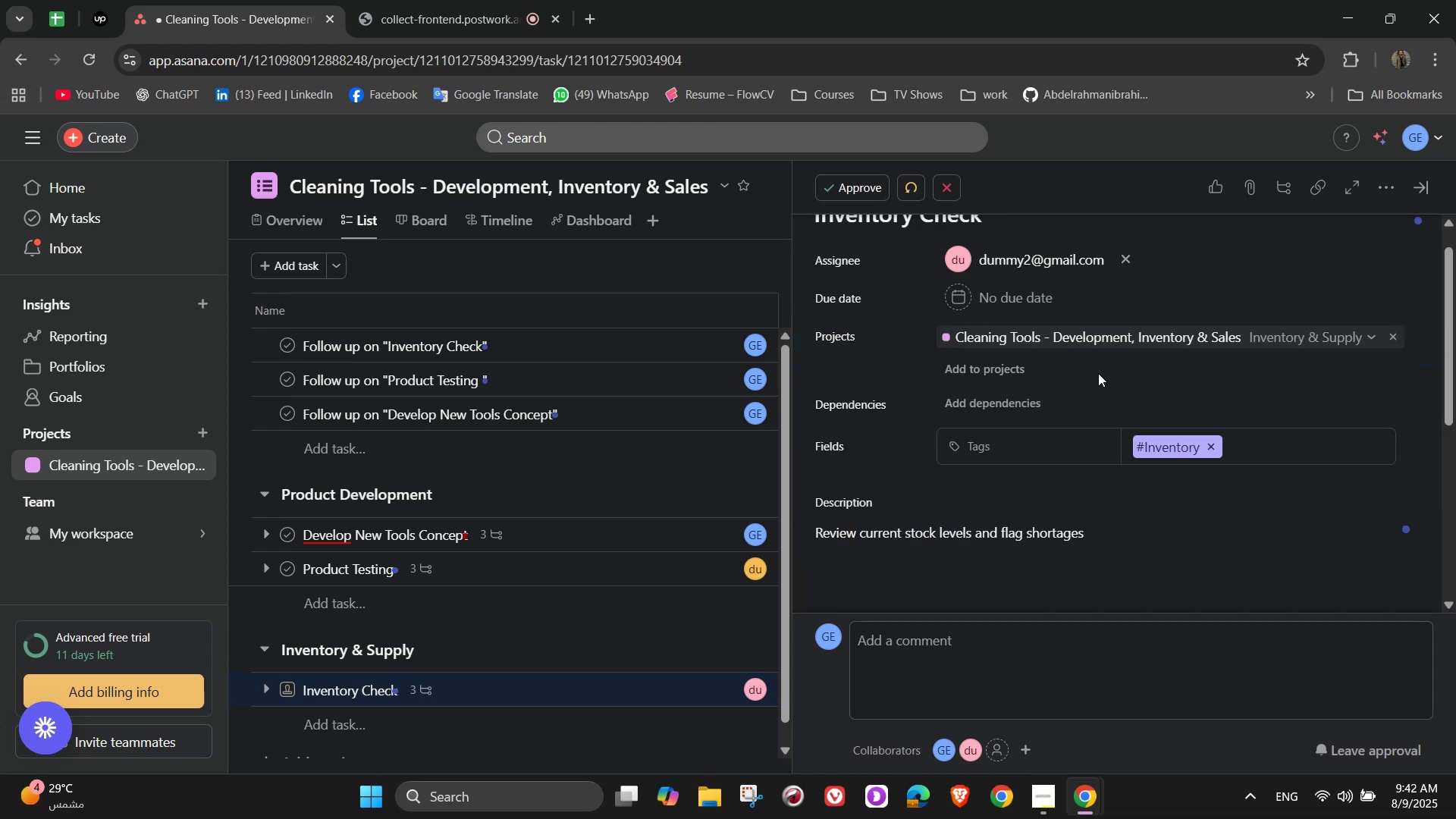 
scroll: coordinate [1222, 431], scroll_direction: down, amount: 3.0
 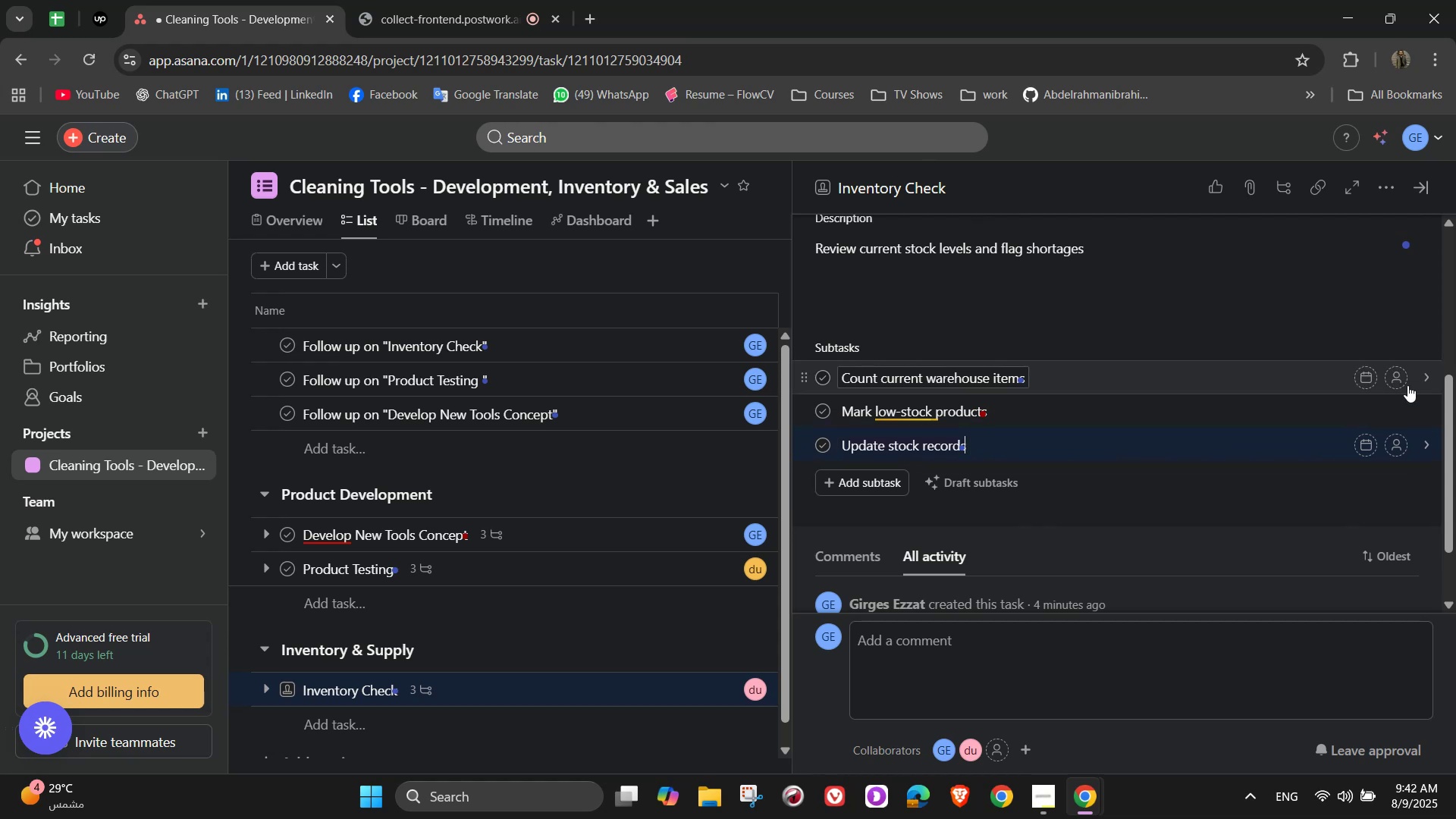 
left_click([1399, 378])
 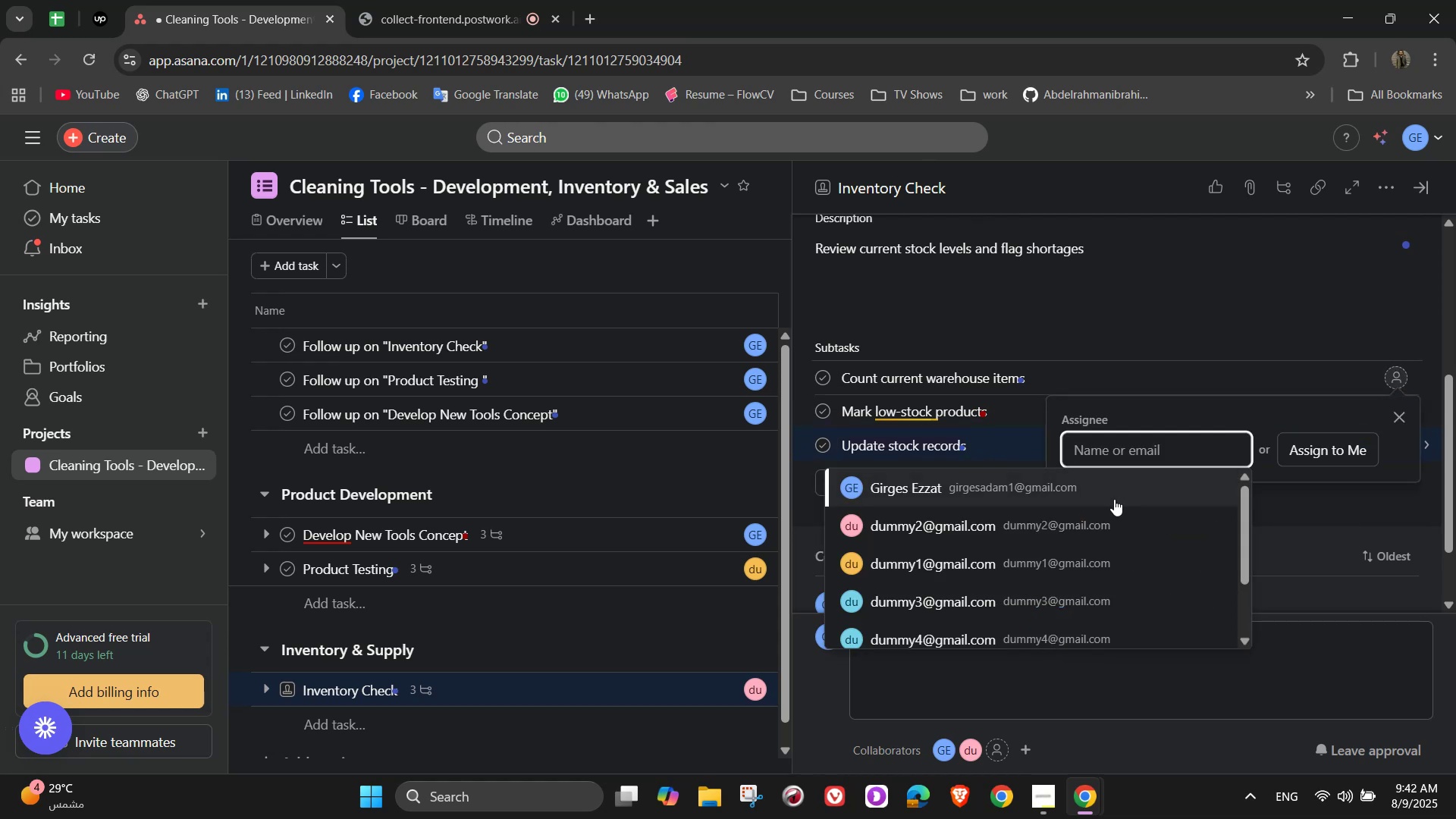 
left_click([1113, 499])
 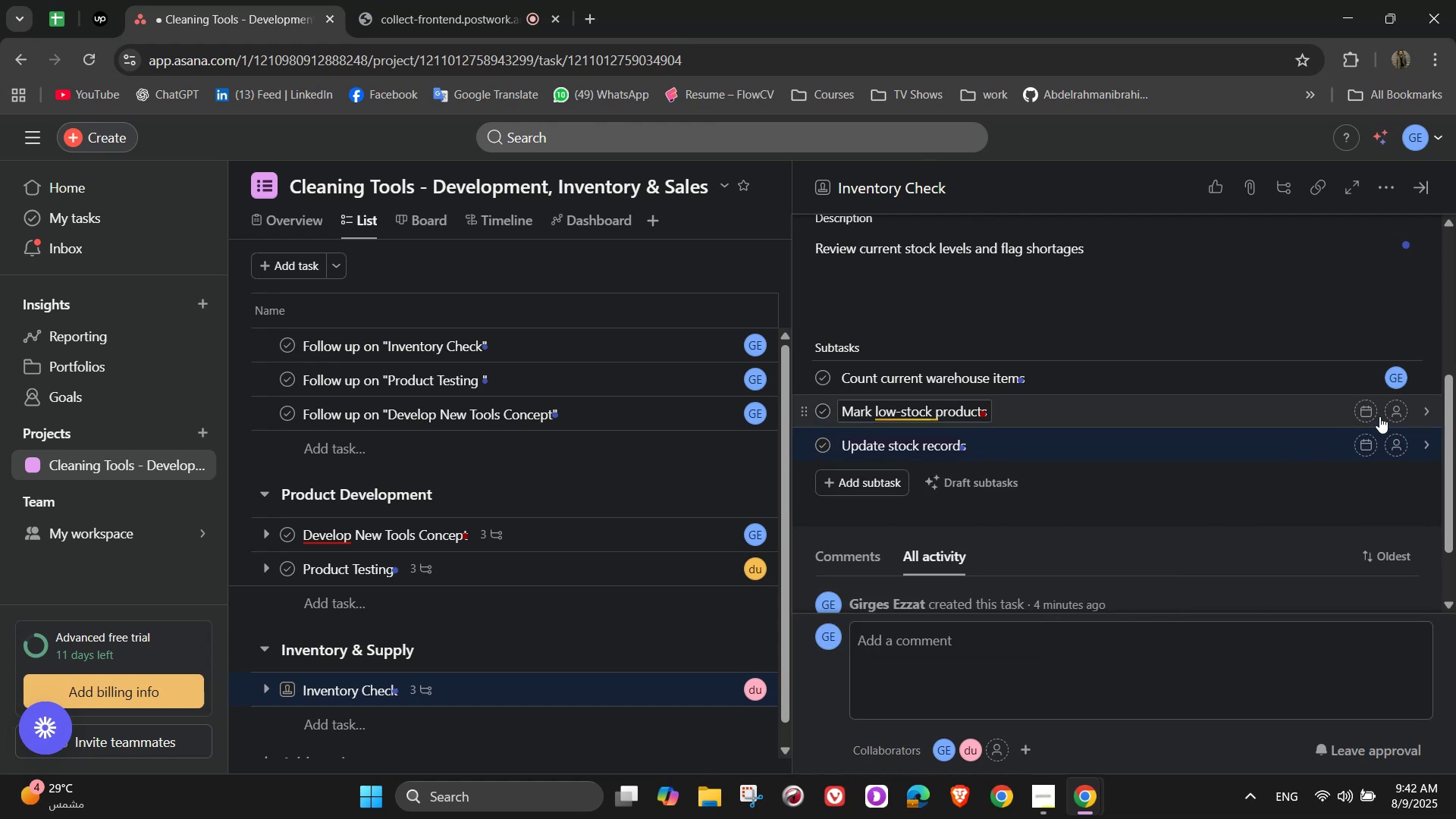 
left_click([1398, 414])
 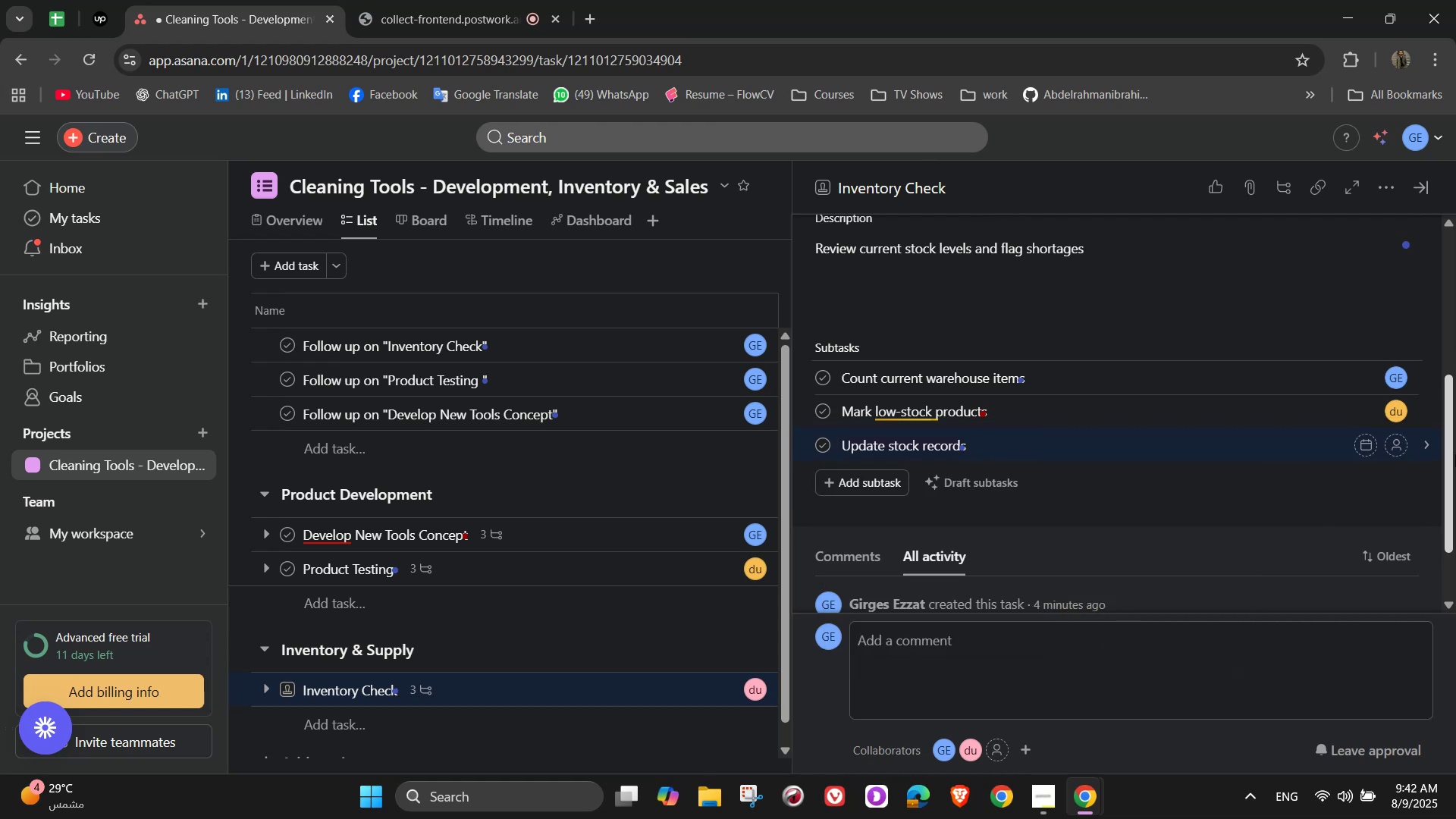 
left_click([1400, 438])
 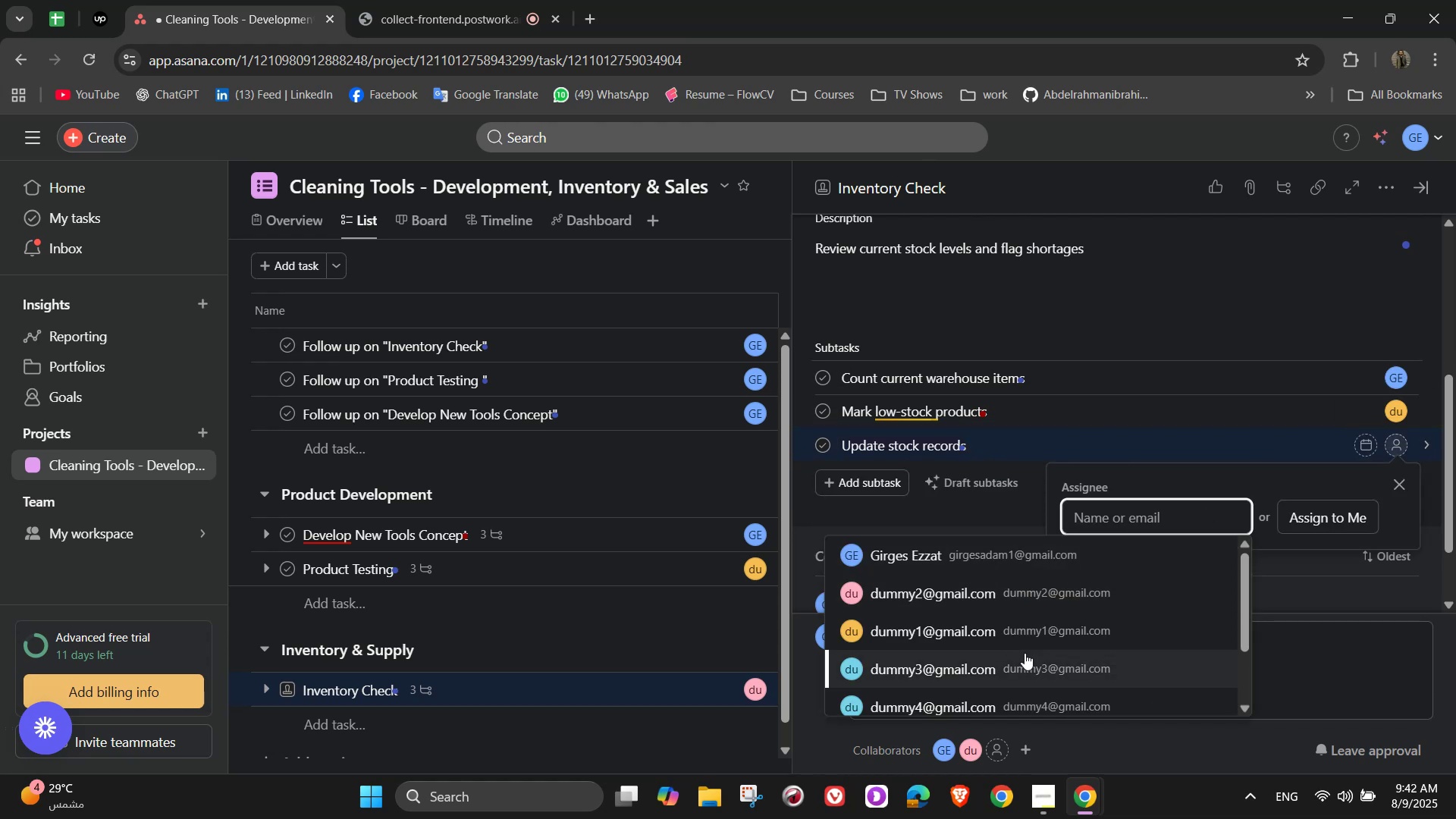 
left_click([1022, 662])
 